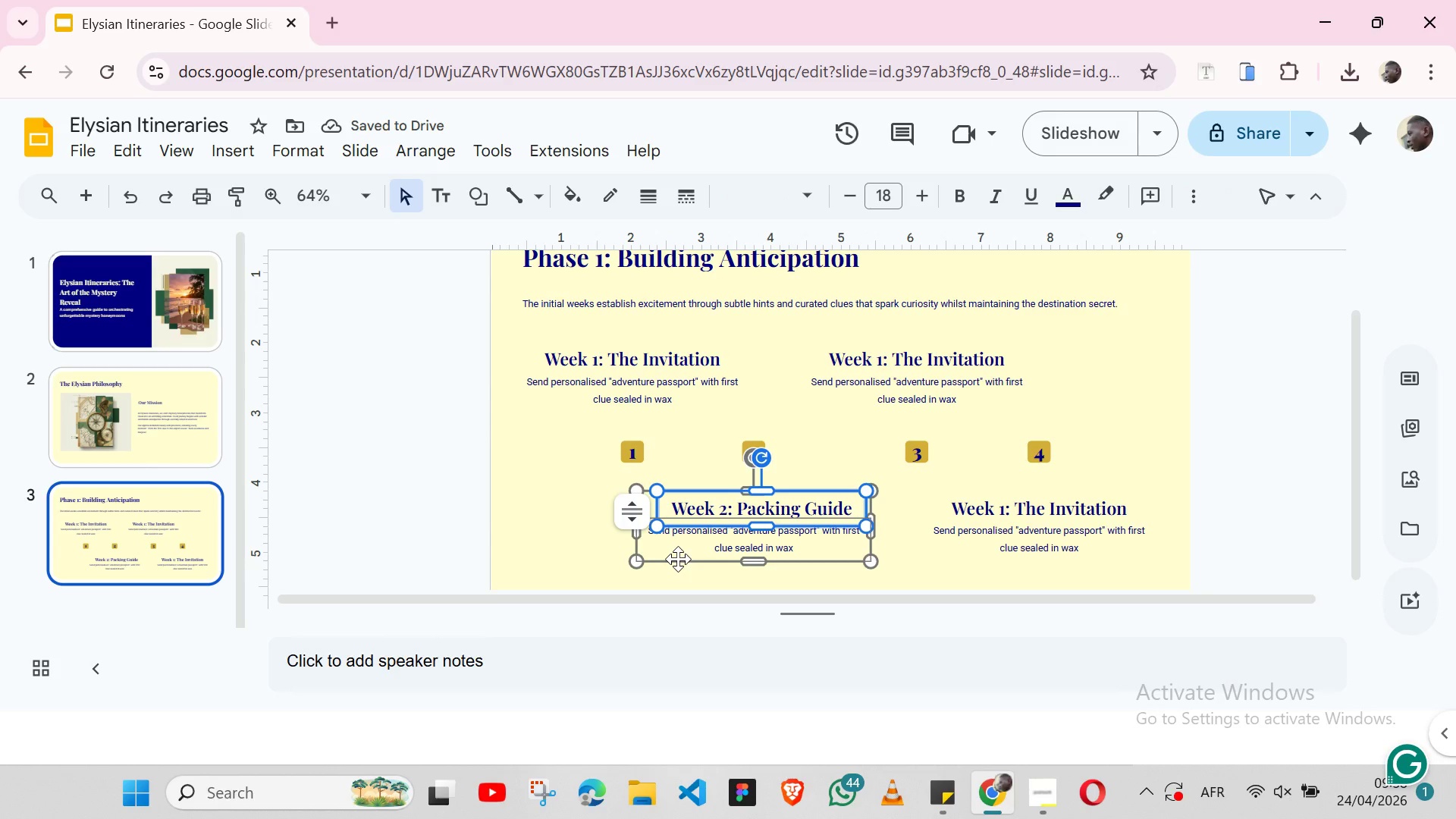 
hold_key(key=ShiftLeft, duration=0.83)
left_click([678, 559])
 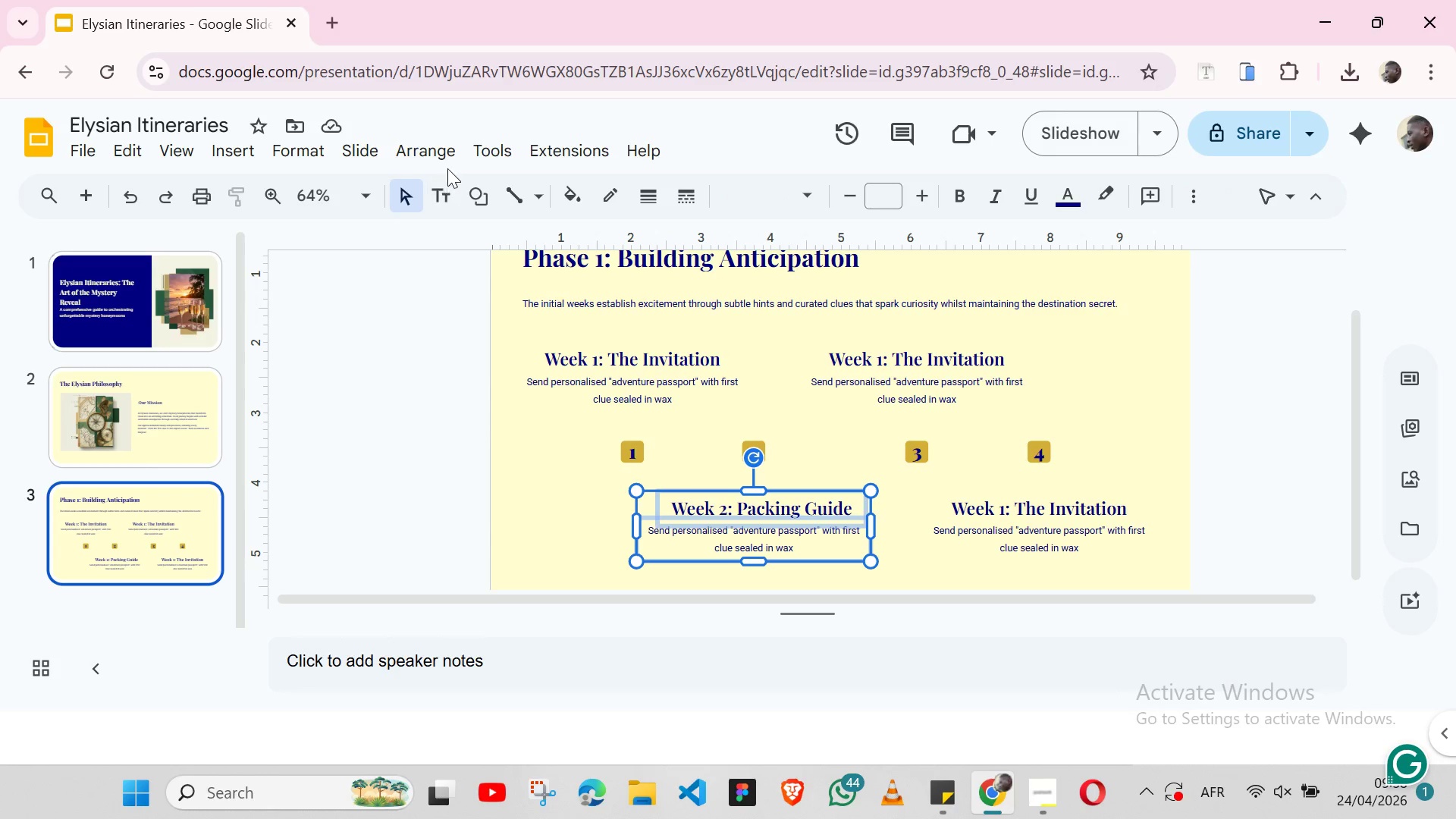 
left_click([446, 152])
 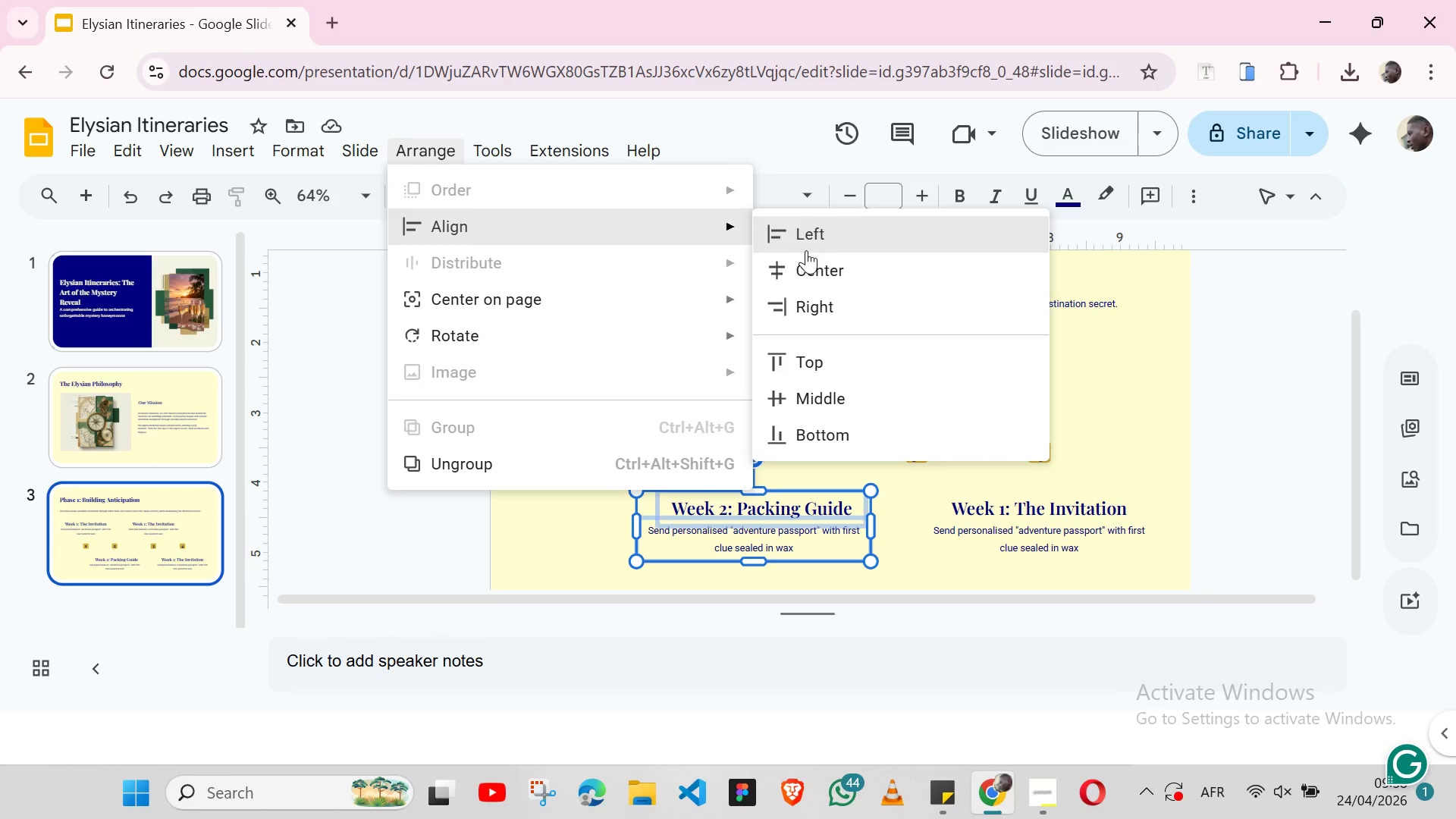 
left_click([799, 266])
 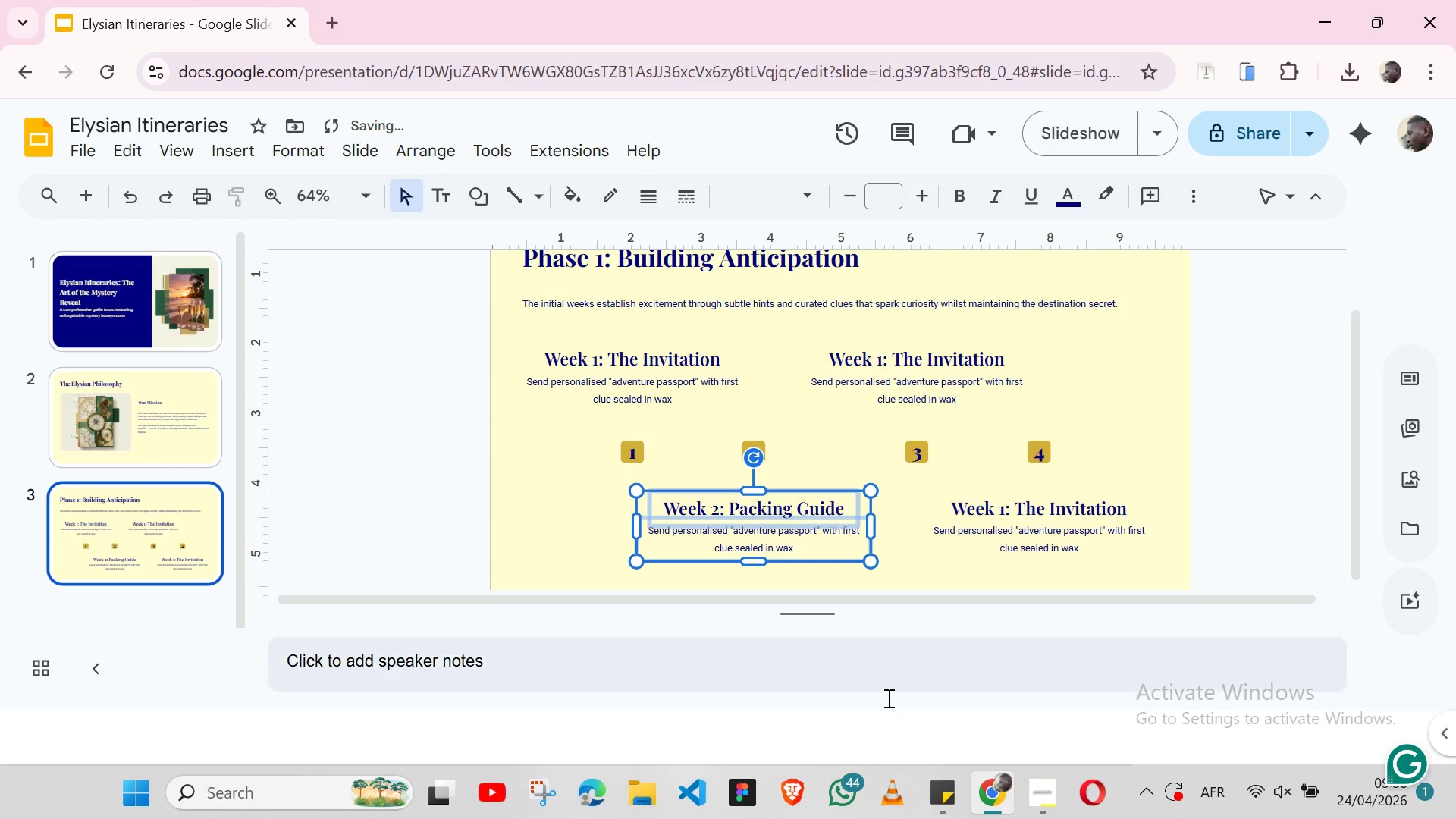 
left_click([944, 818])
 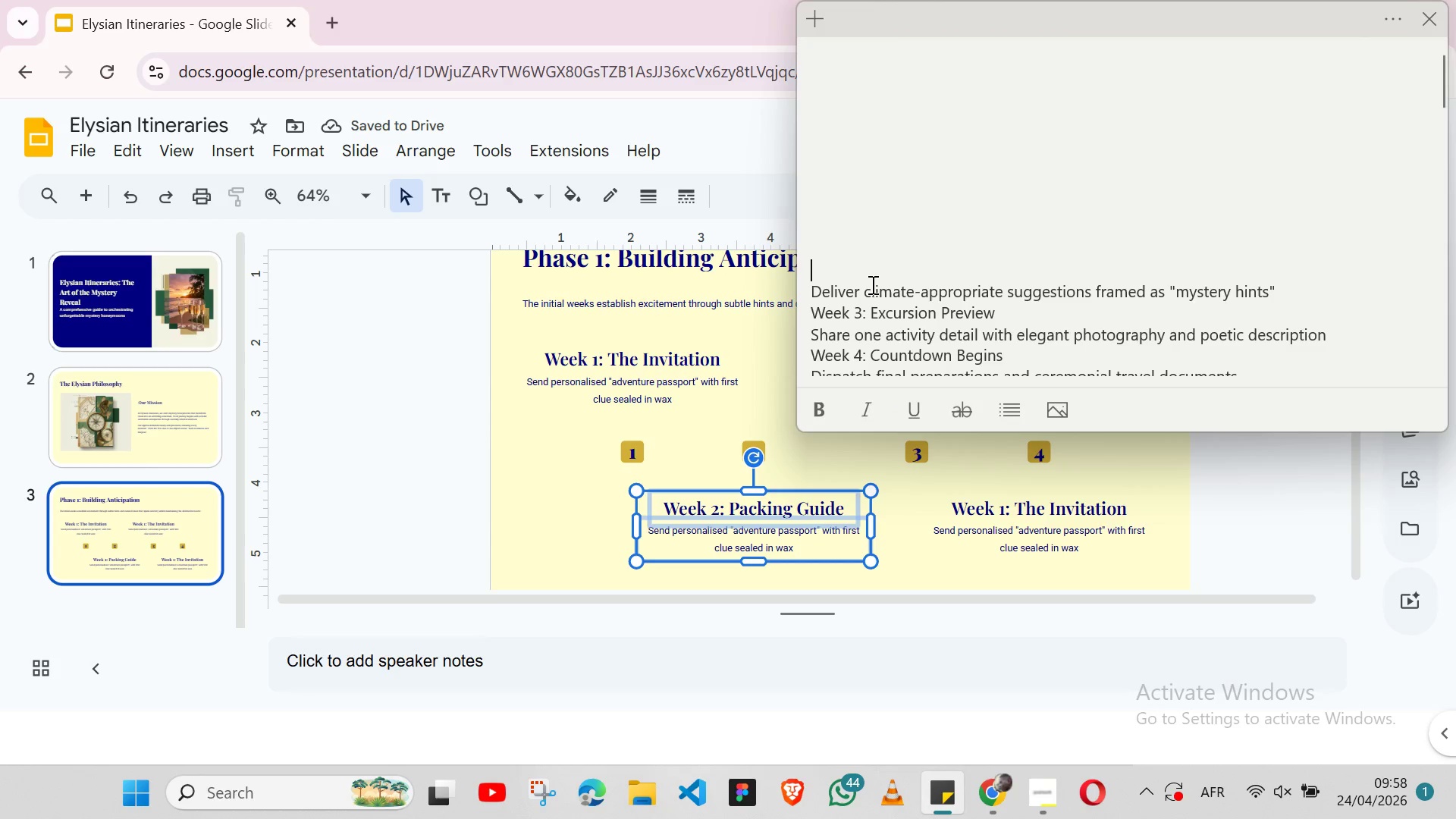 
double_click([871, 284])
 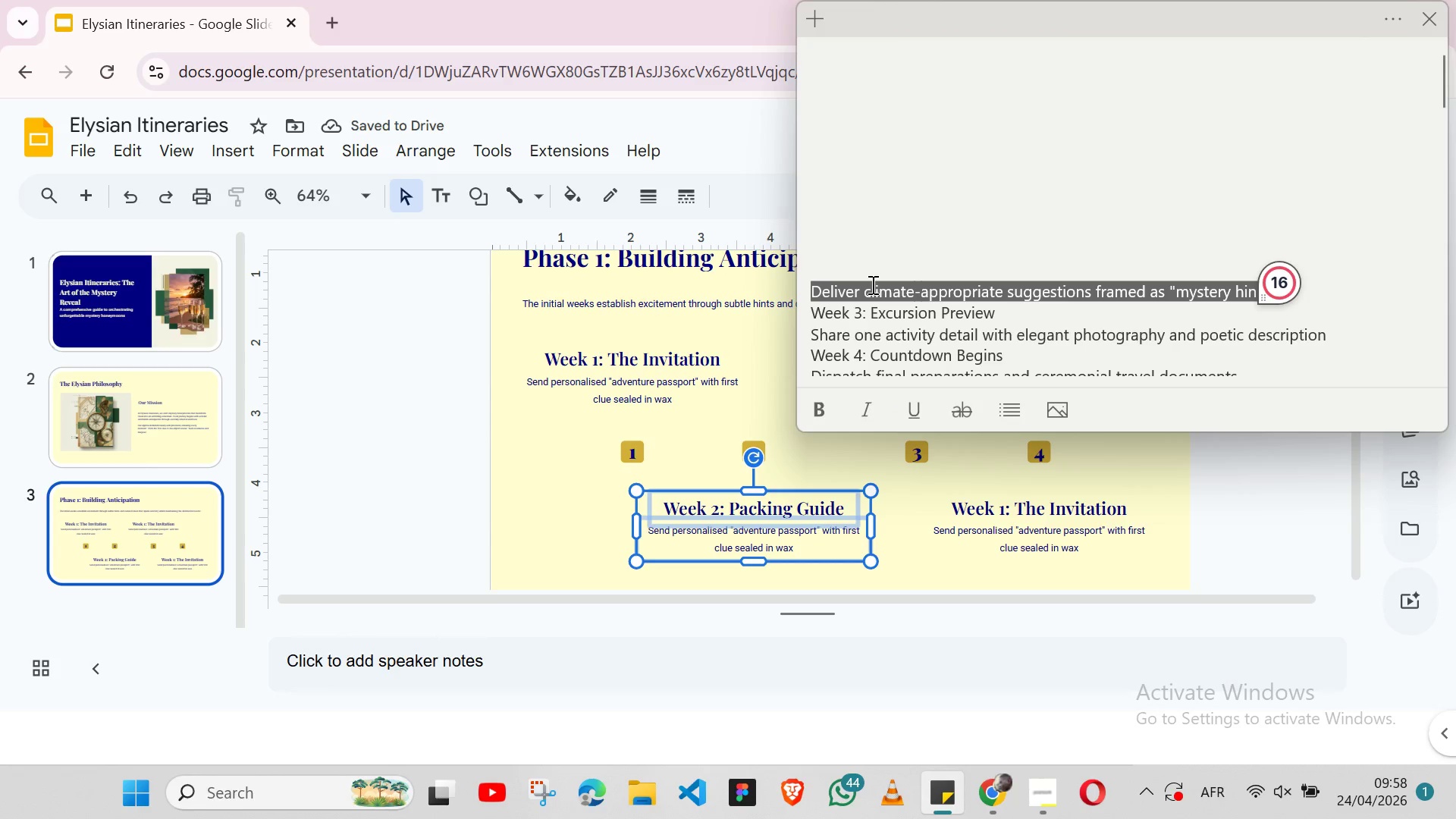 
triple_click([871, 284])
 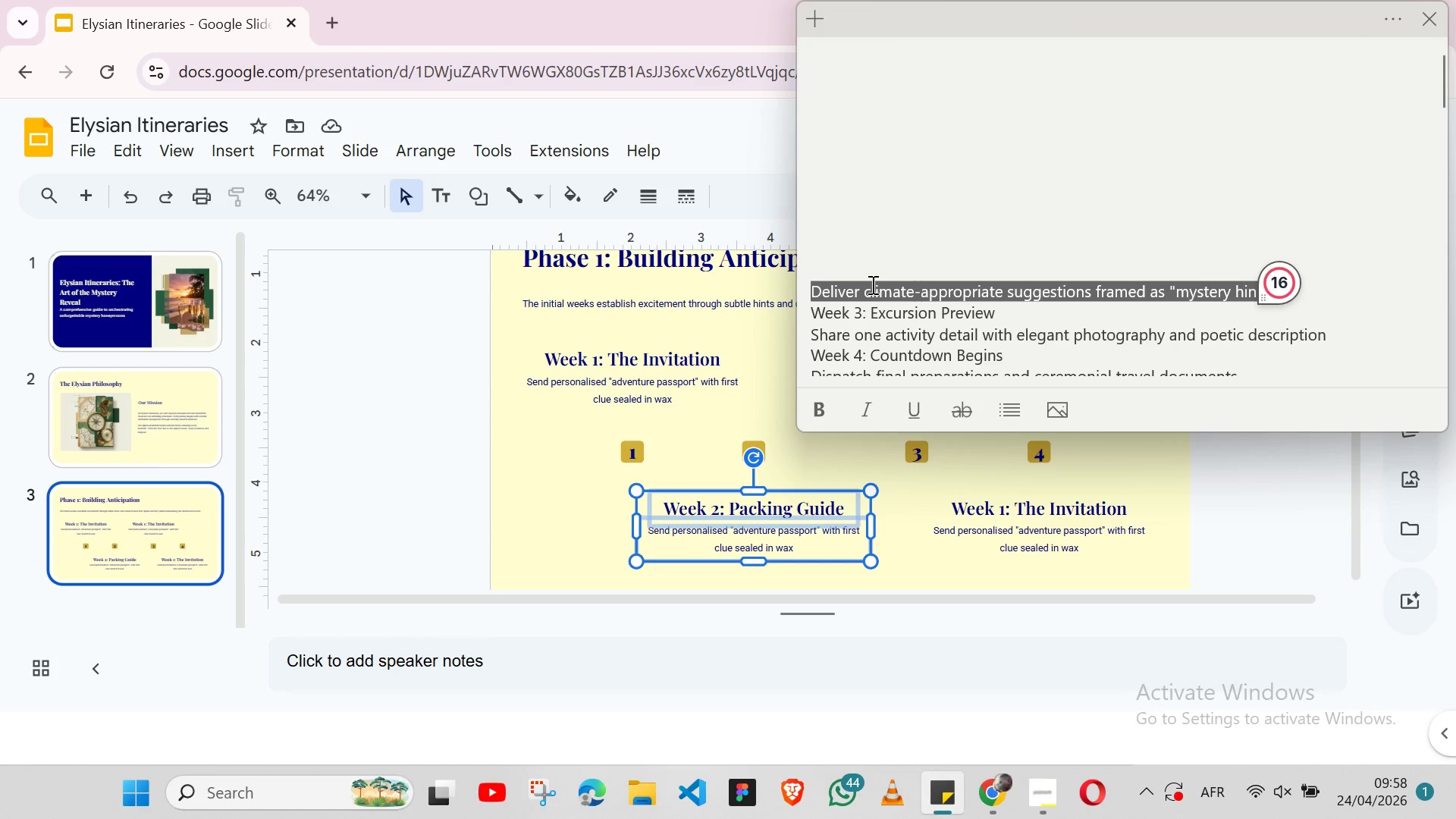 
key(Shift+ArrowLeft)
 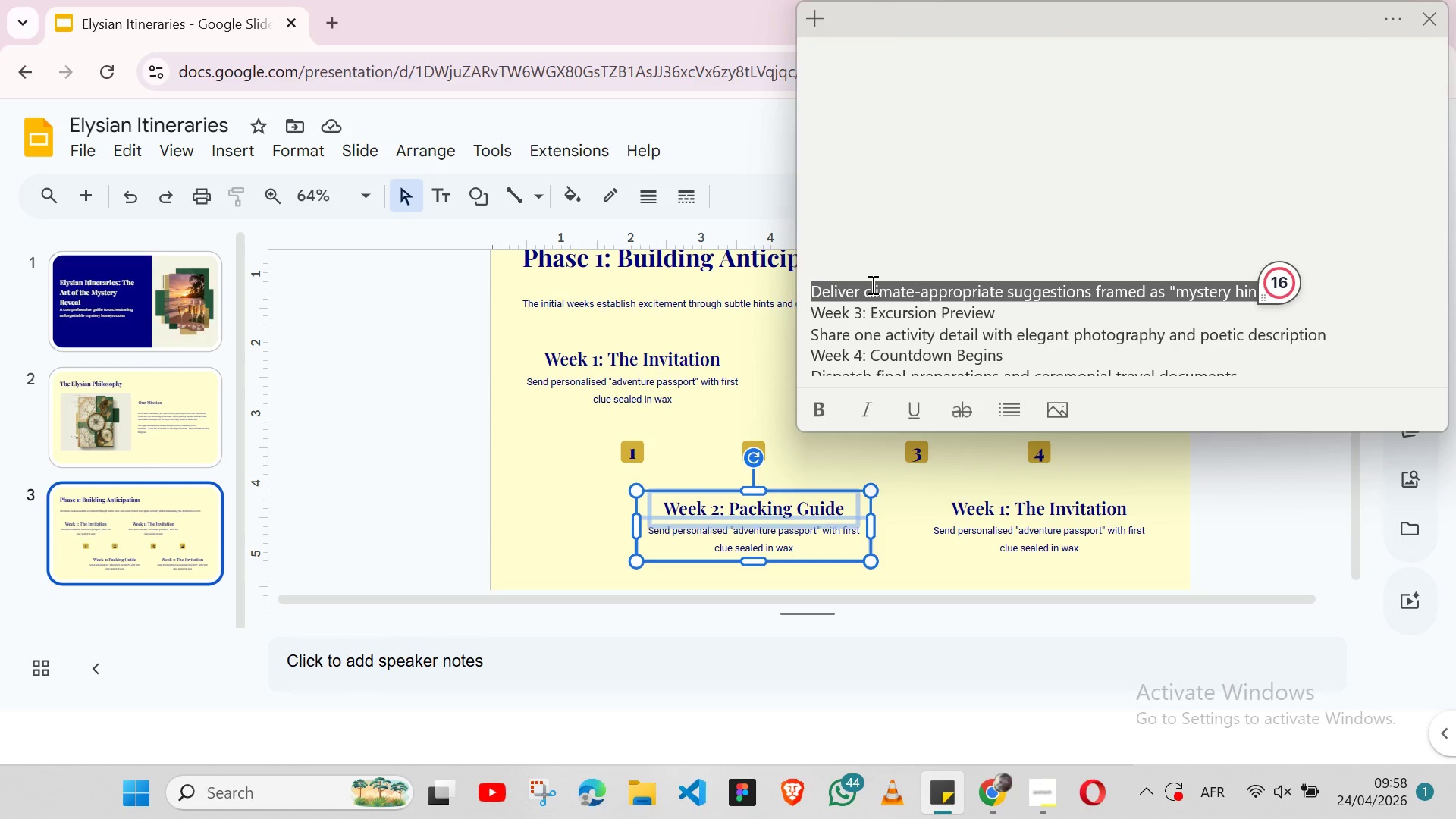 
key(Control+ControlLeft)
 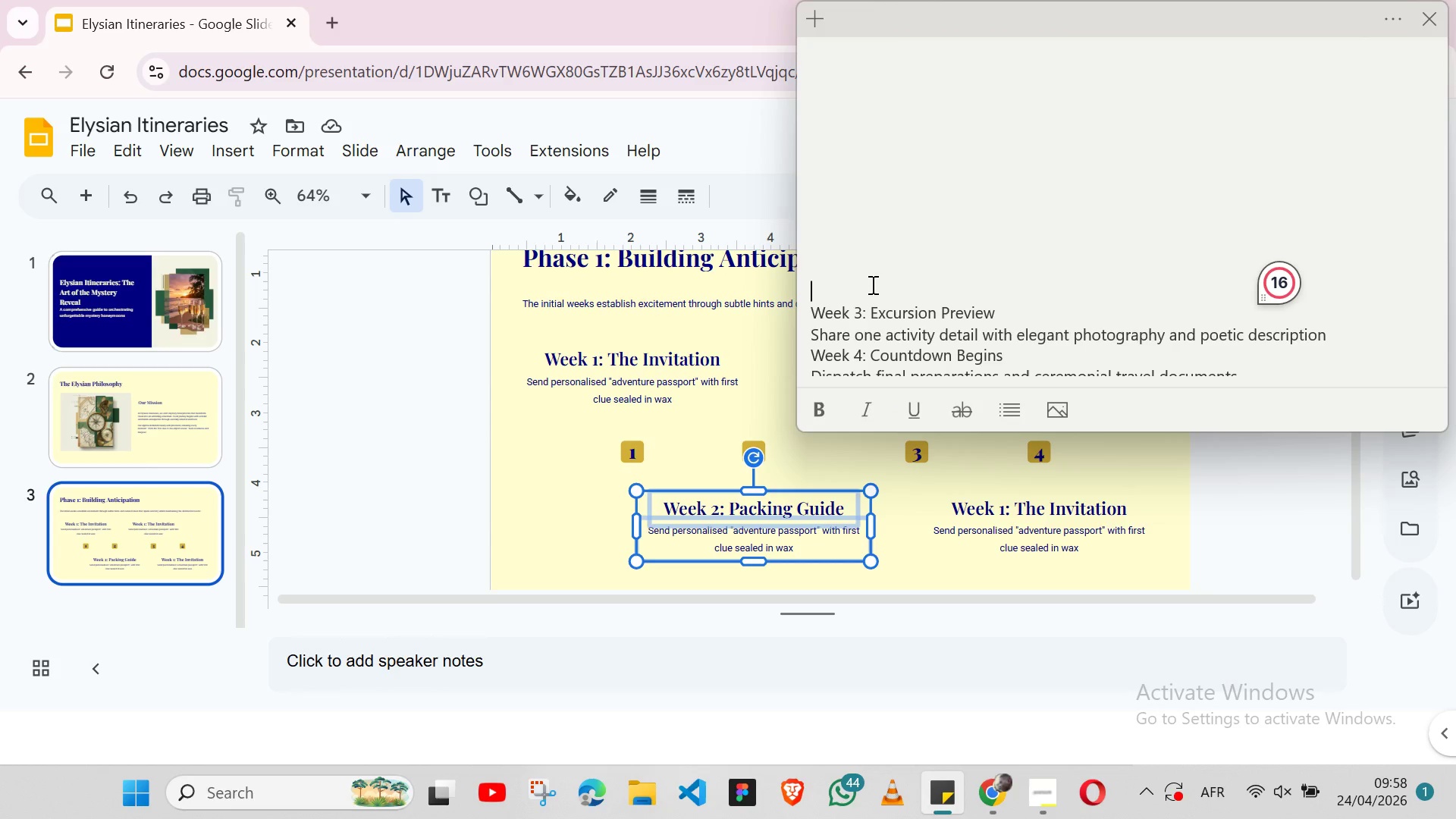 
key(Control+X)
 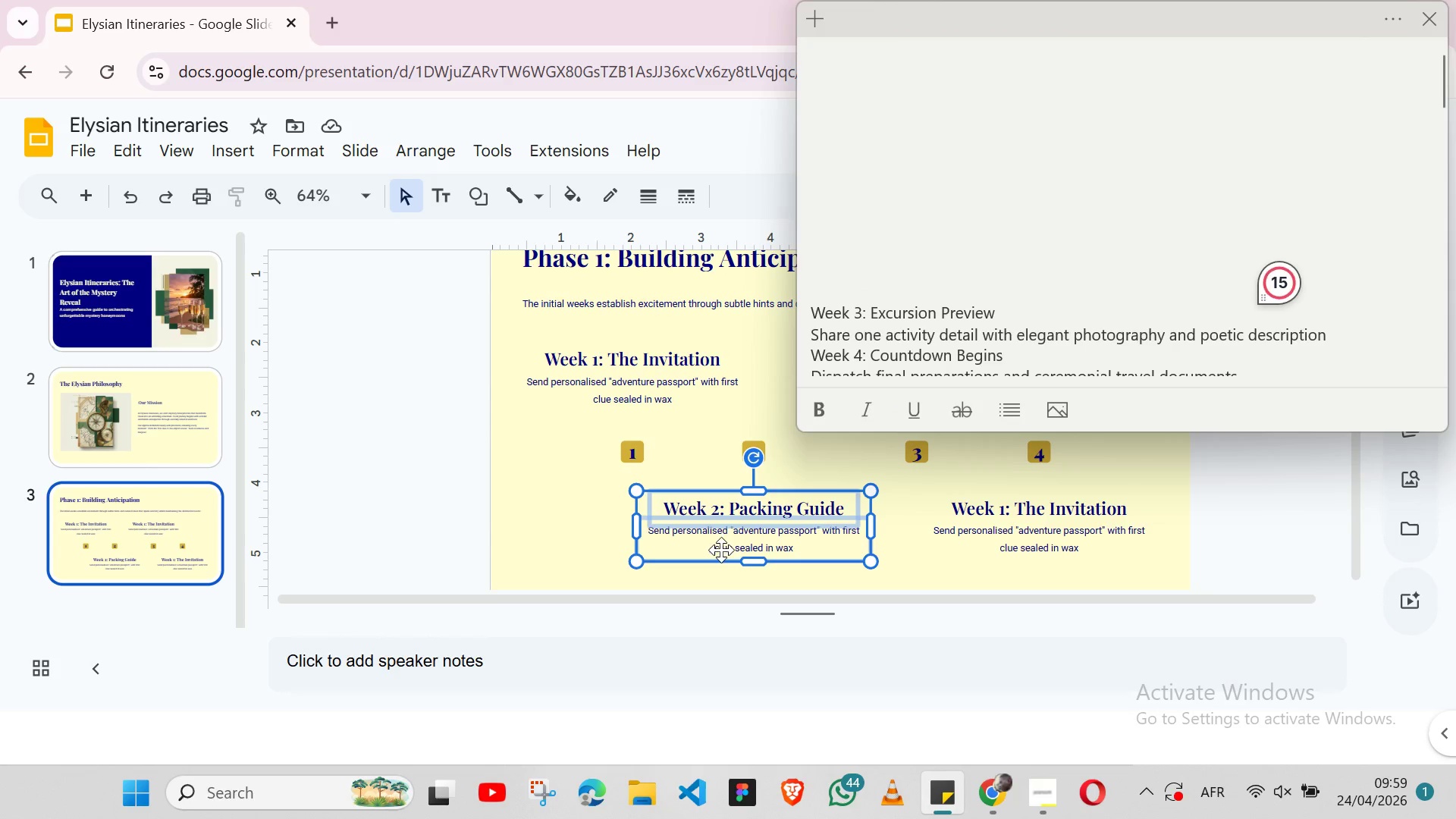 
key(Alt+Tab)
 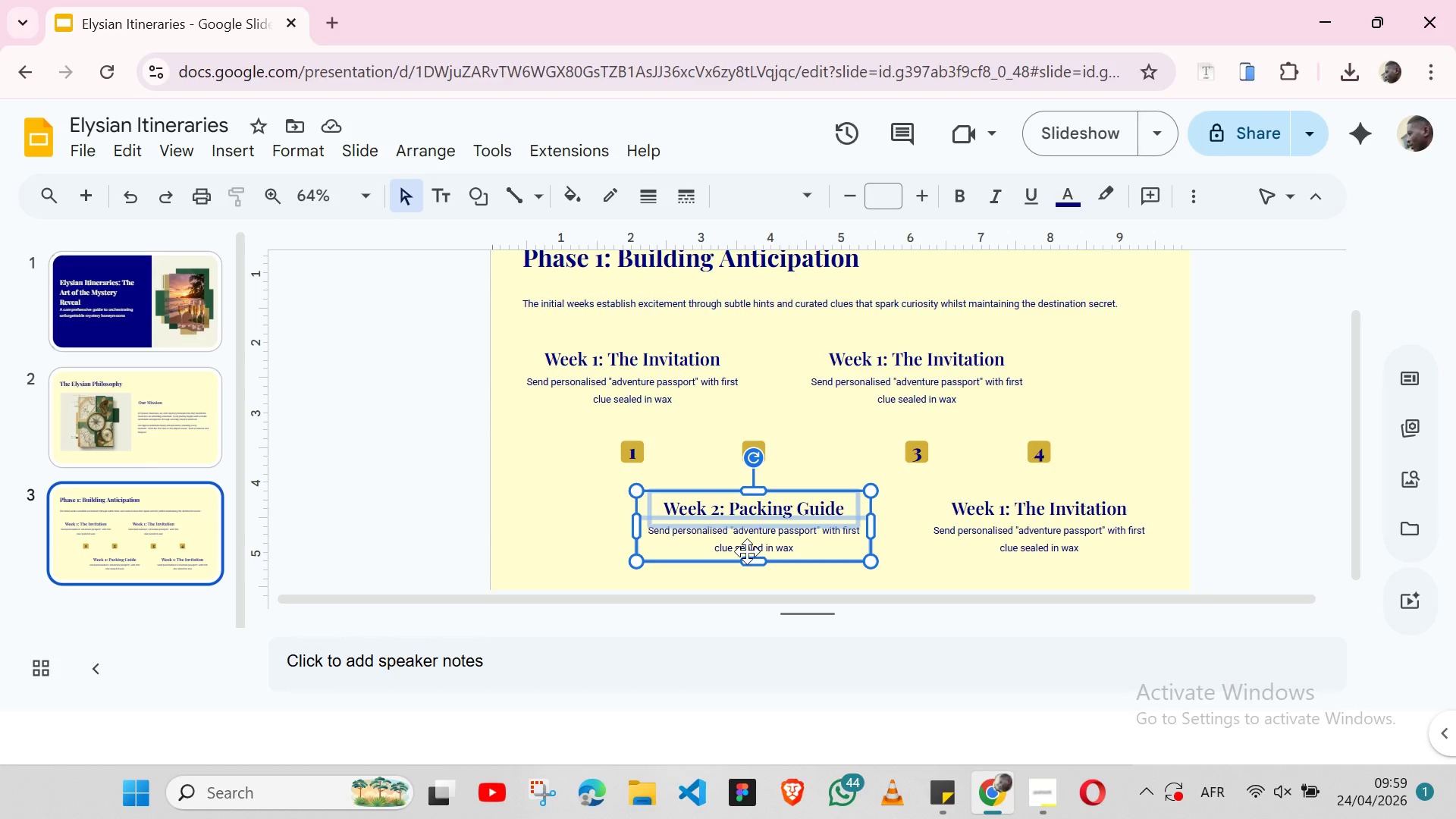 
left_click([747, 551])
 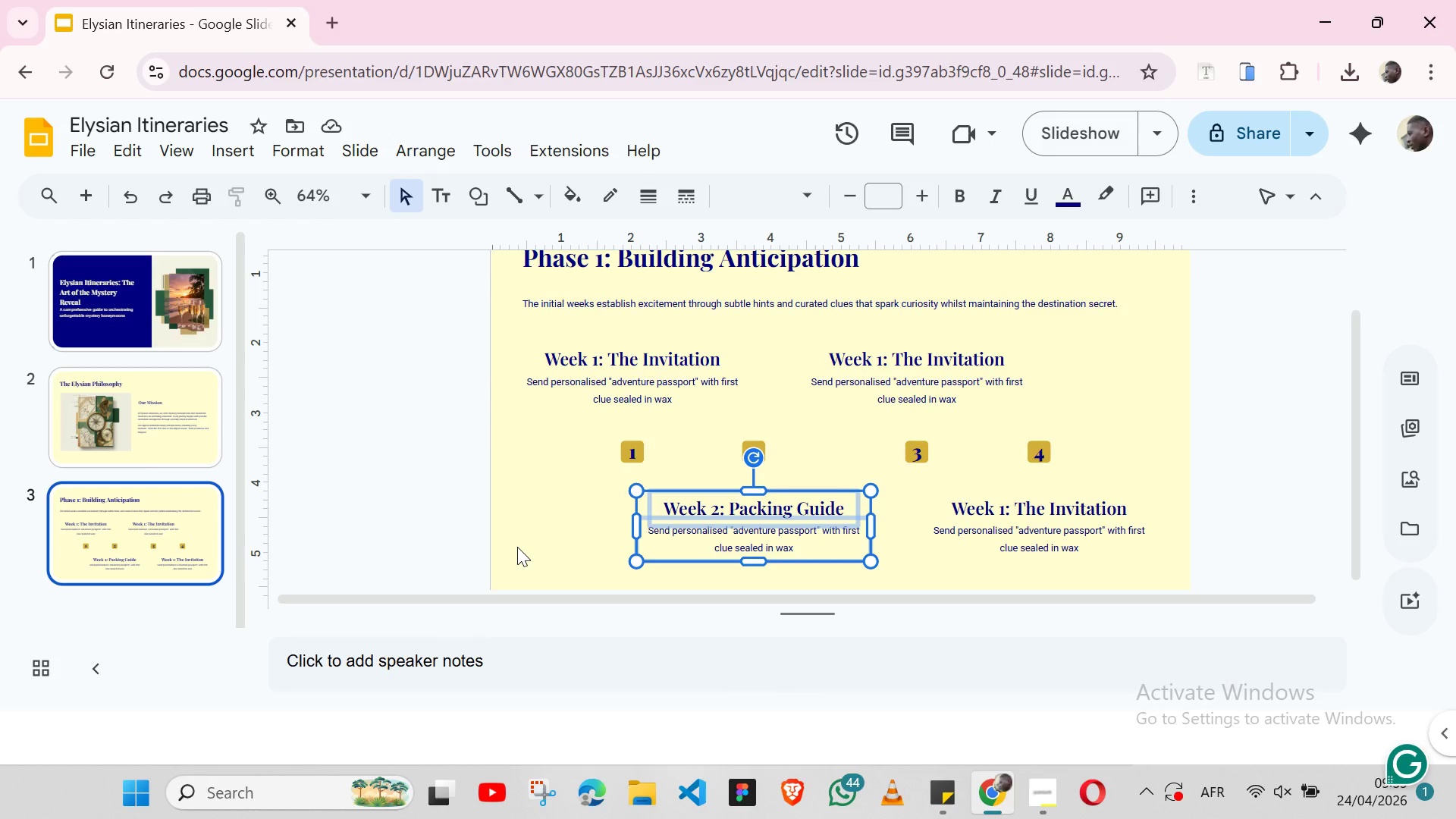 
left_click([517, 547])
 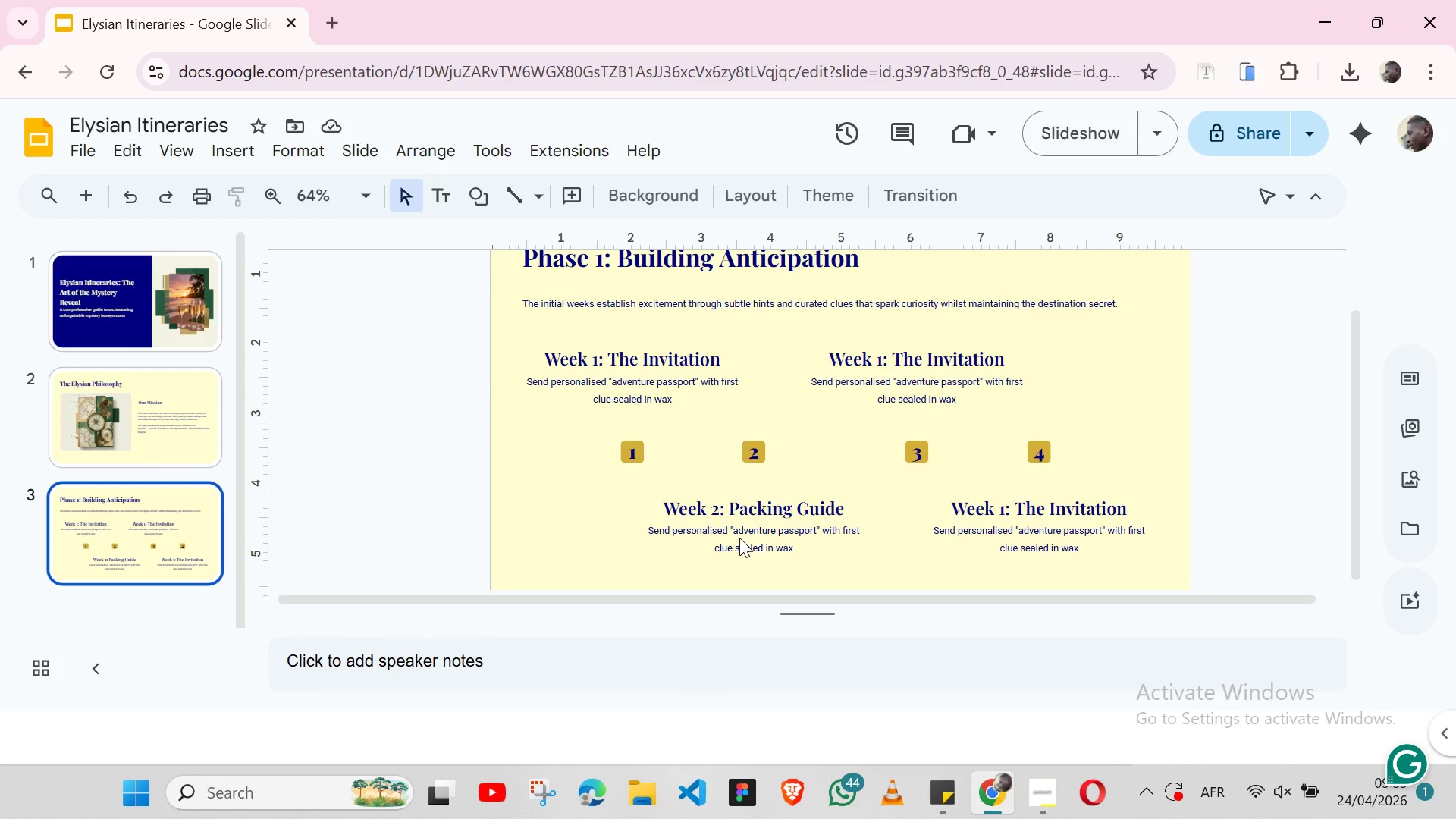 
left_click([739, 538])
 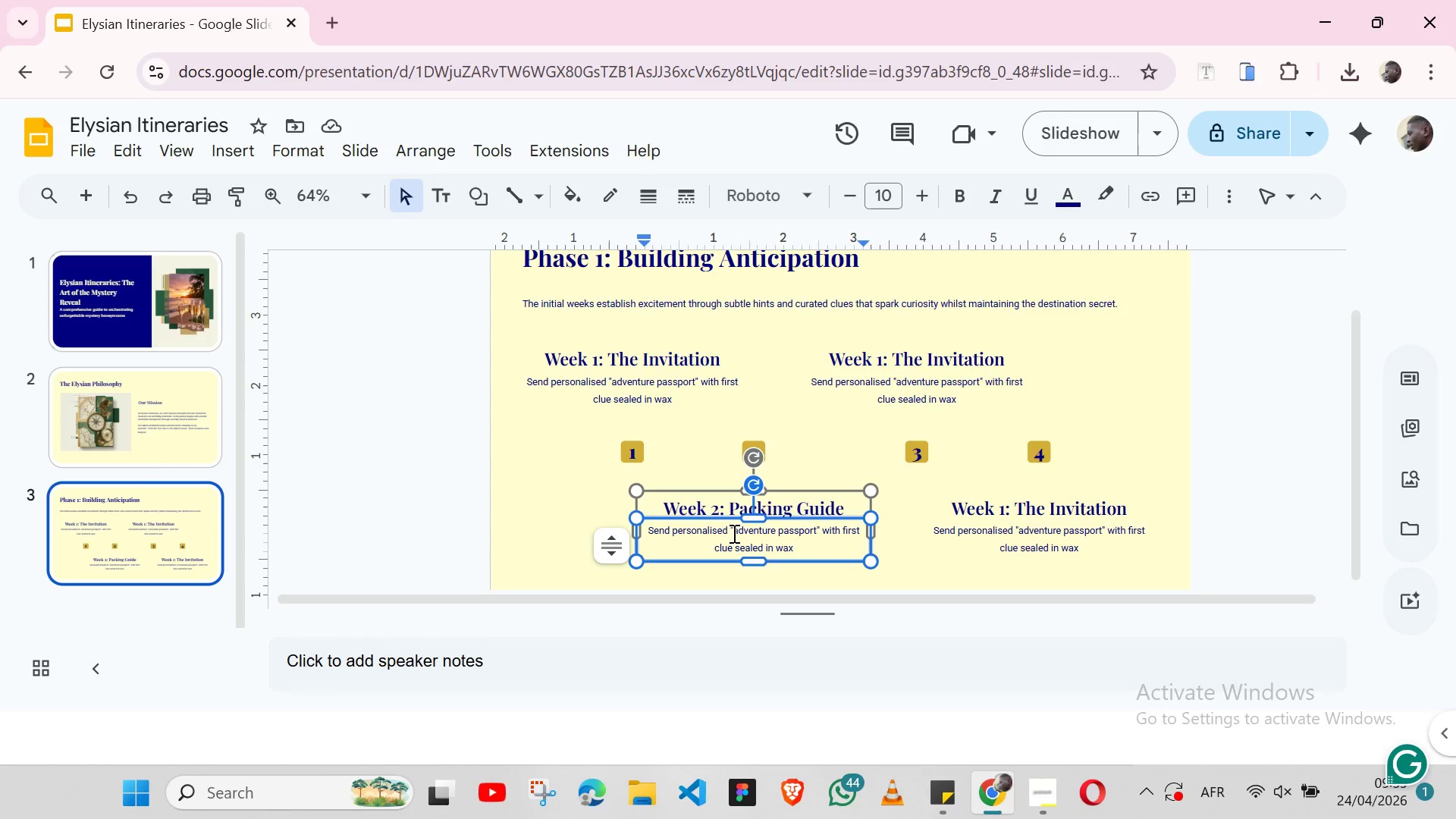 
double_click([733, 533])
 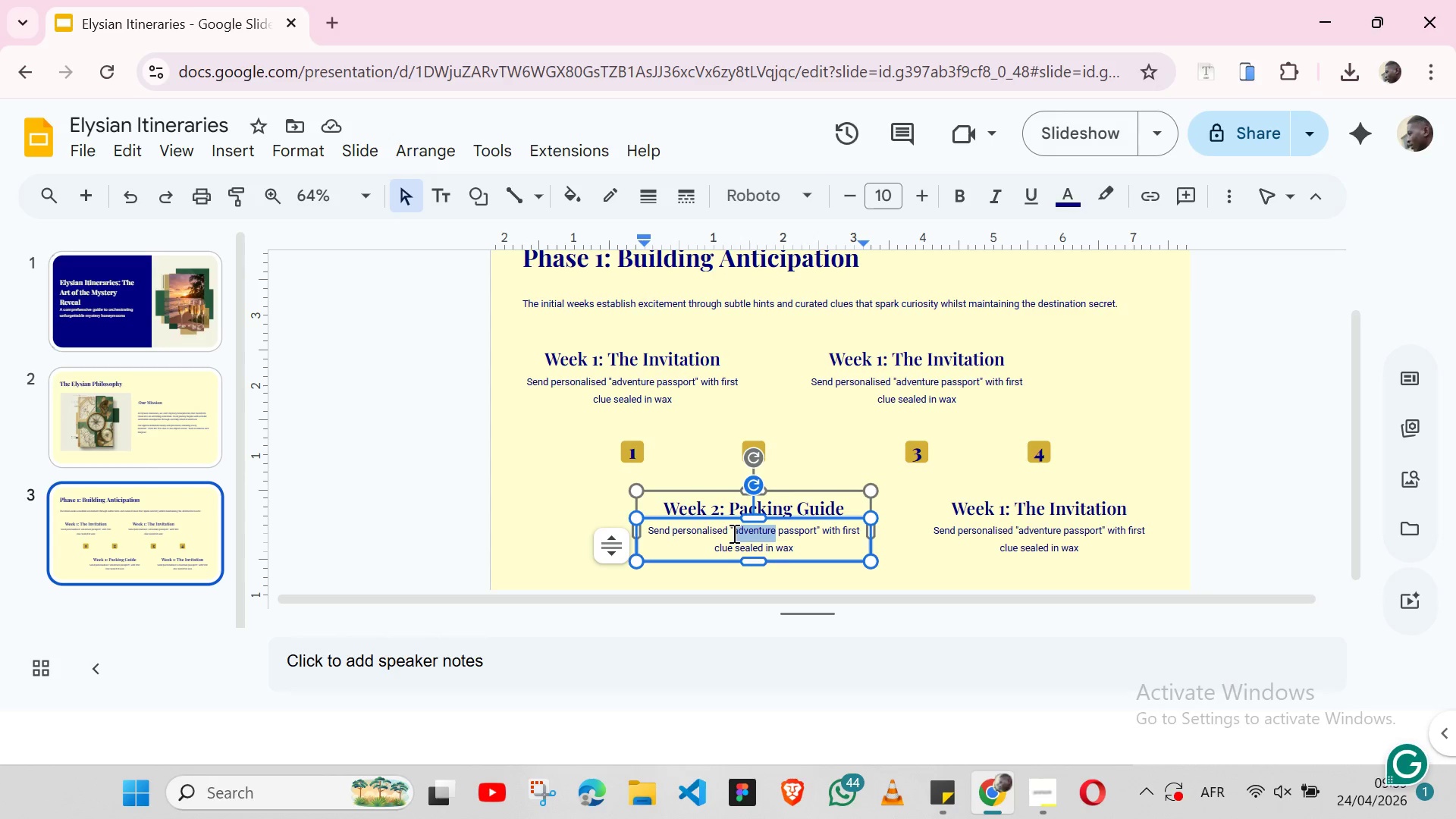 
triple_click([733, 533])
 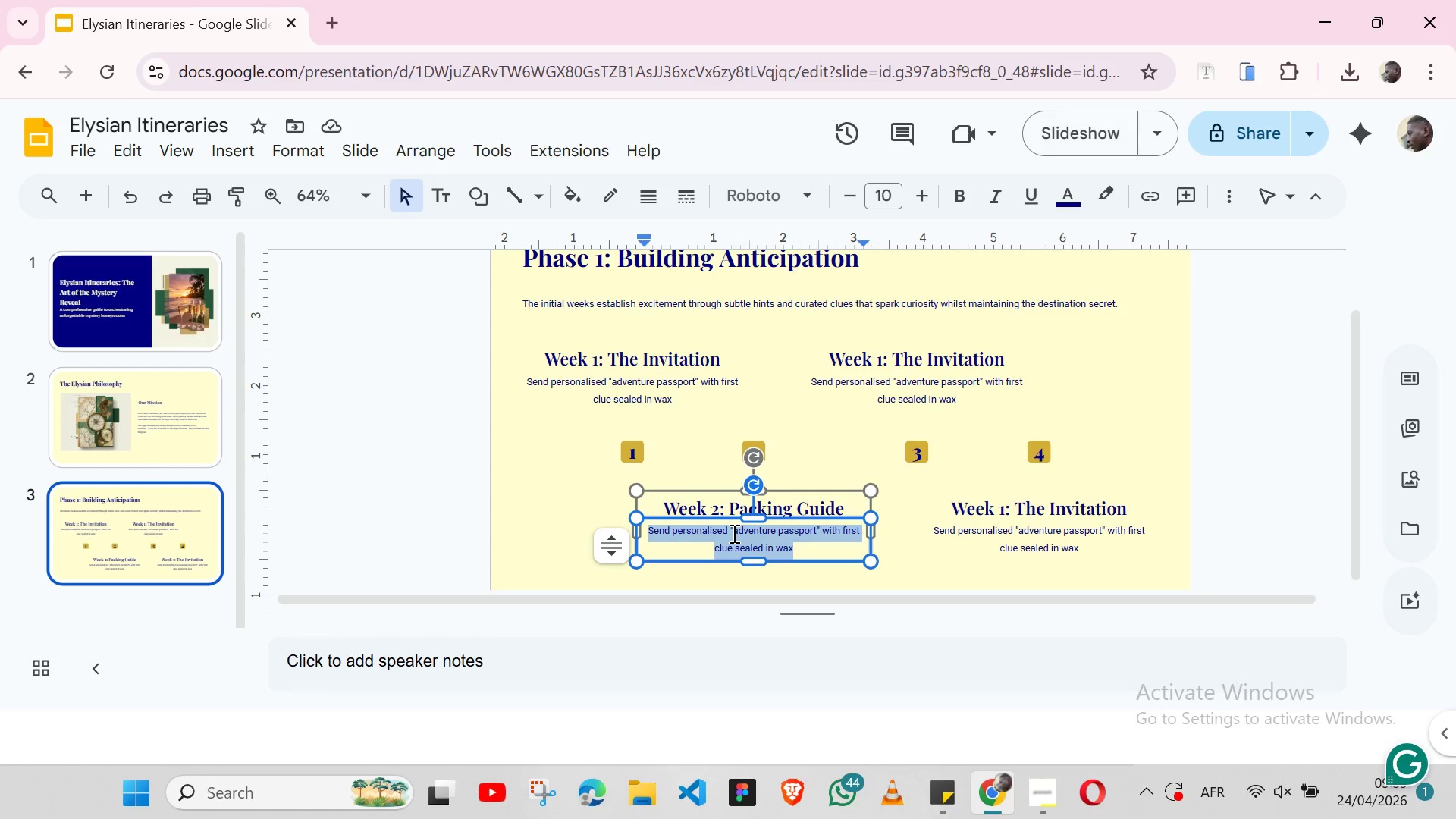 
key(Control+V)
 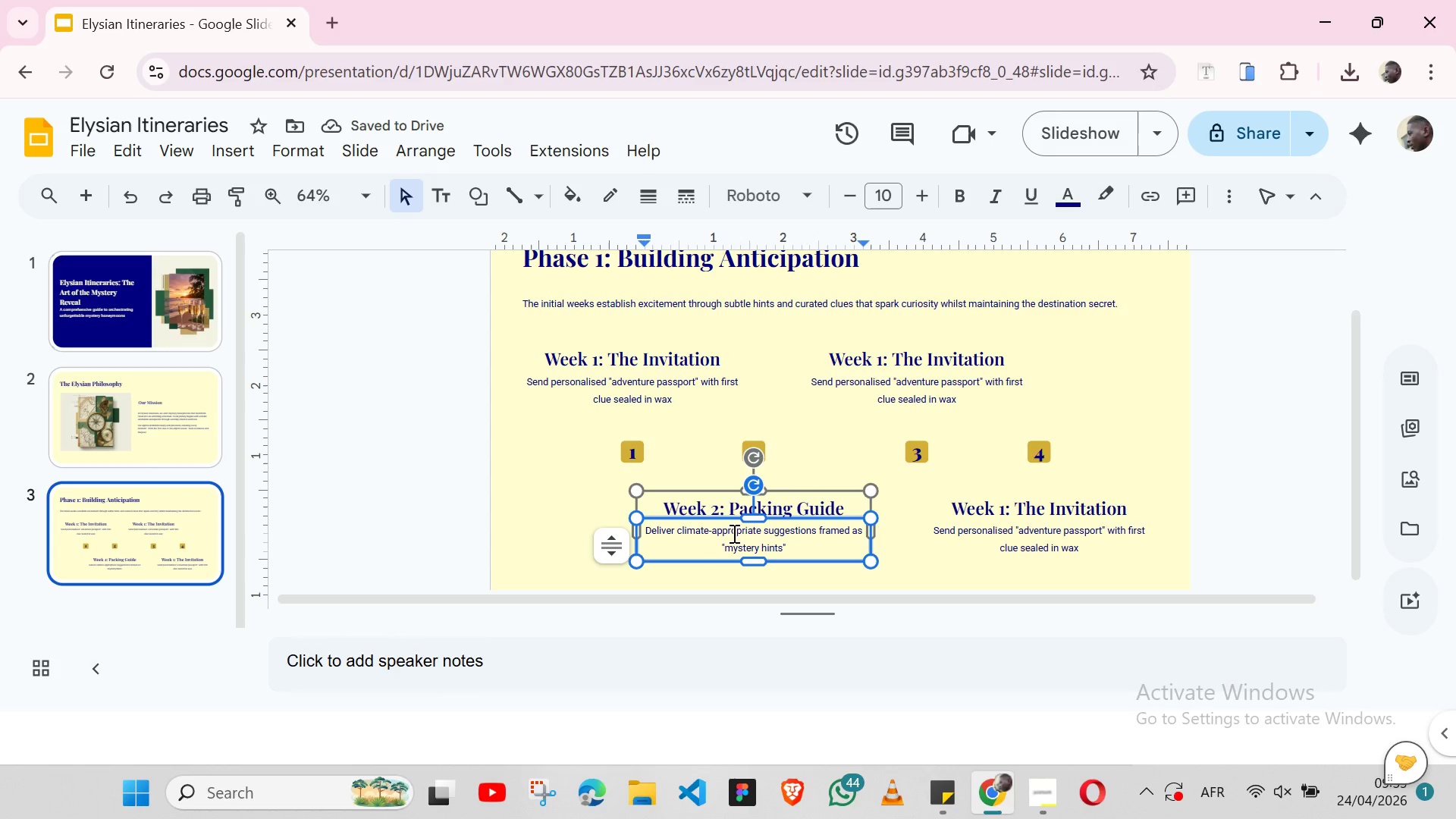 
left_click([923, 802])
 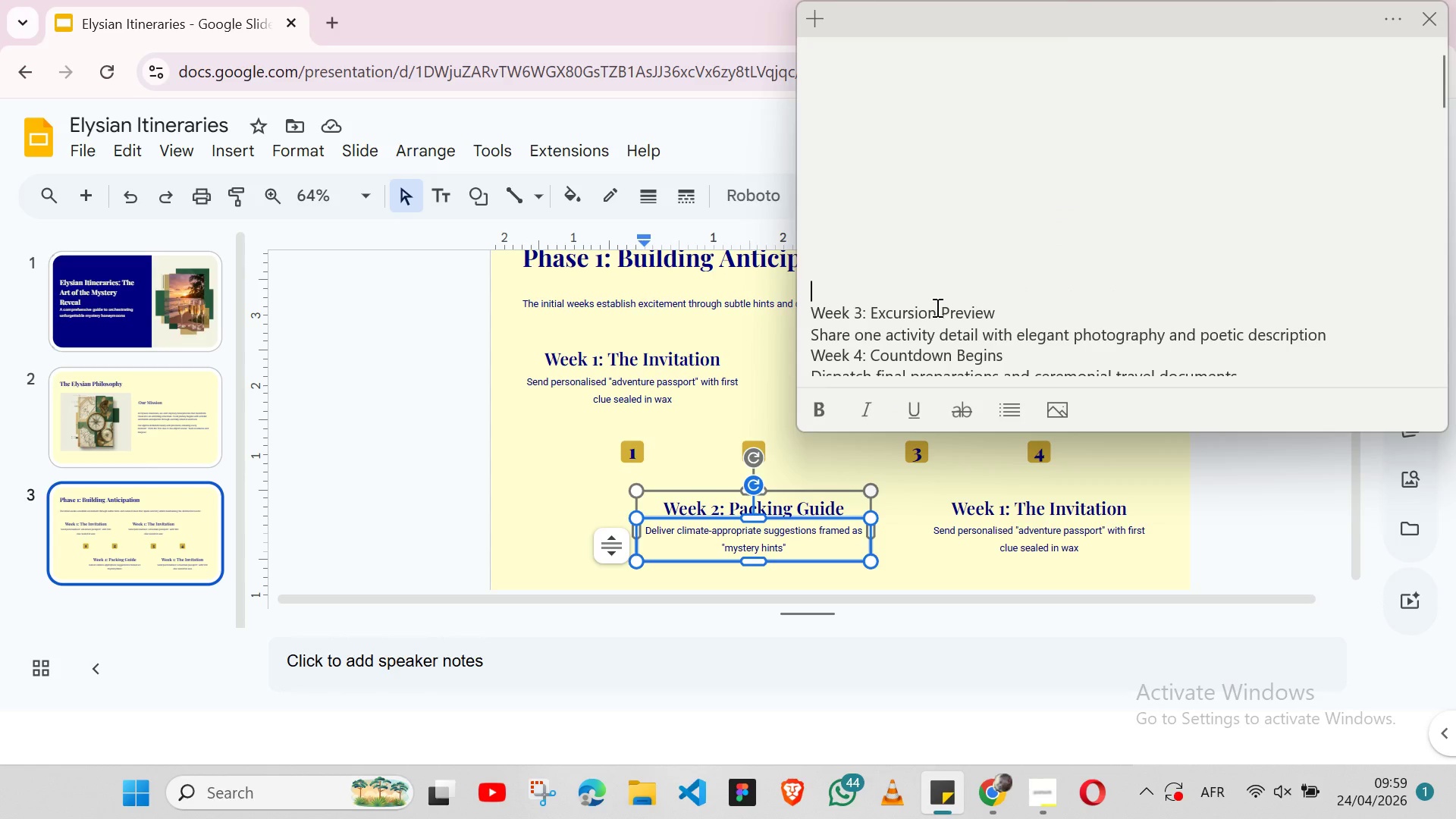 
double_click([936, 307])
 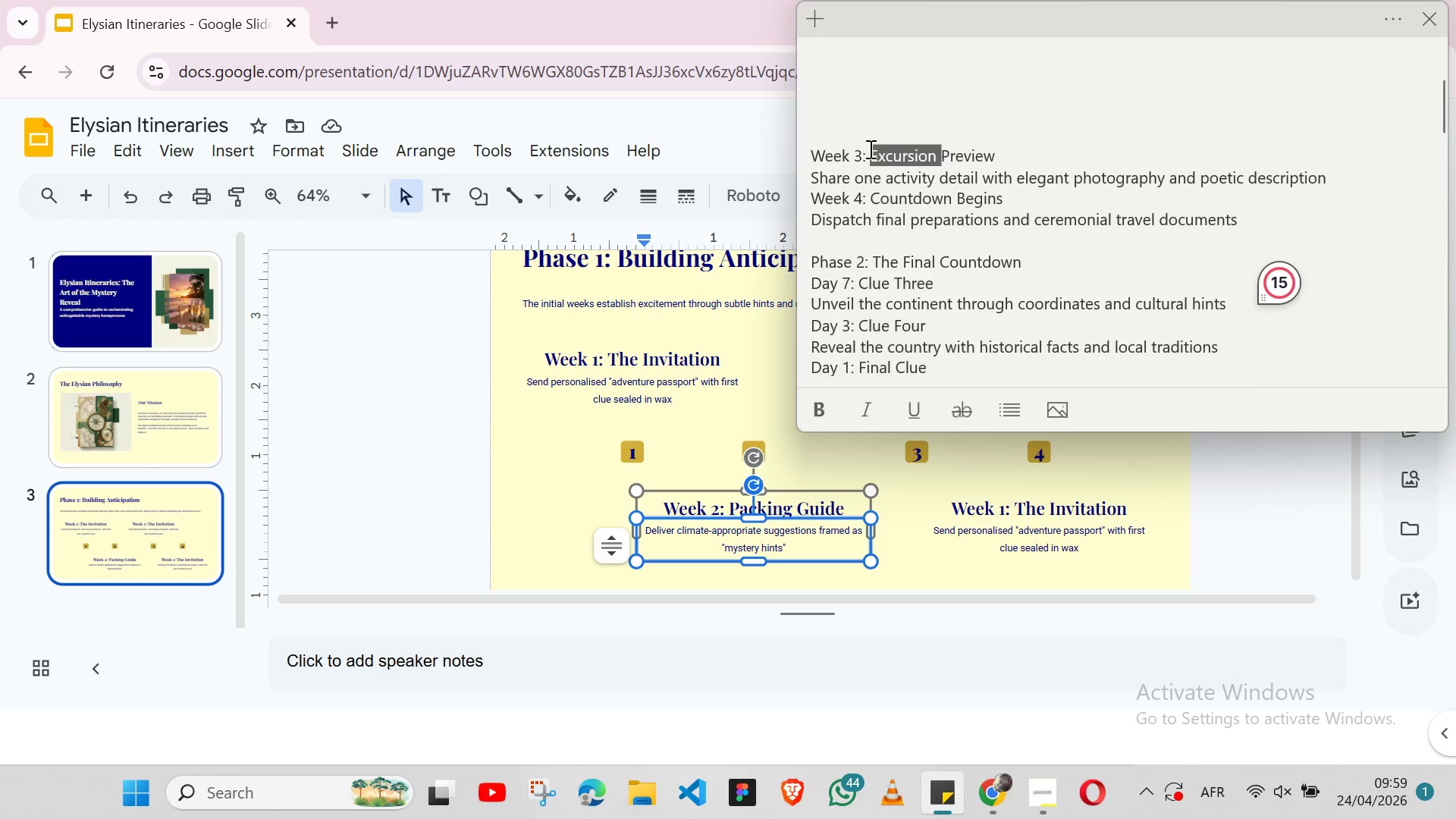 
double_click([868, 149])
 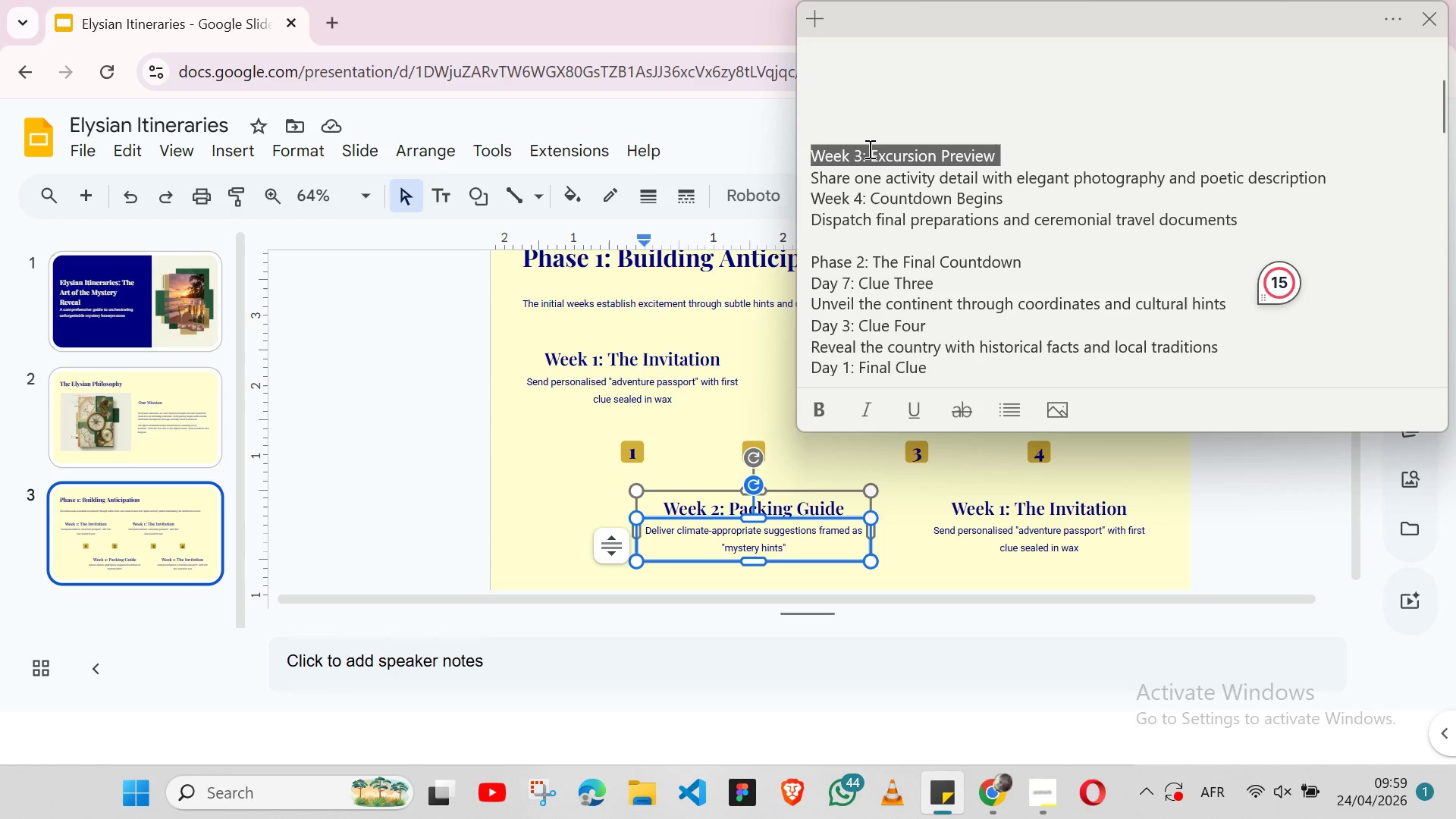 
triple_click([868, 149])
 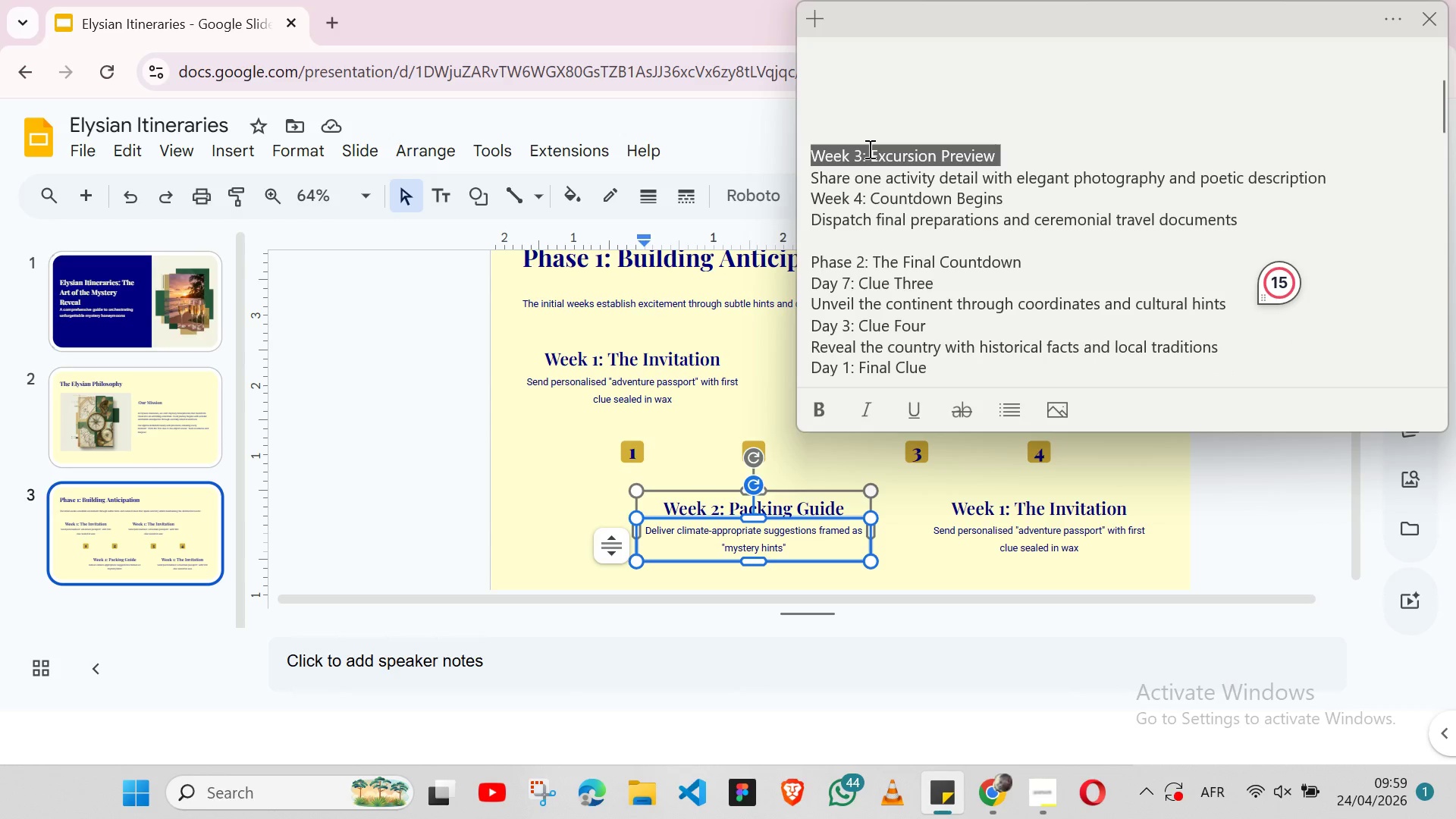 
key(Shift+ArrowLeft)
 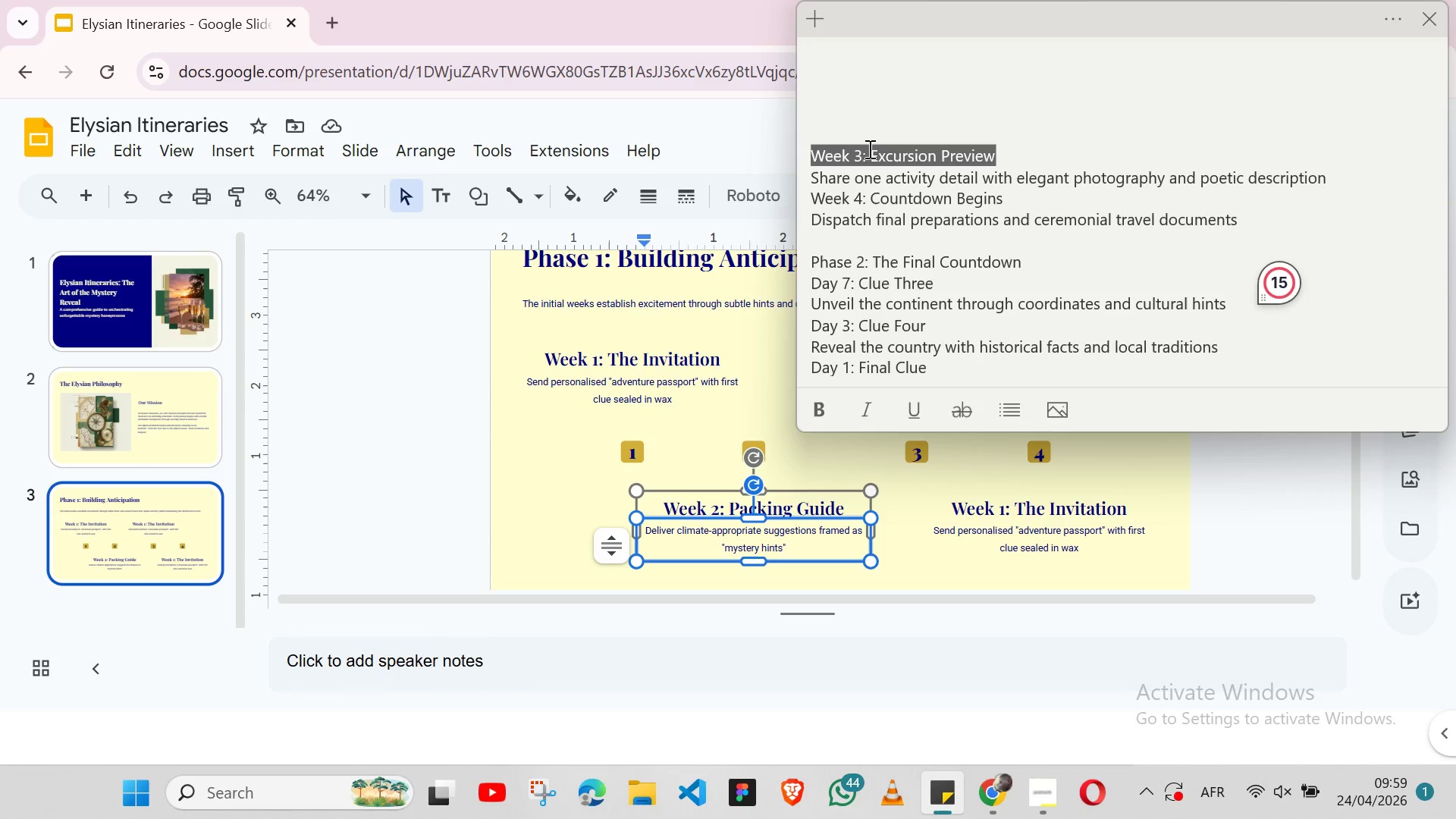 
key(Control+ControlLeft)
 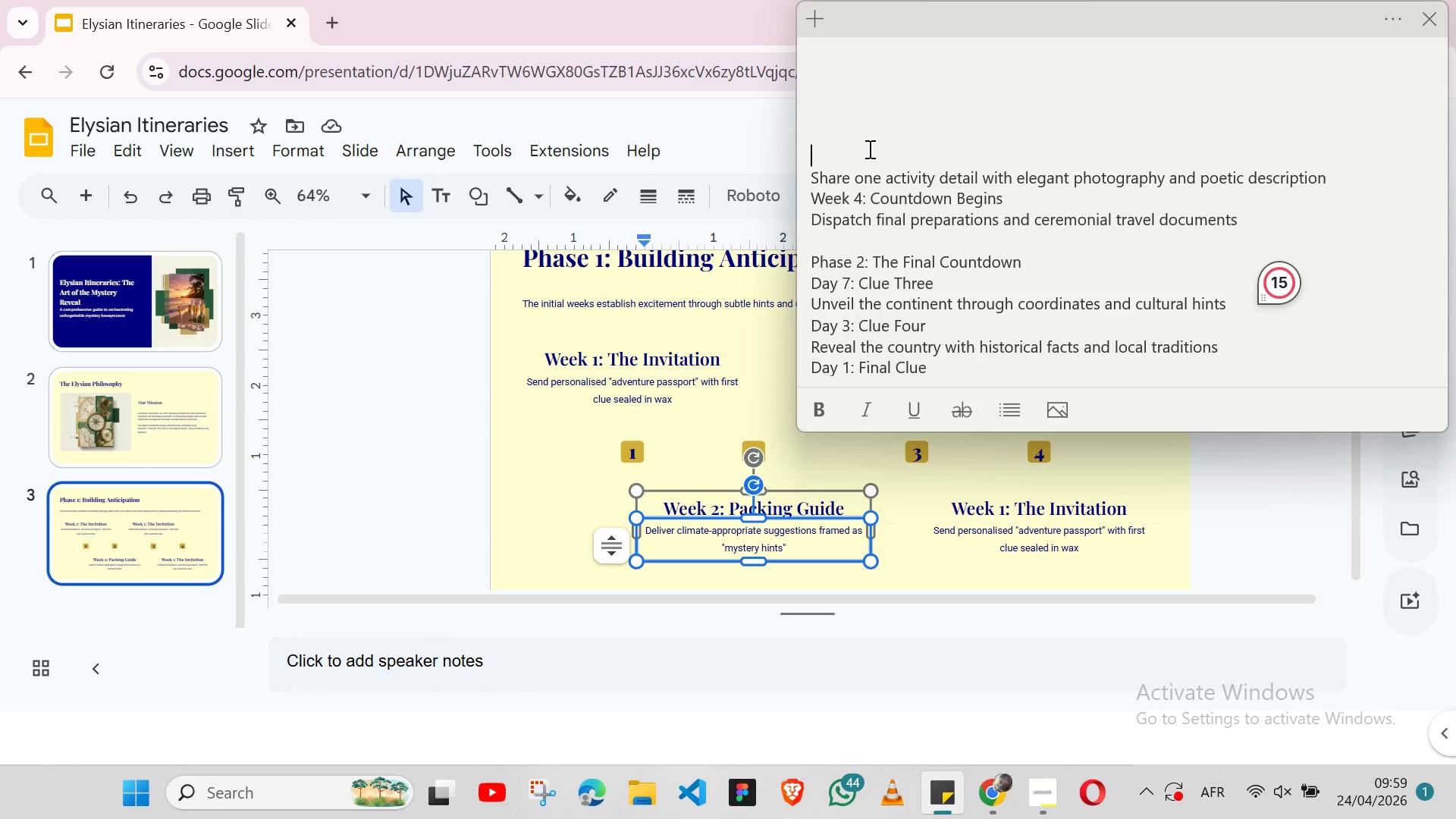 
key(Control+X)
 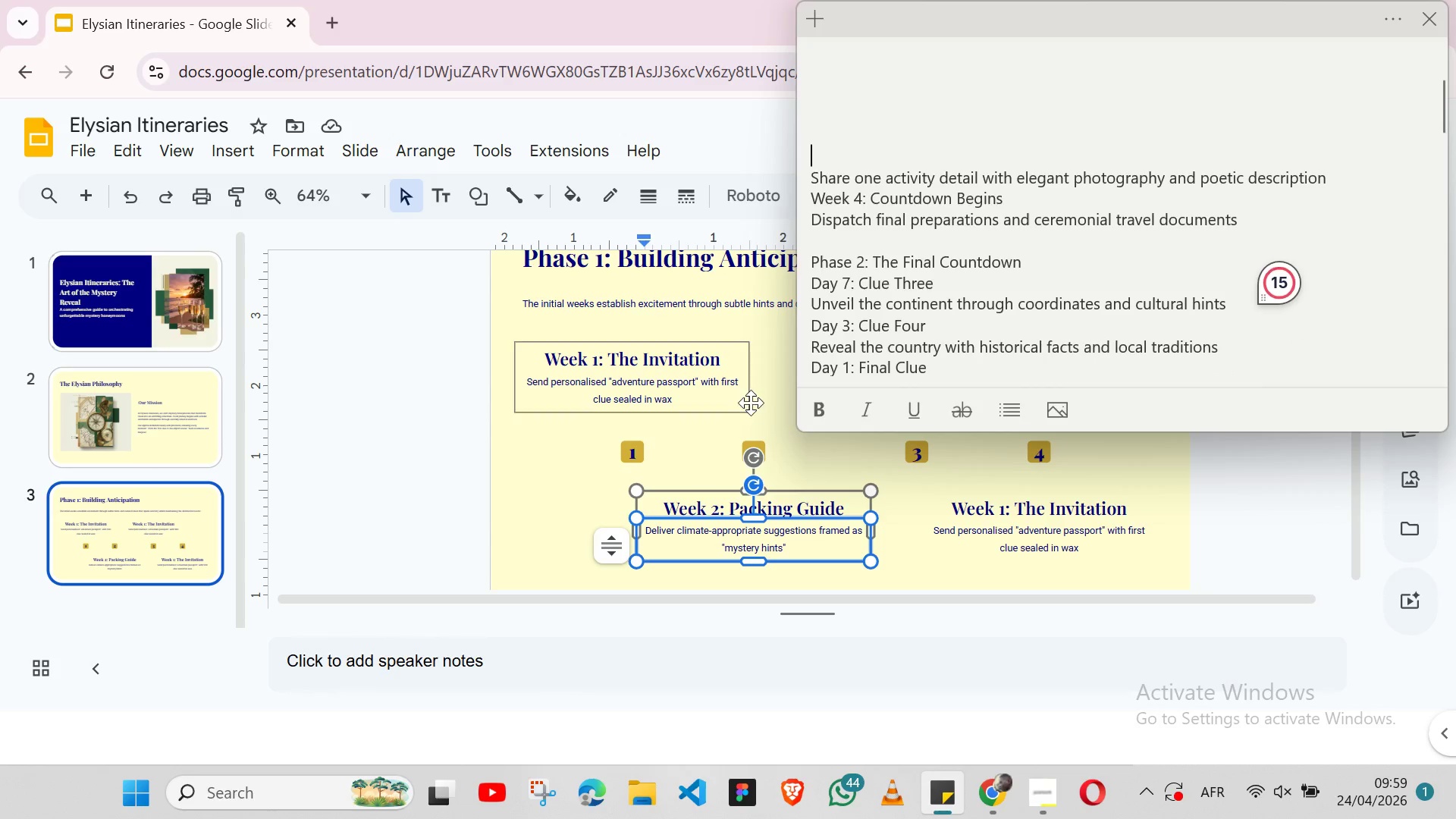 
key(Alt+Tab)
 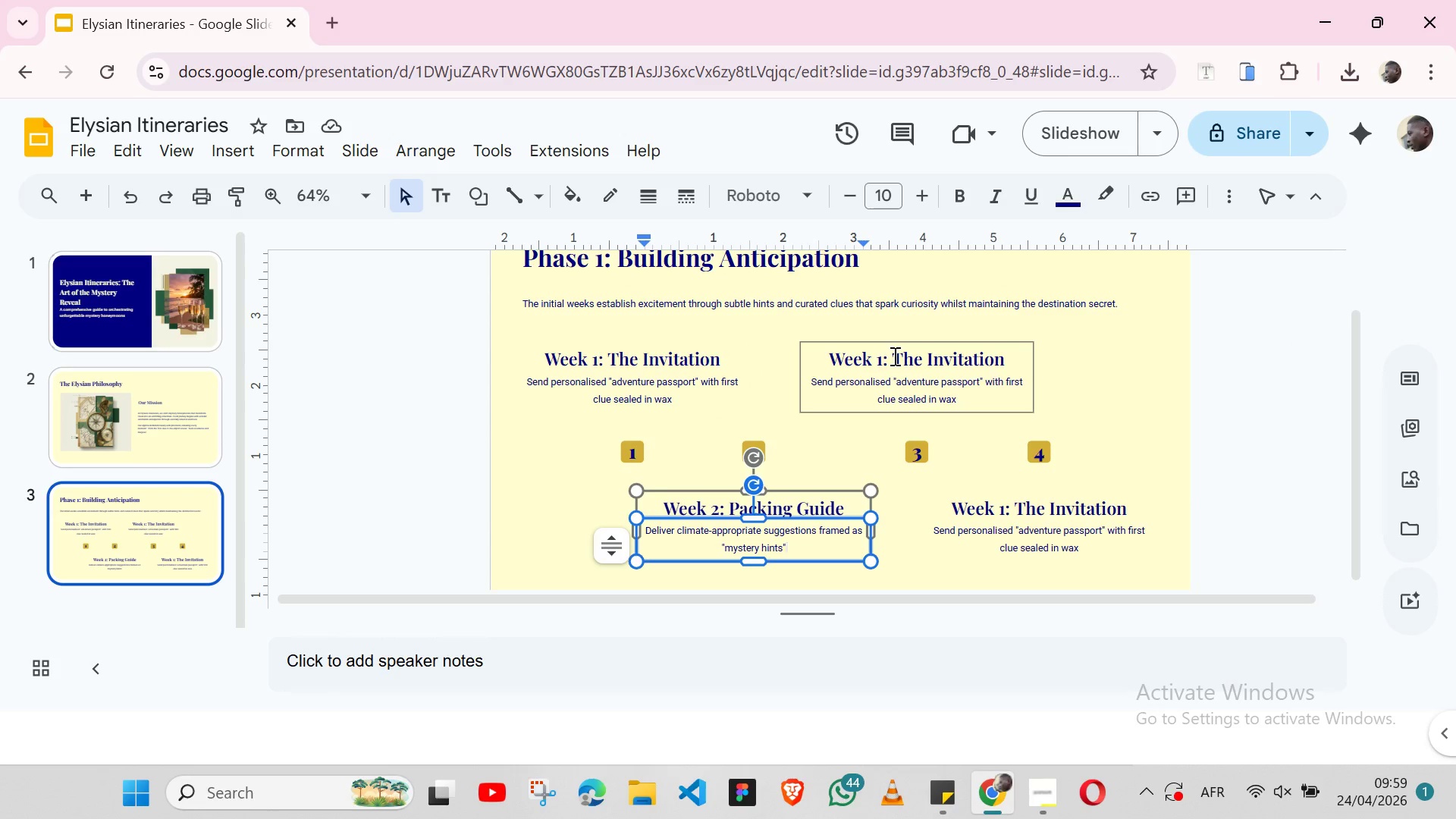 
double_click([893, 356])
 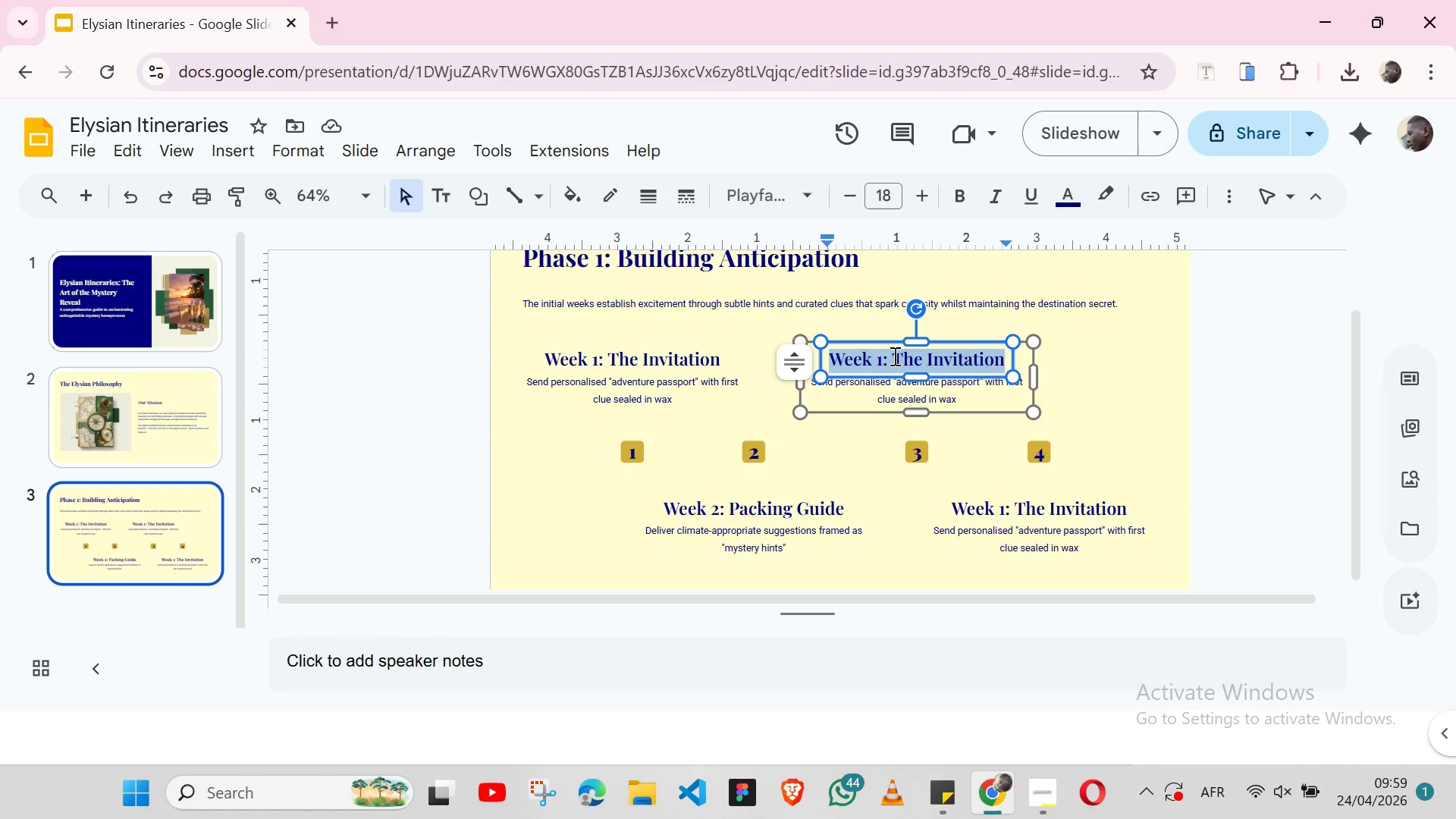 
triple_click([893, 356])
 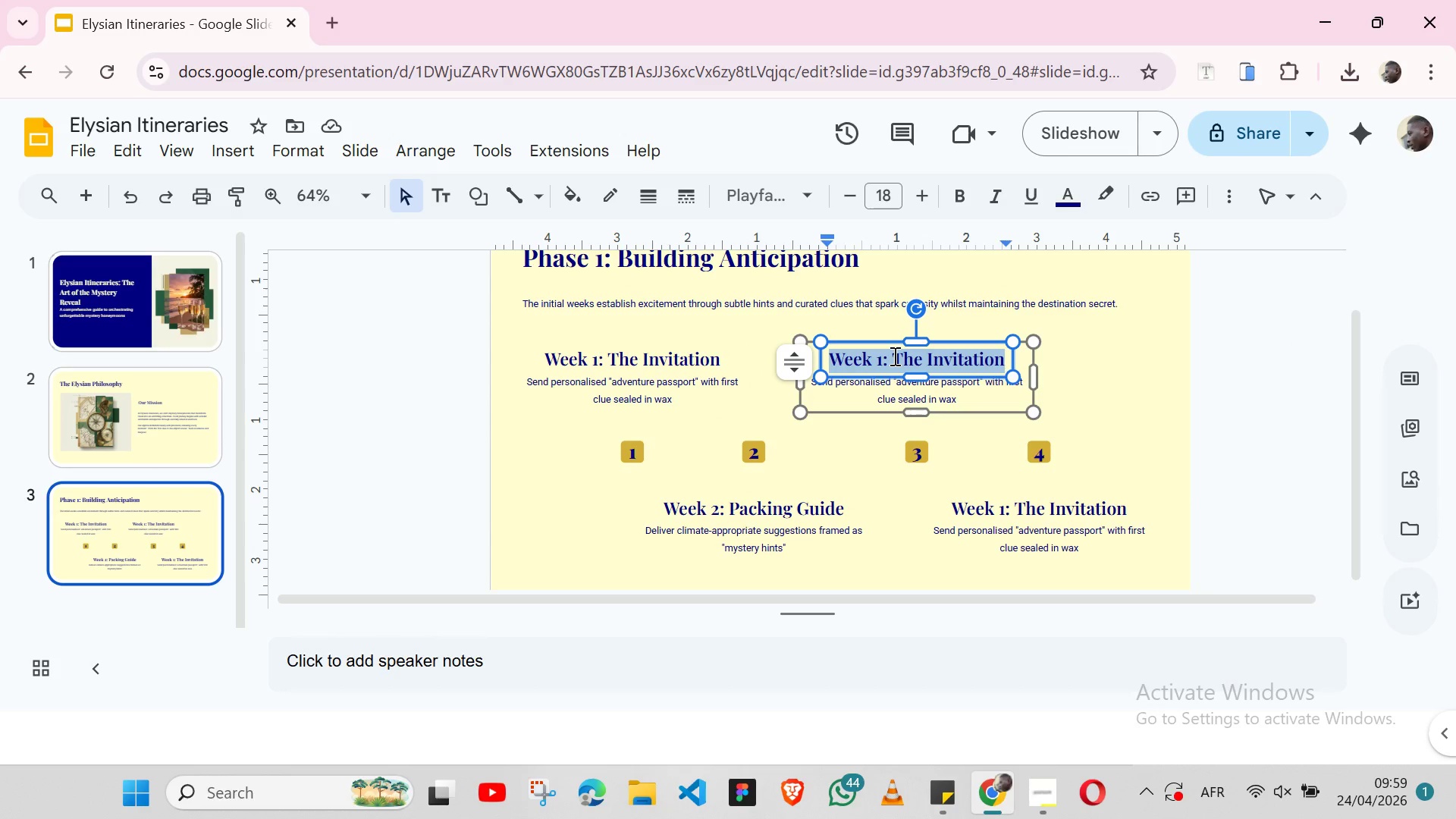 
key(Control+V)
 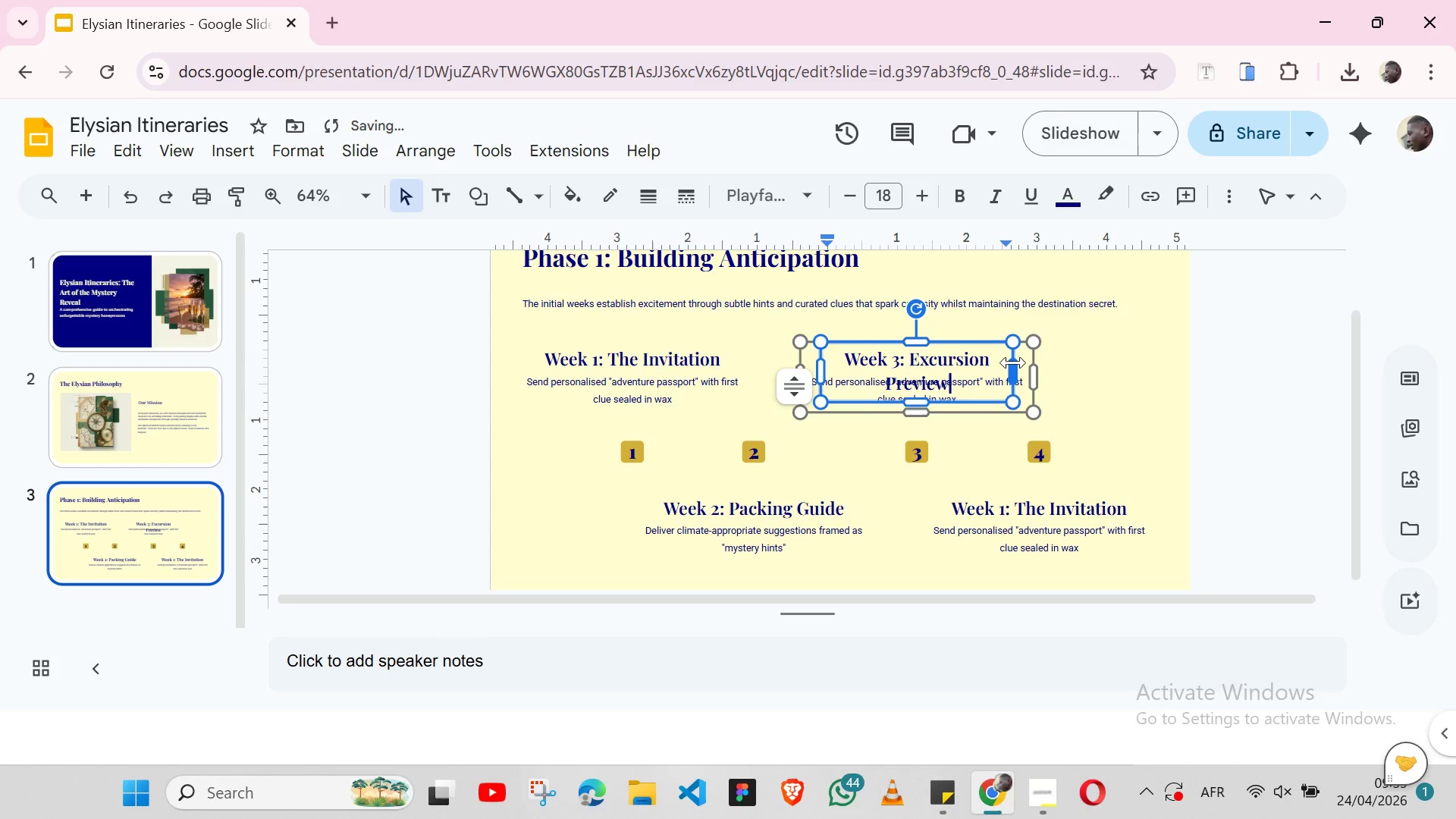 
left_click_drag(start_coordinate=[1013, 362], to_coordinate=[1028, 362])
 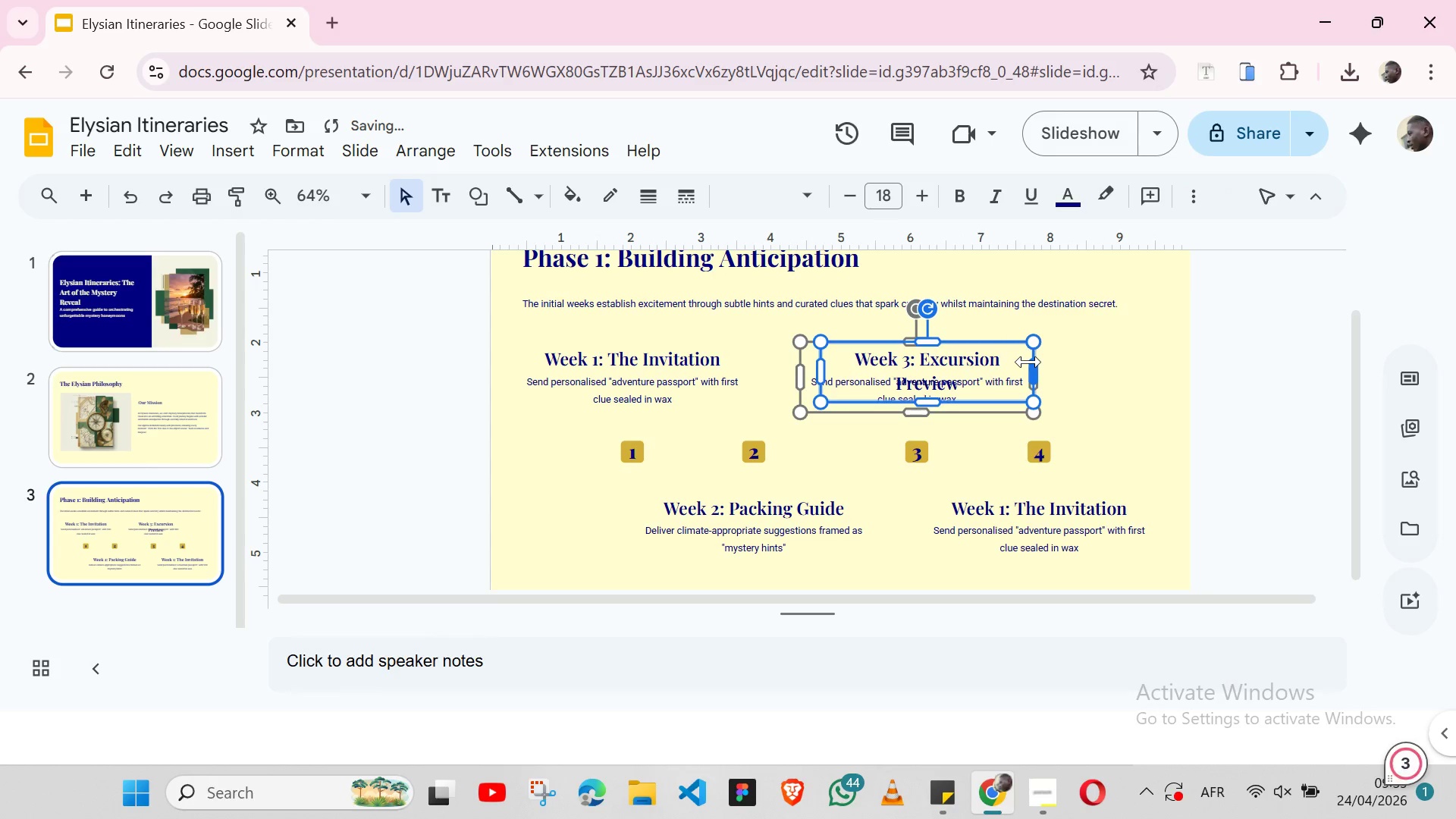 
key(Control+Z)
 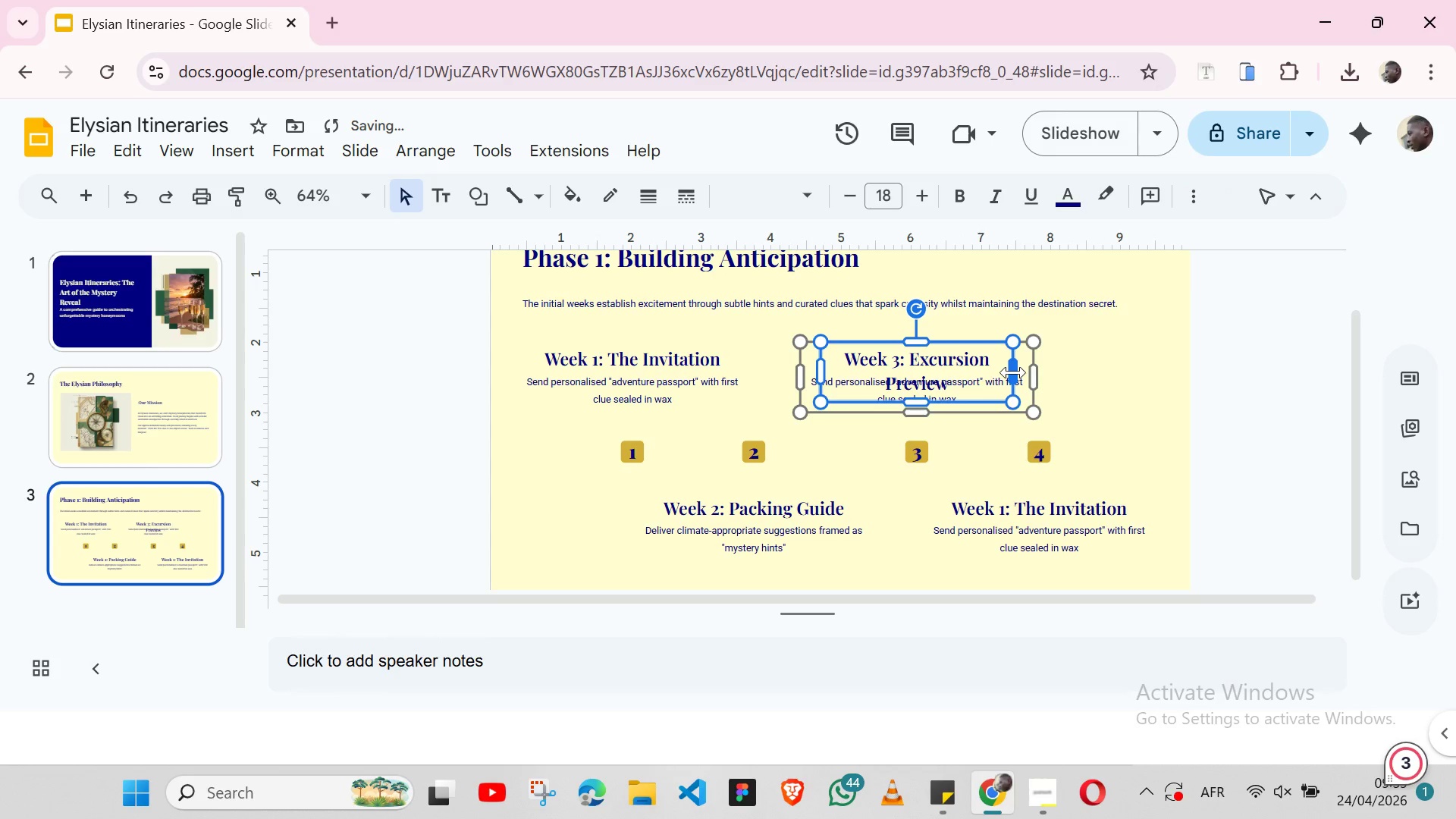 
left_click_drag(start_coordinate=[1013, 372], to_coordinate=[1028, 372])
 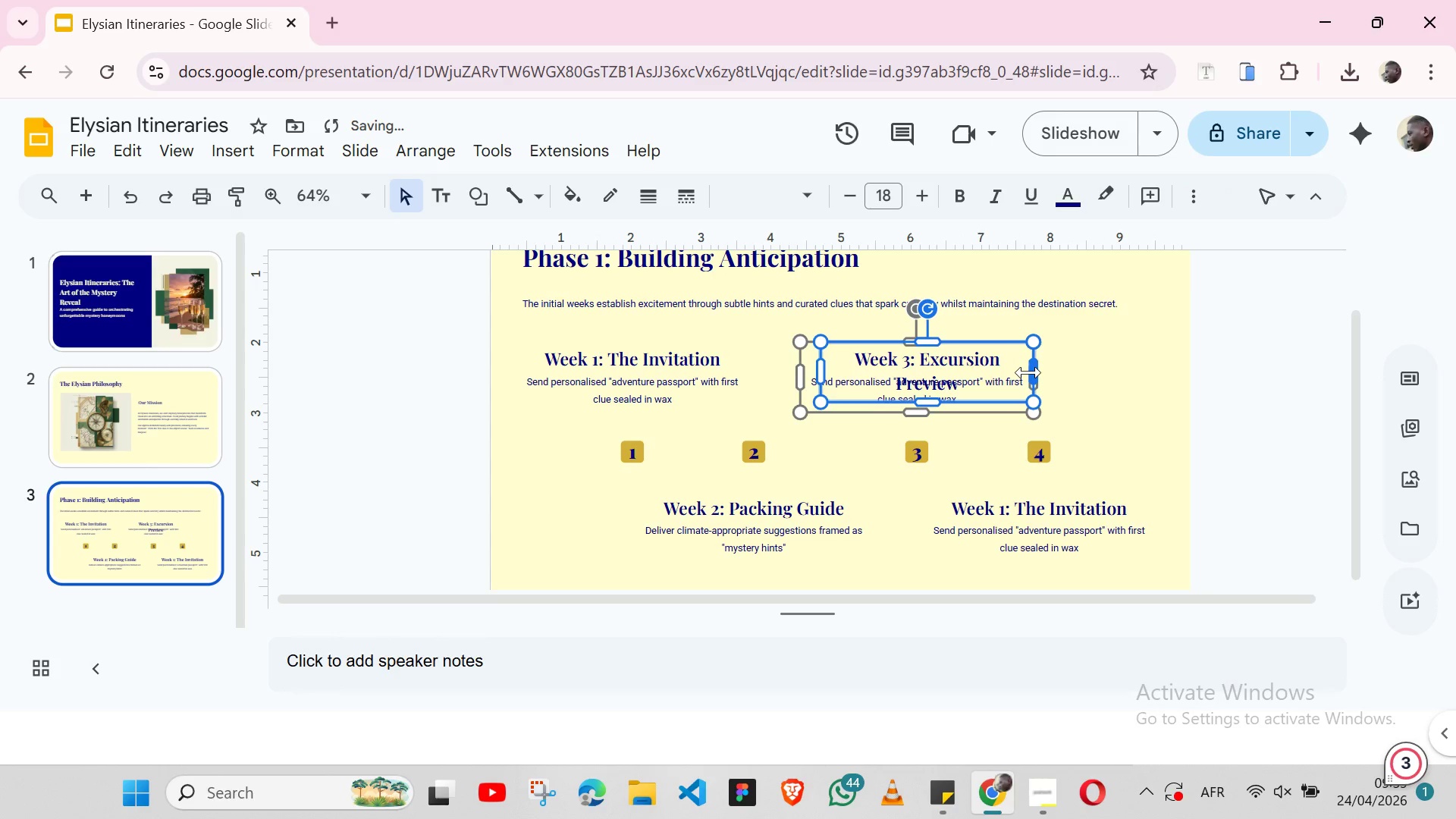 
key(Control+Z)
 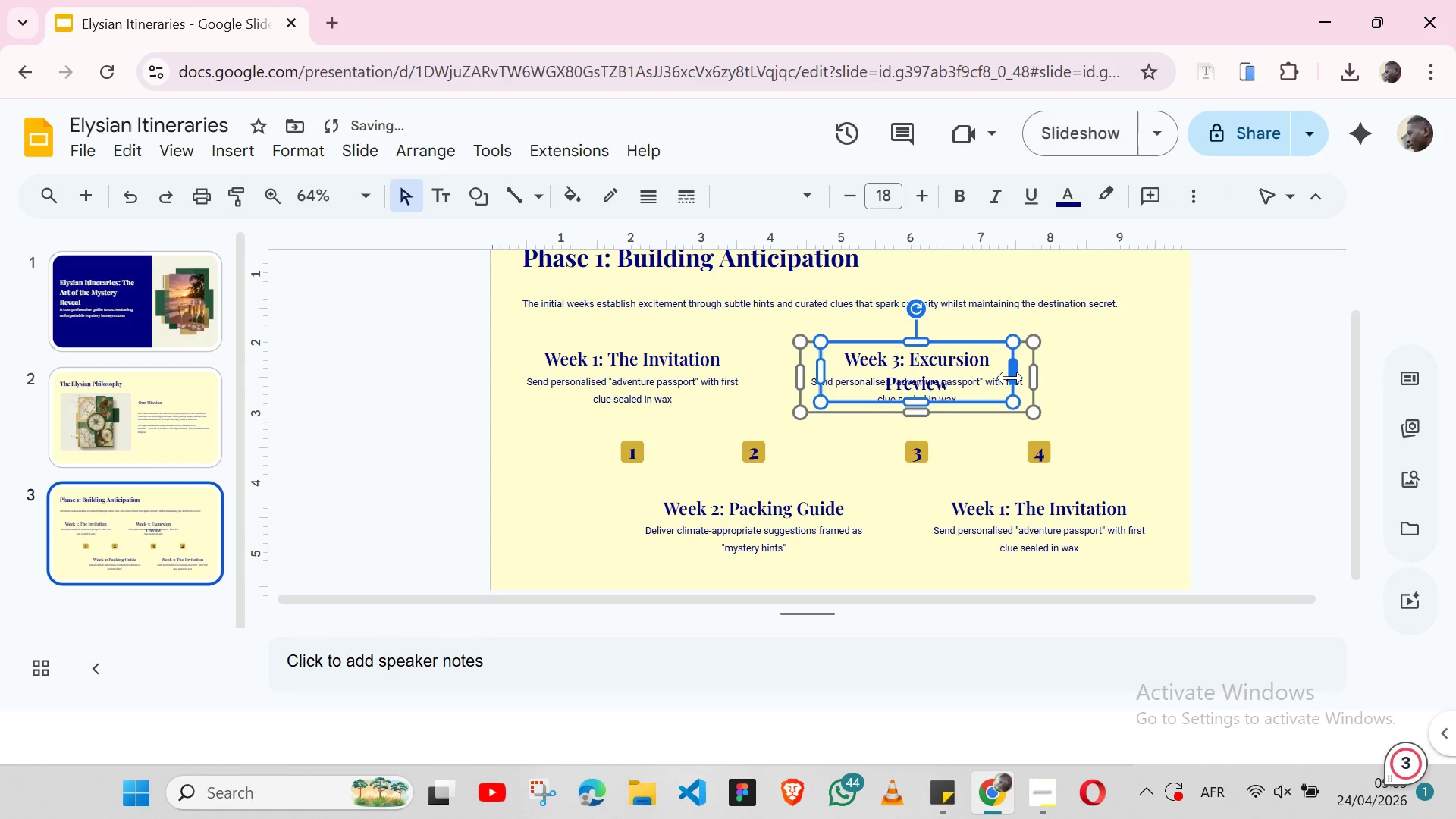 
left_click_drag(start_coordinate=[1011, 378], to_coordinate=[1047, 374])
 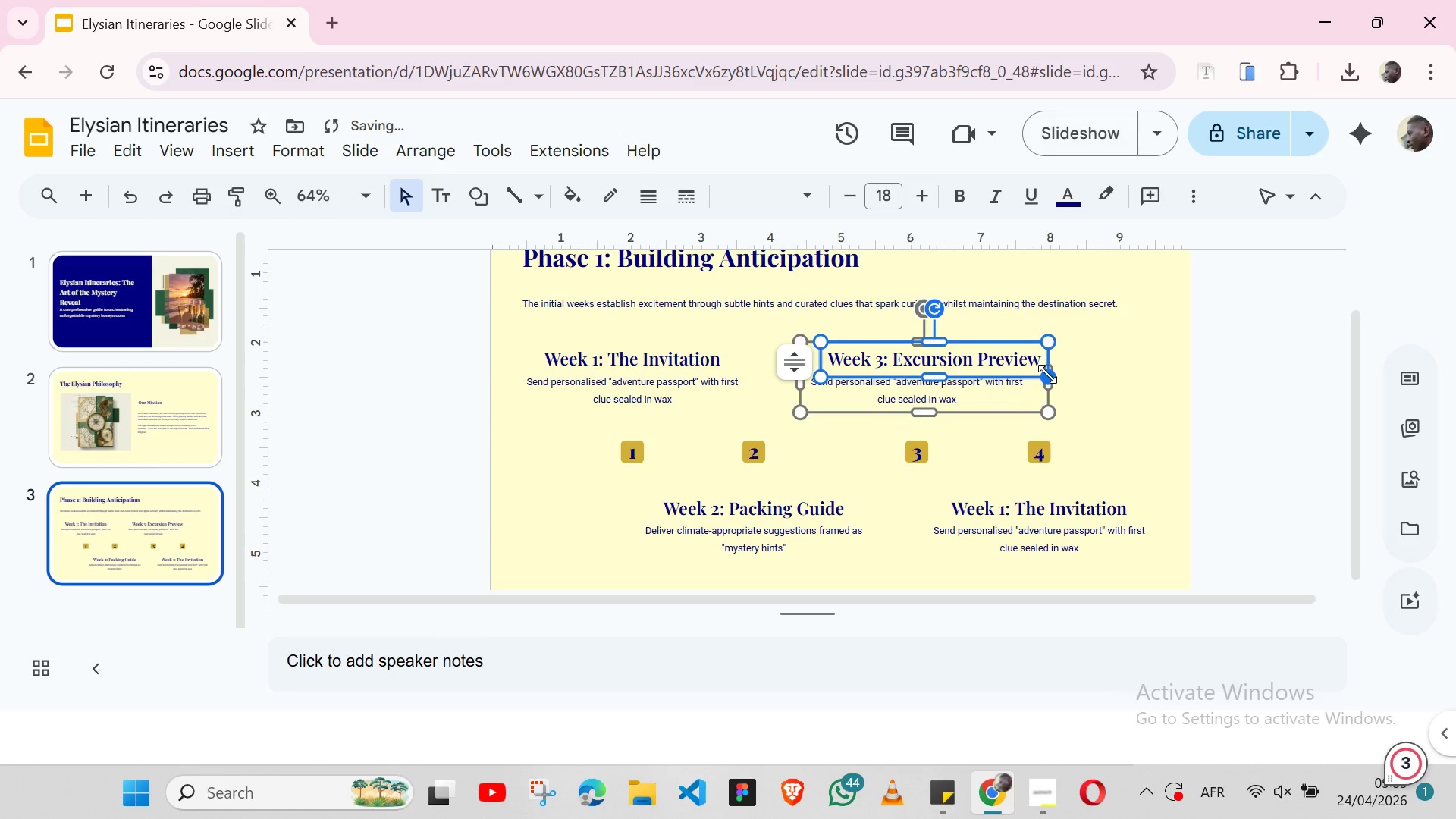 
hold_key(key=ShiftLeft, duration=1.5)
left_click([890, 413])
 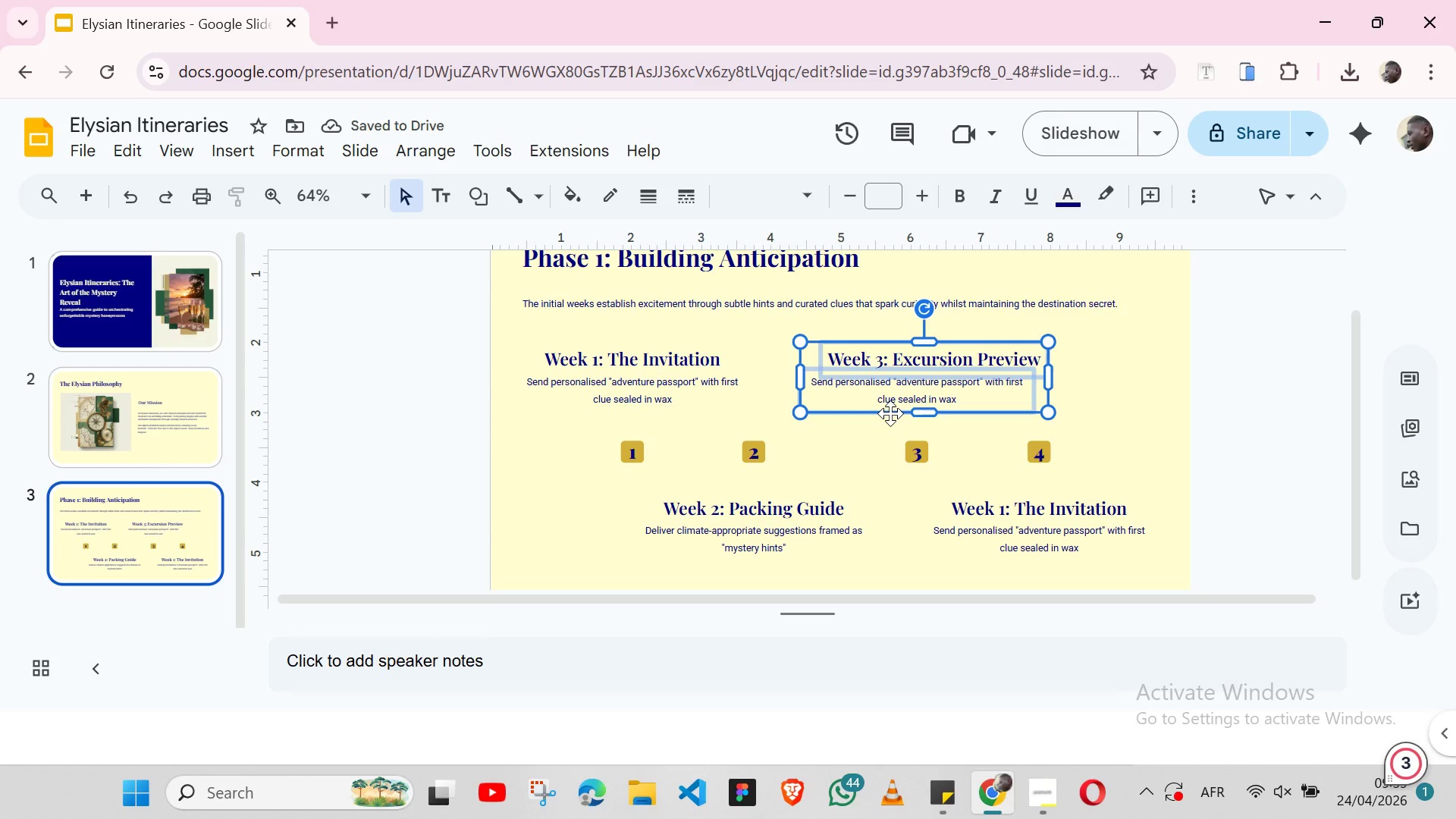 
key(Shift+ShiftLeft)
 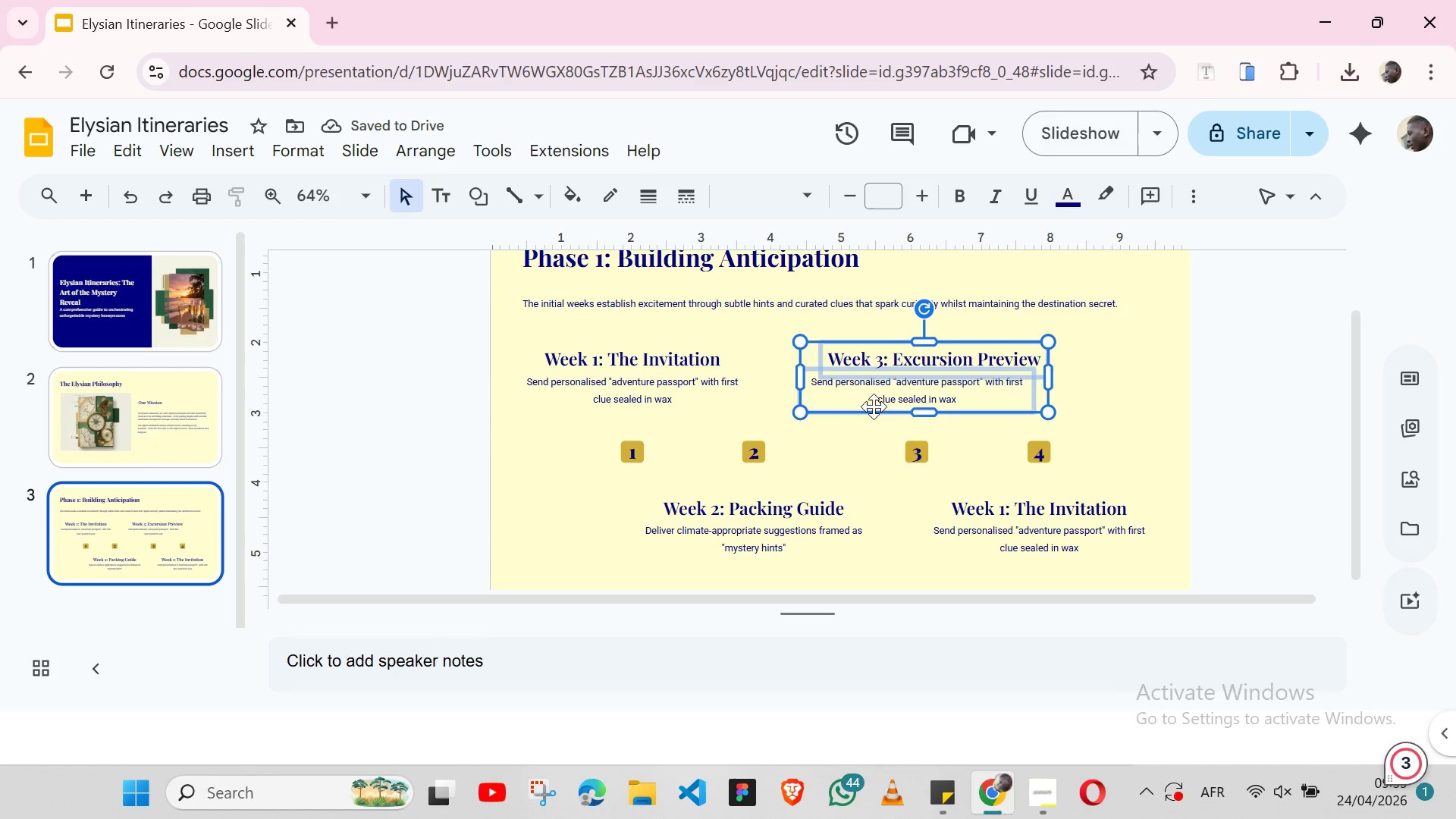 
key(Shift+ShiftLeft)
 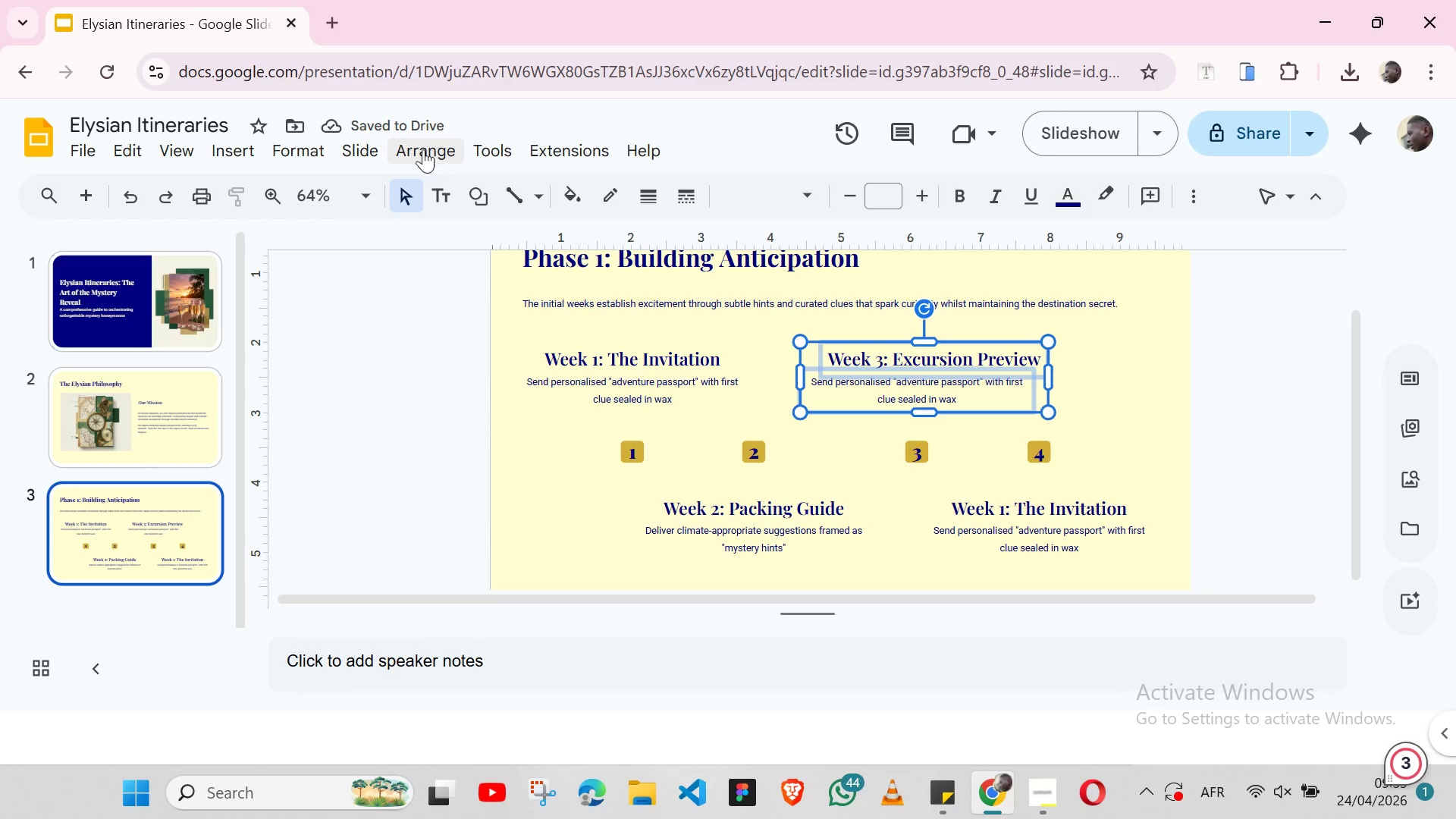 
left_click([423, 149])
 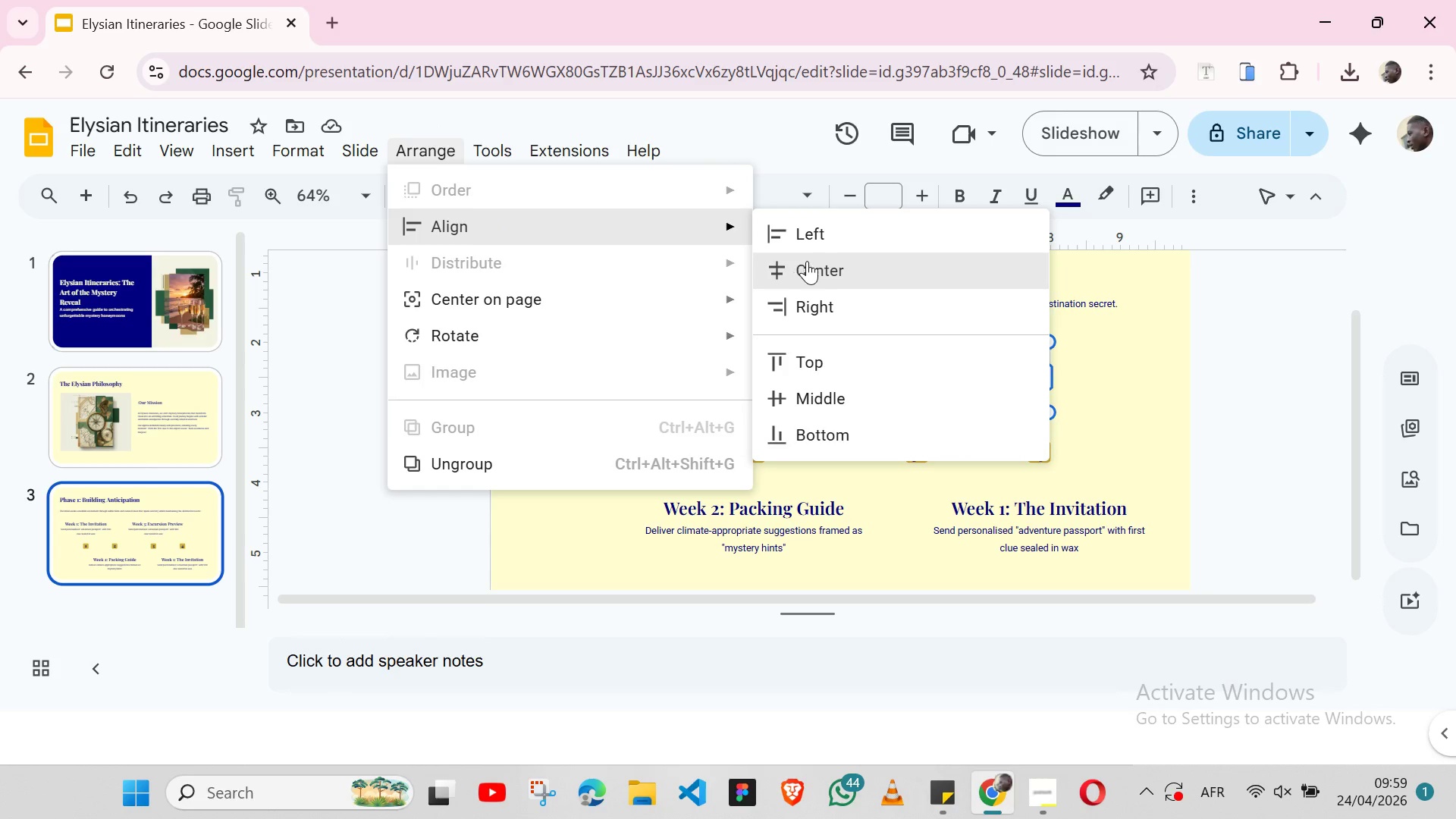 
left_click([810, 261])
 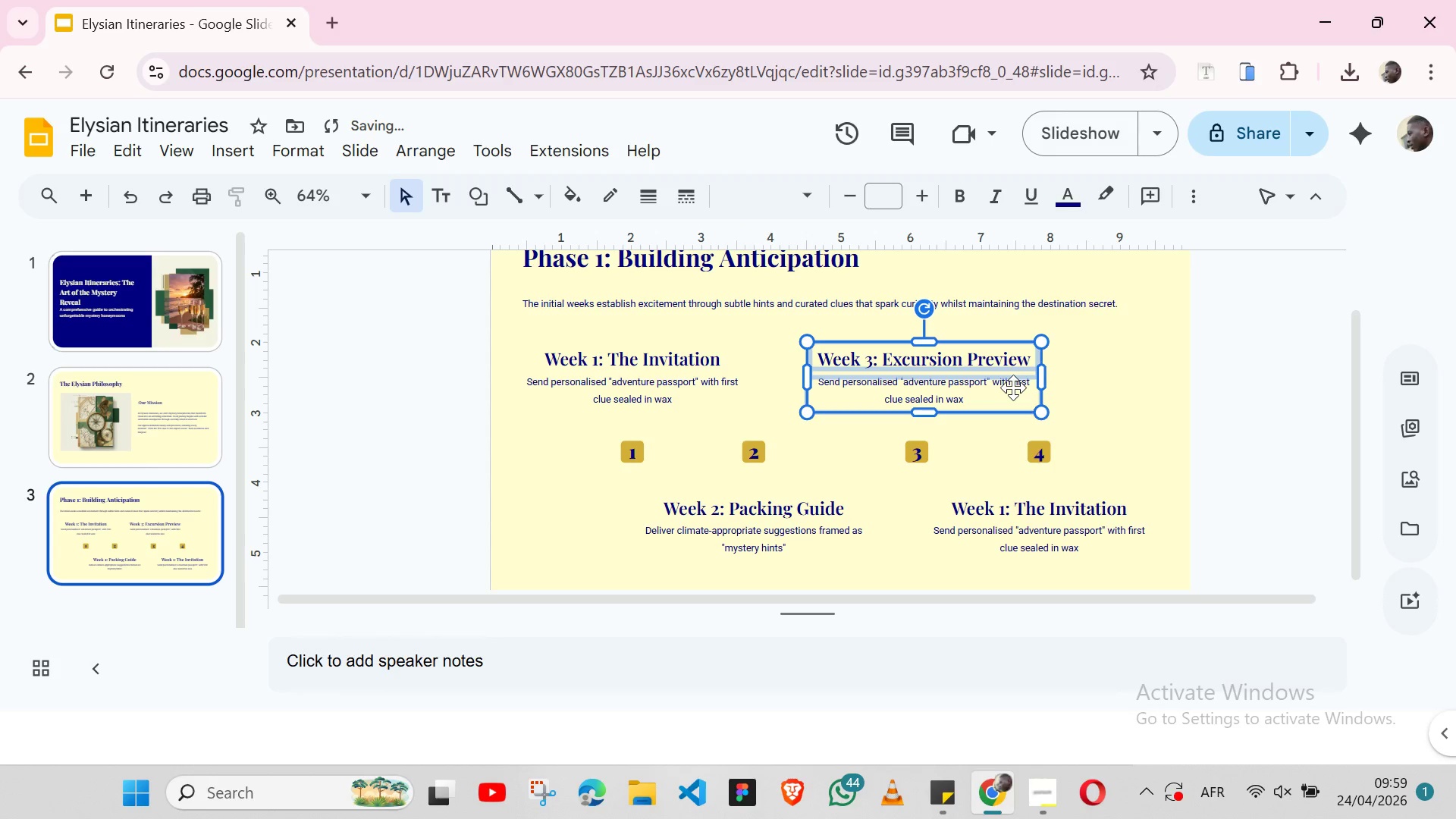 
left_click([1131, 403])
 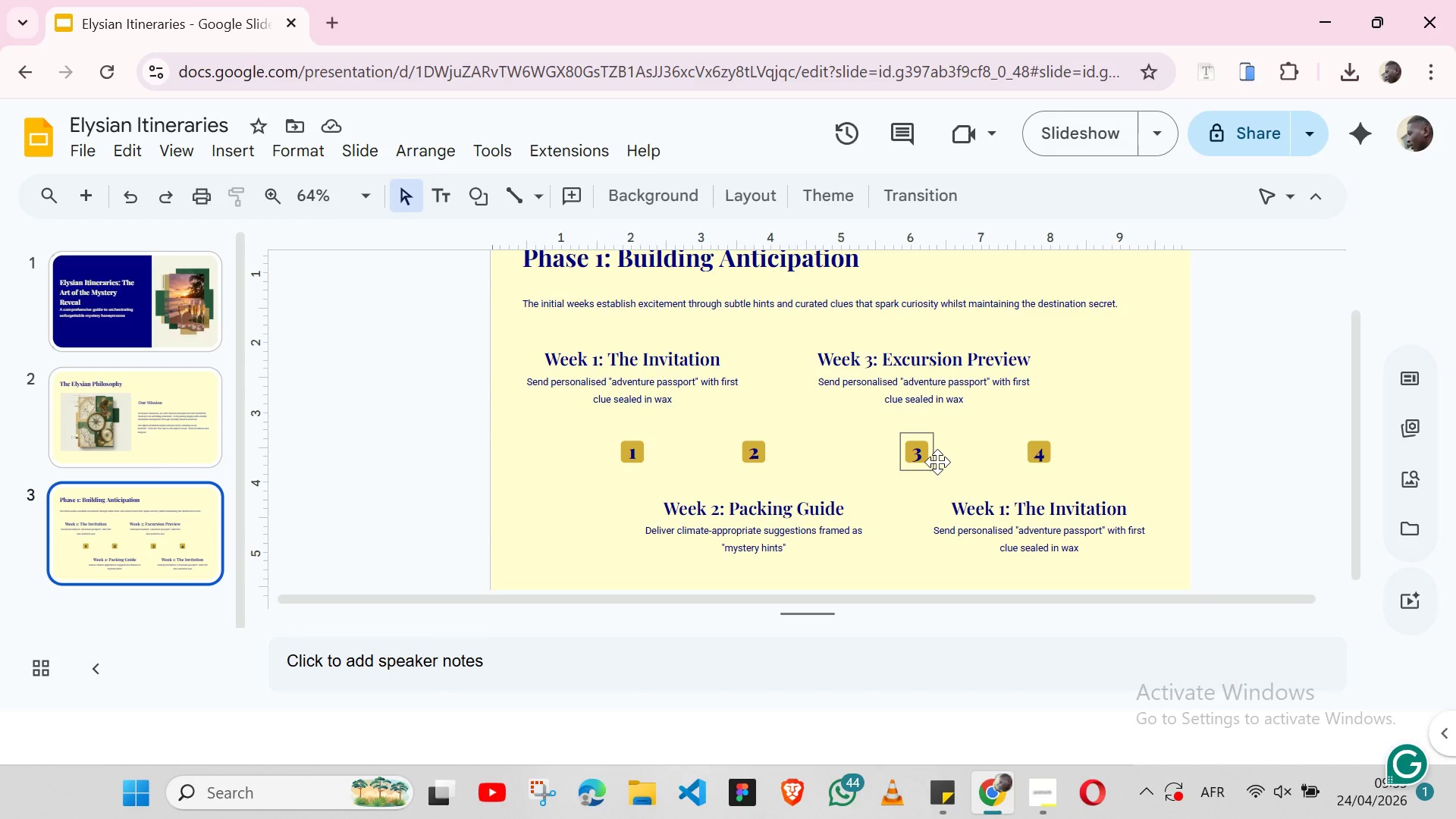 
wait(7.66)
 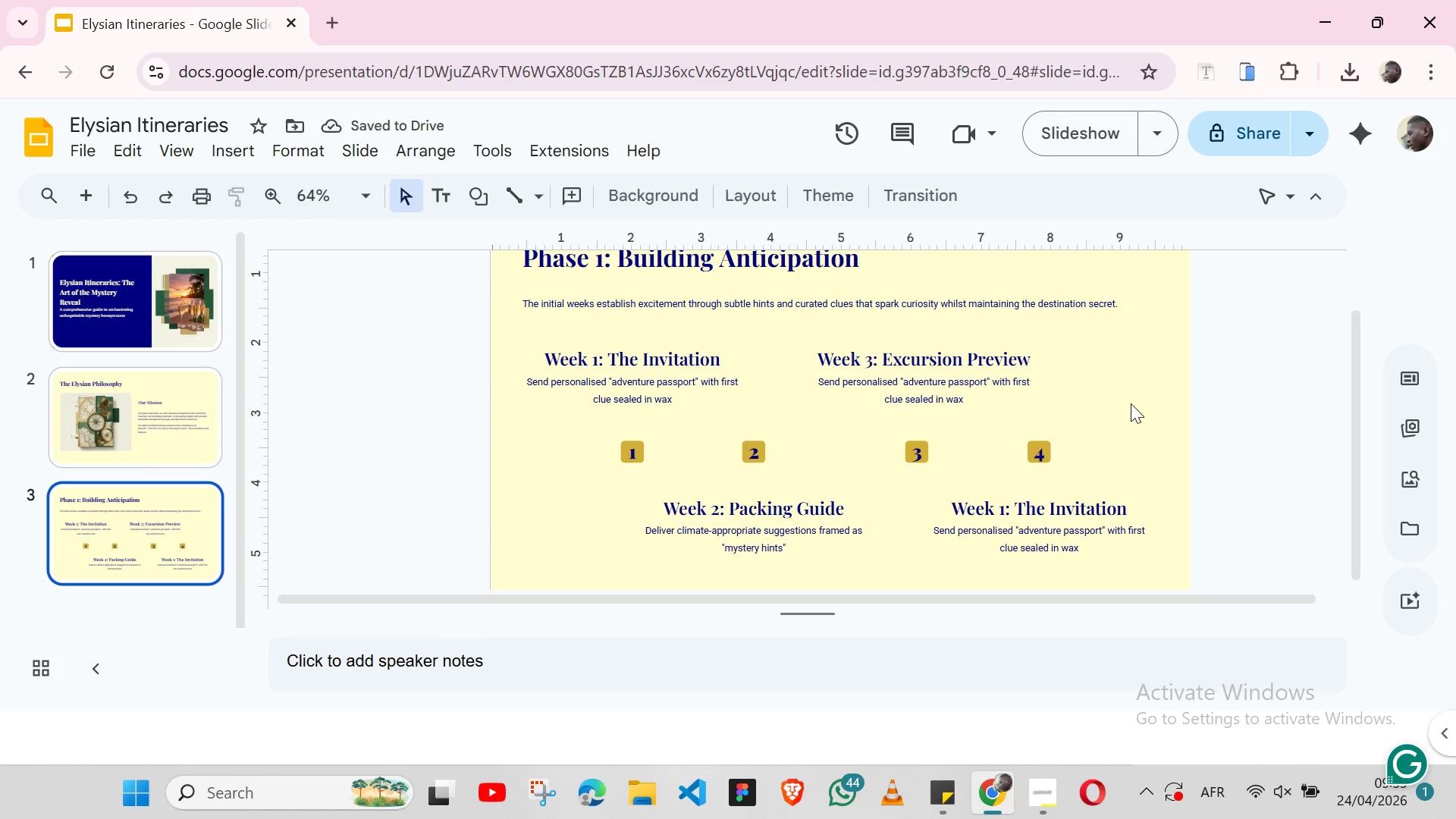 
left_click([937, 791])
 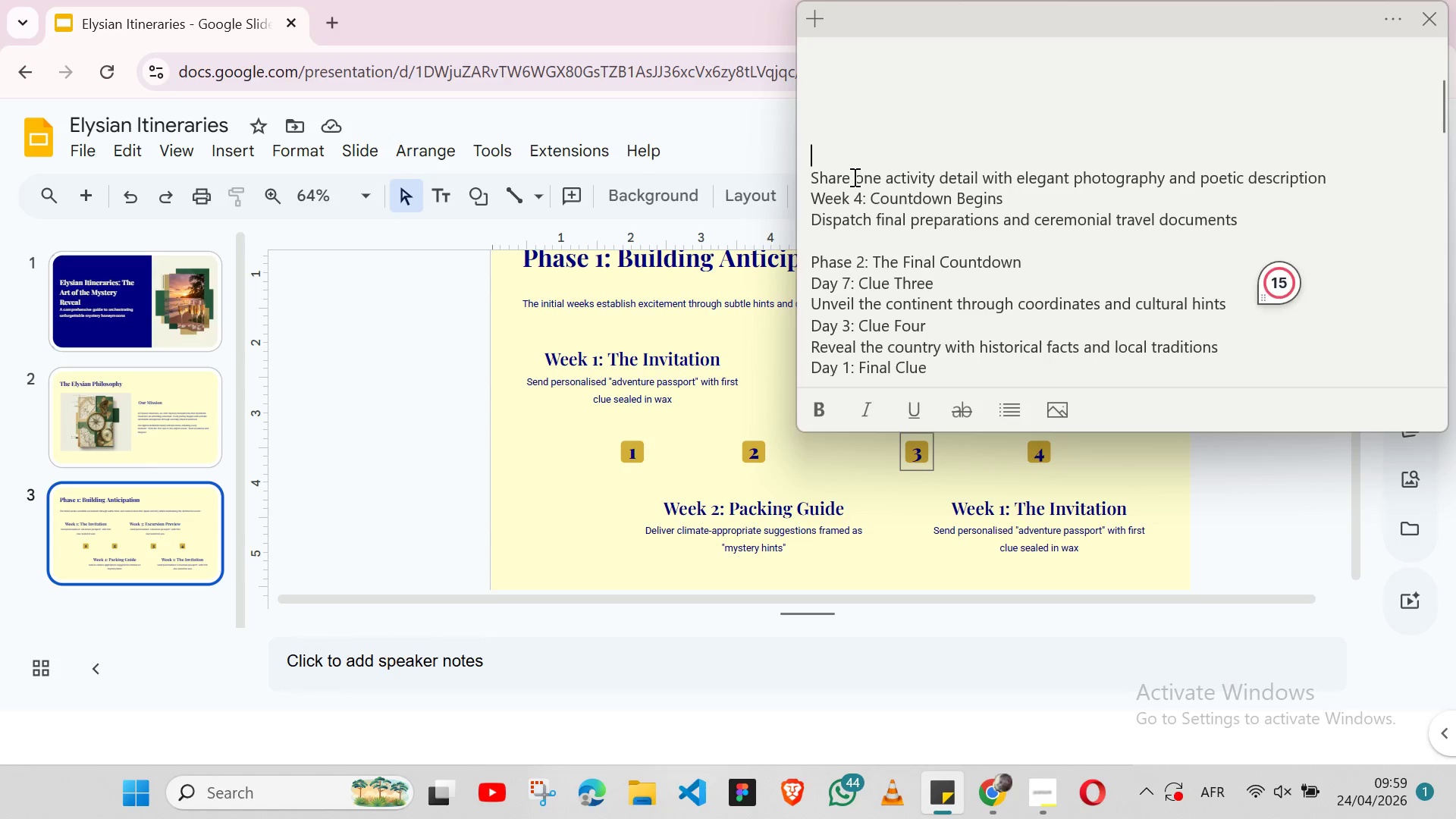 
double_click([853, 177])
 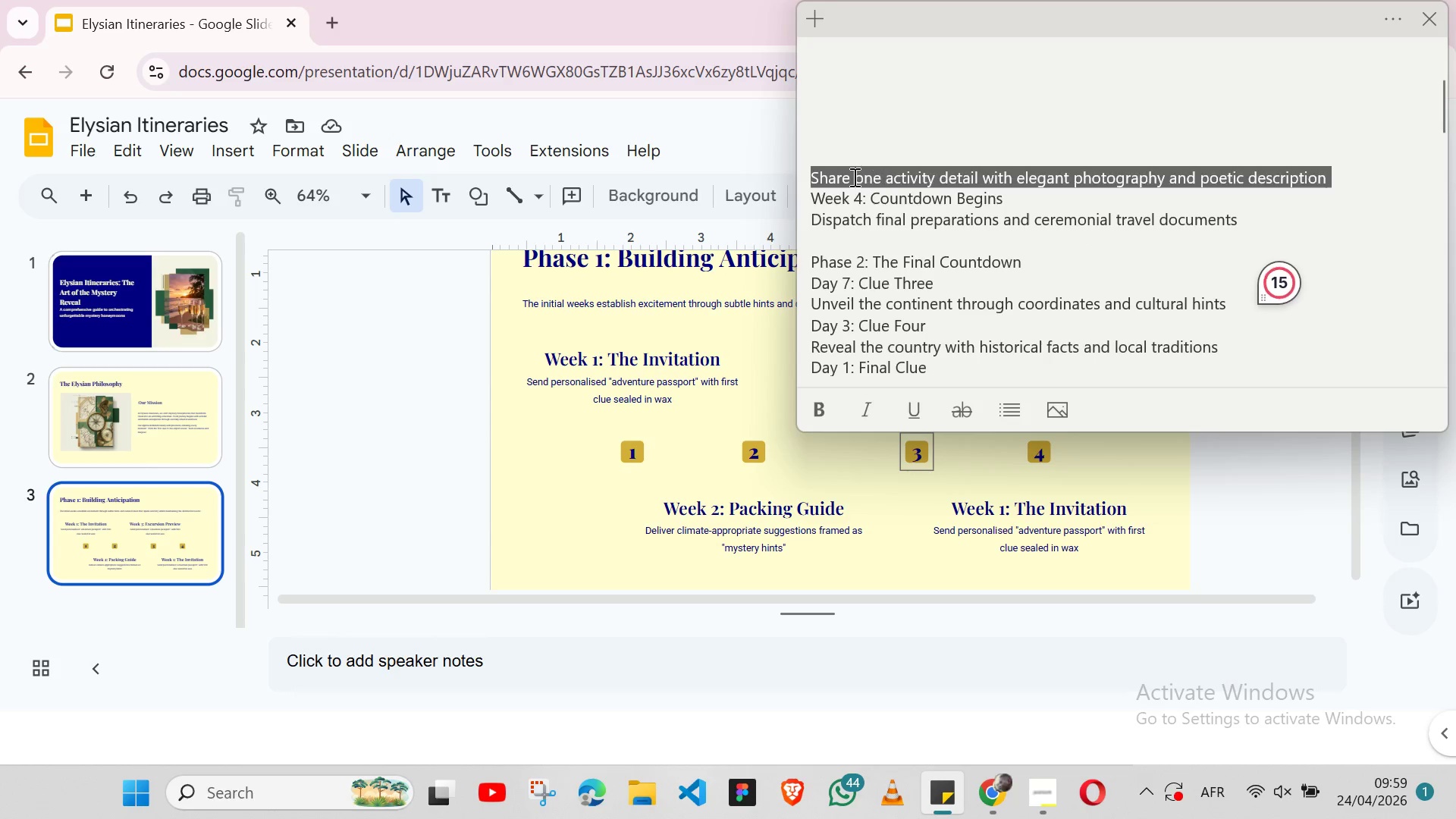 
triple_click([853, 177])
 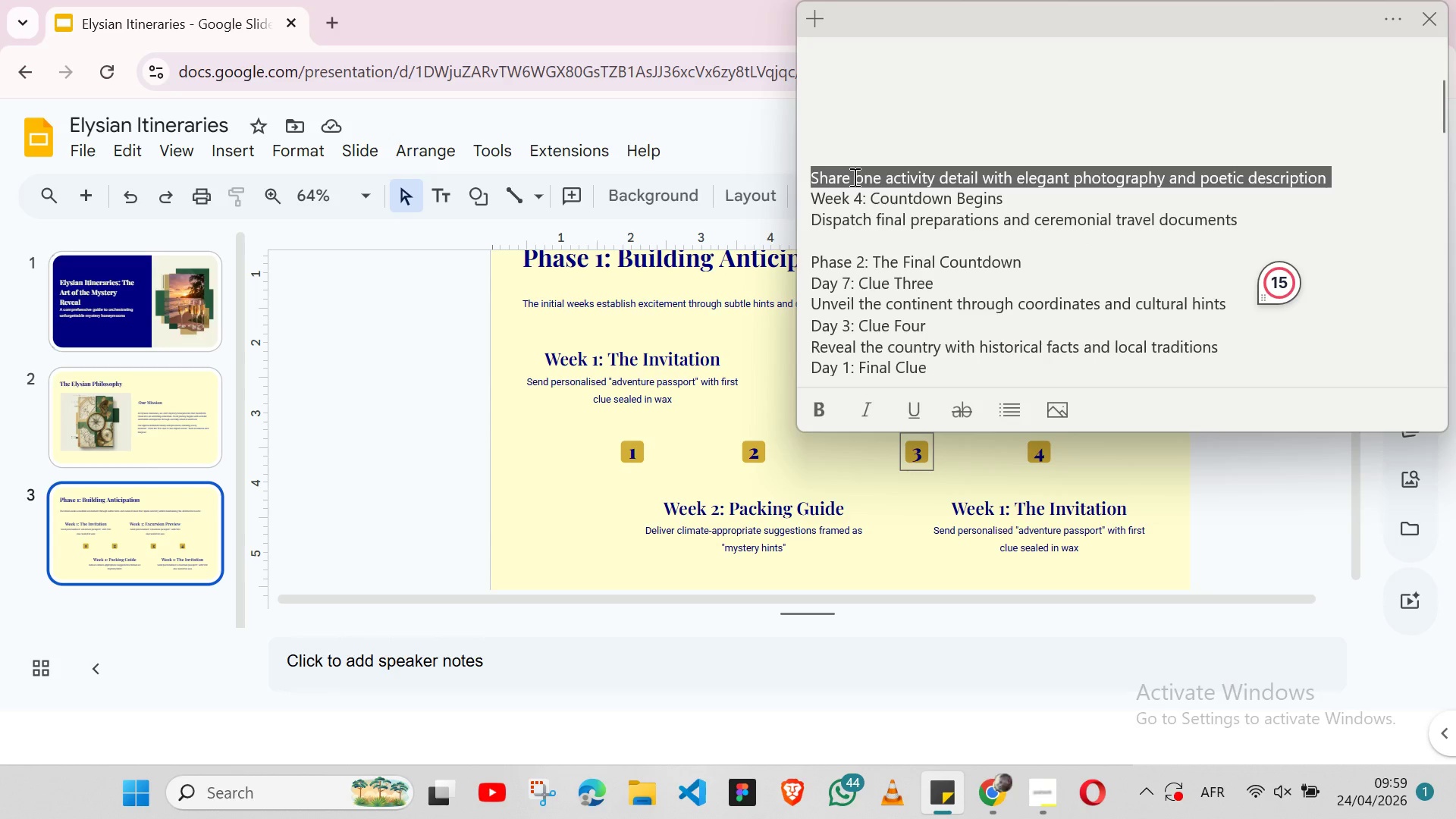 
key(Shift+ArrowLeft)
 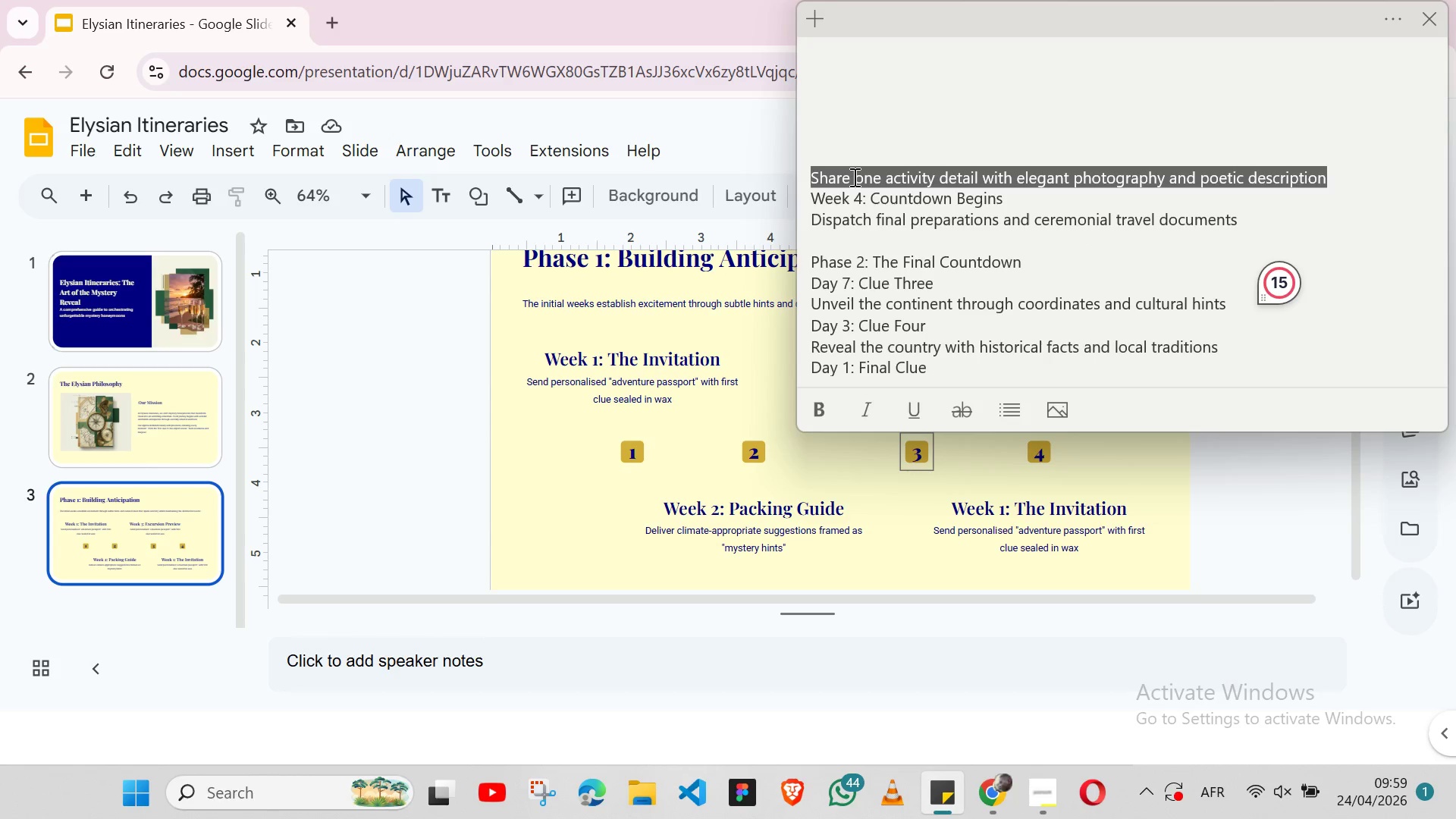 
key(Control+ControlLeft)
 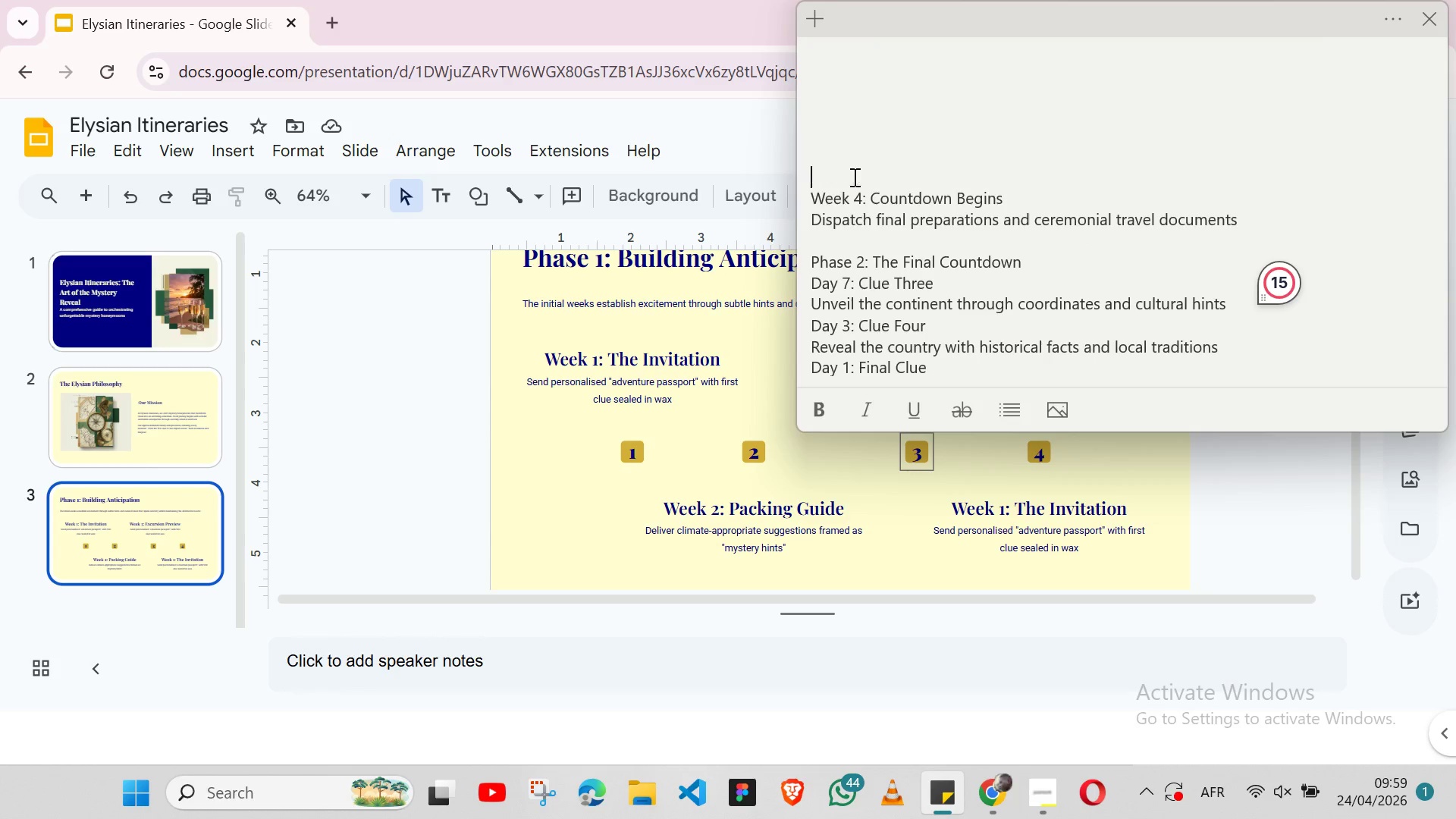 
key(Control+X)
 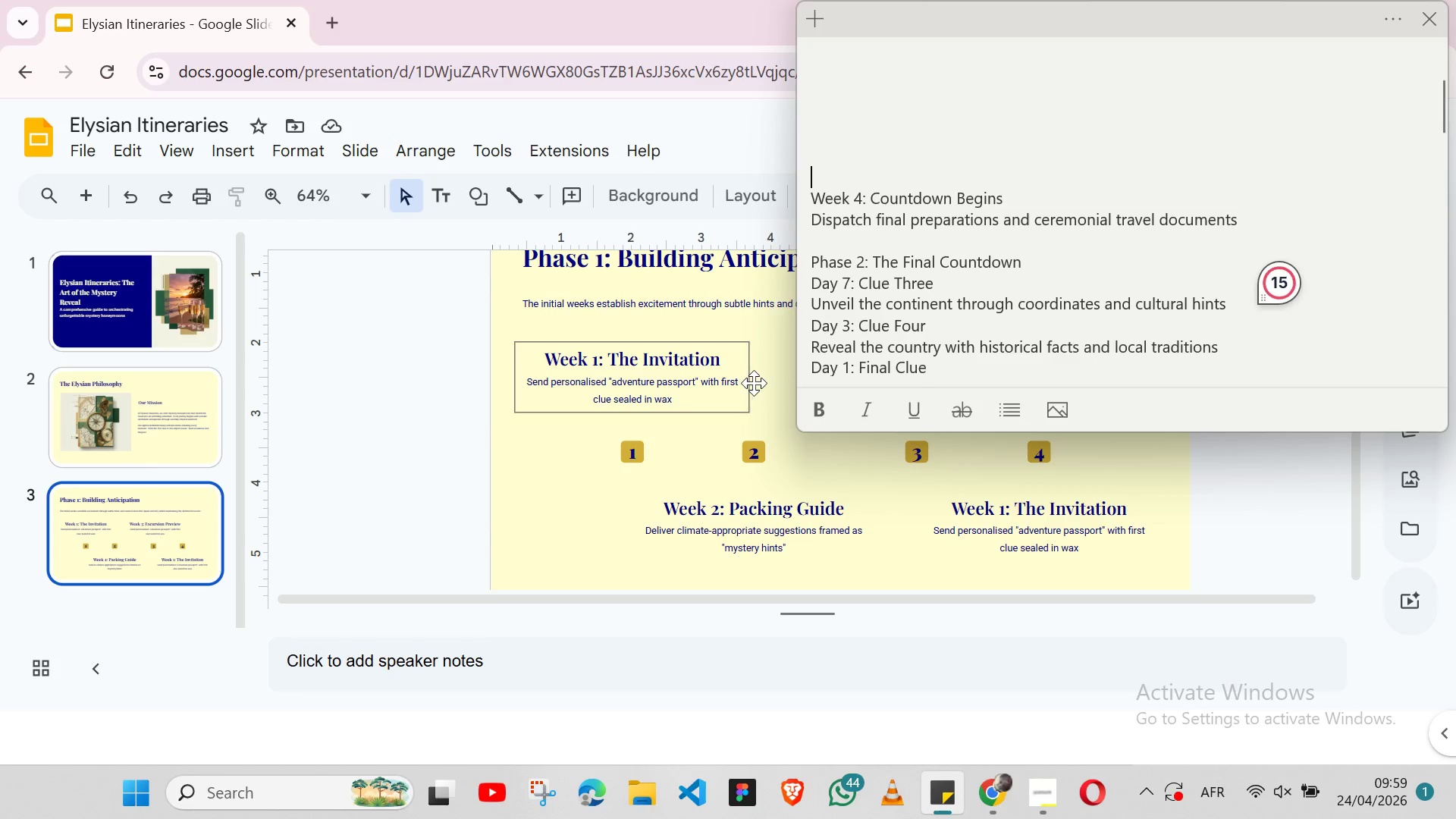 
key(Alt+Tab)
 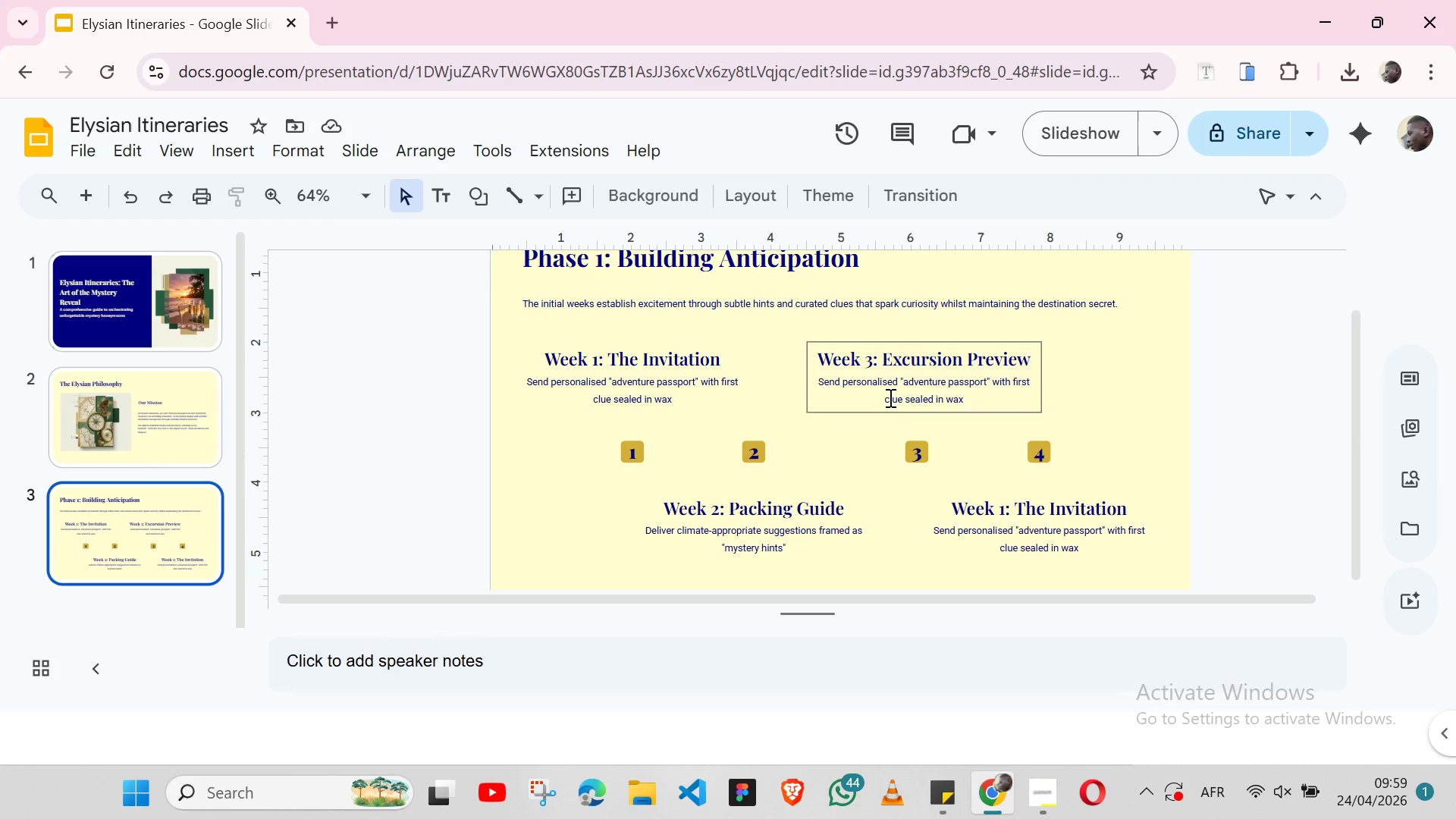 
double_click([889, 397])
 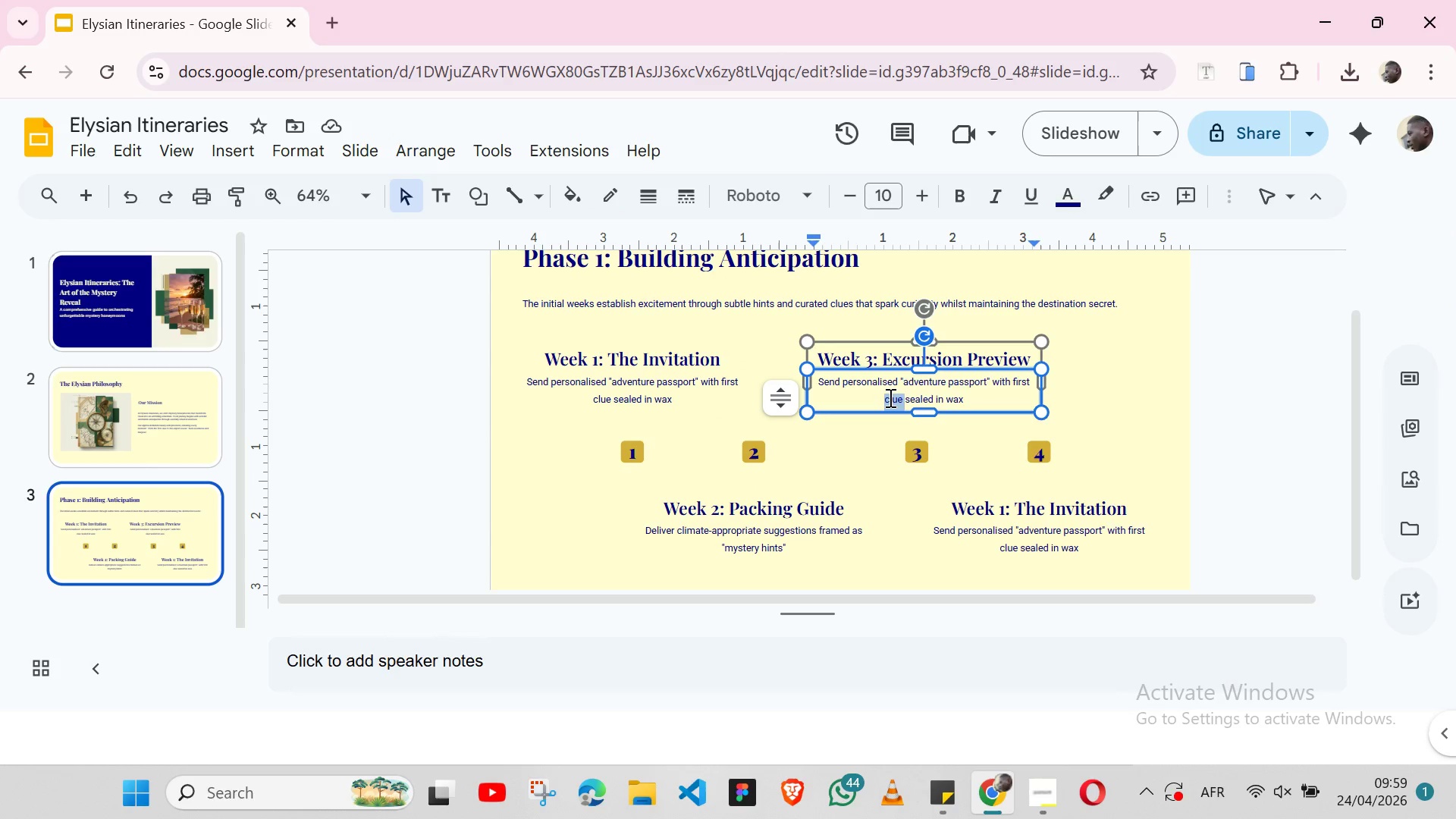 
triple_click([889, 397])
 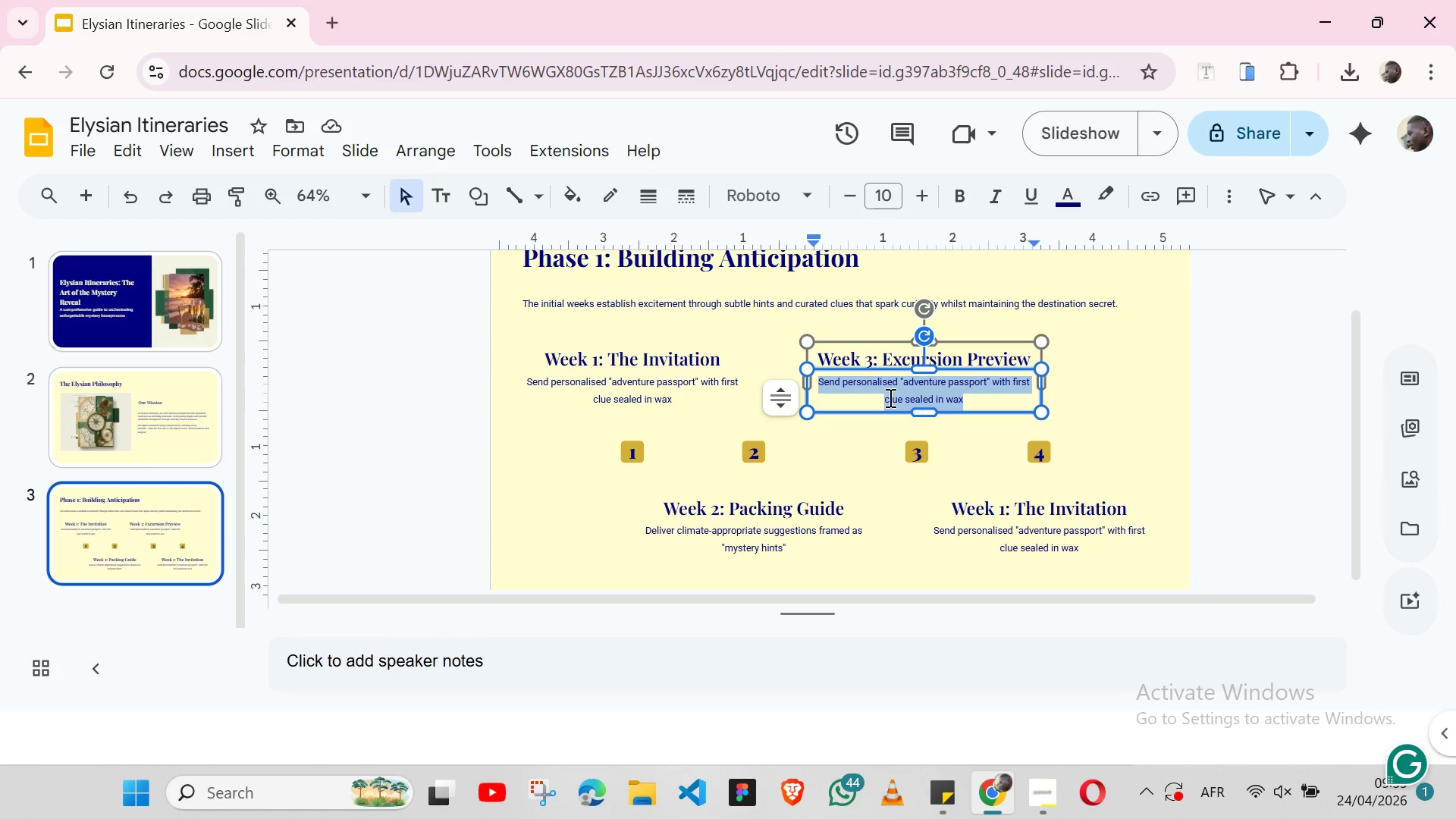 
key(Control+ControlLeft)
 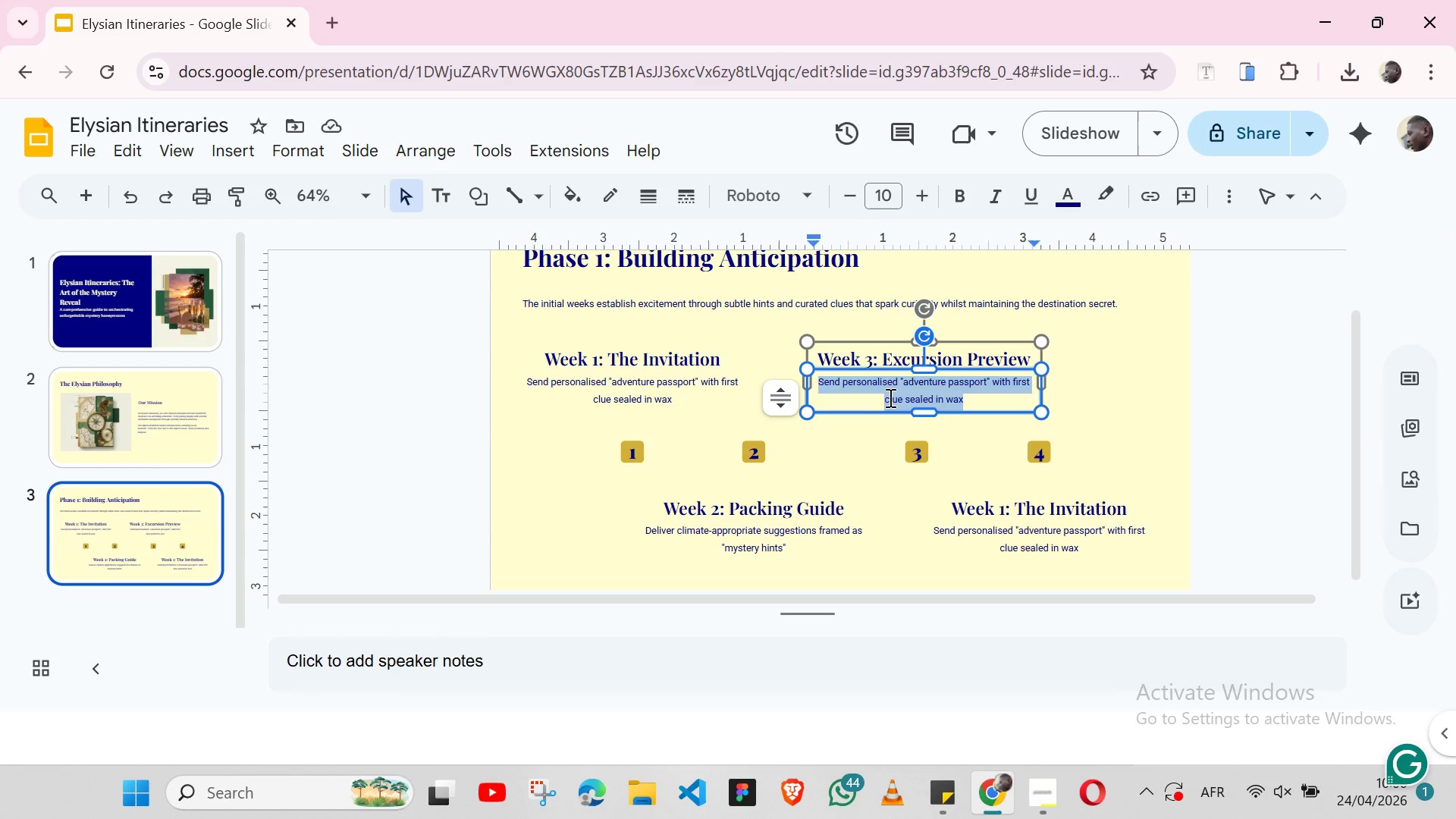 
key(Control+V)
 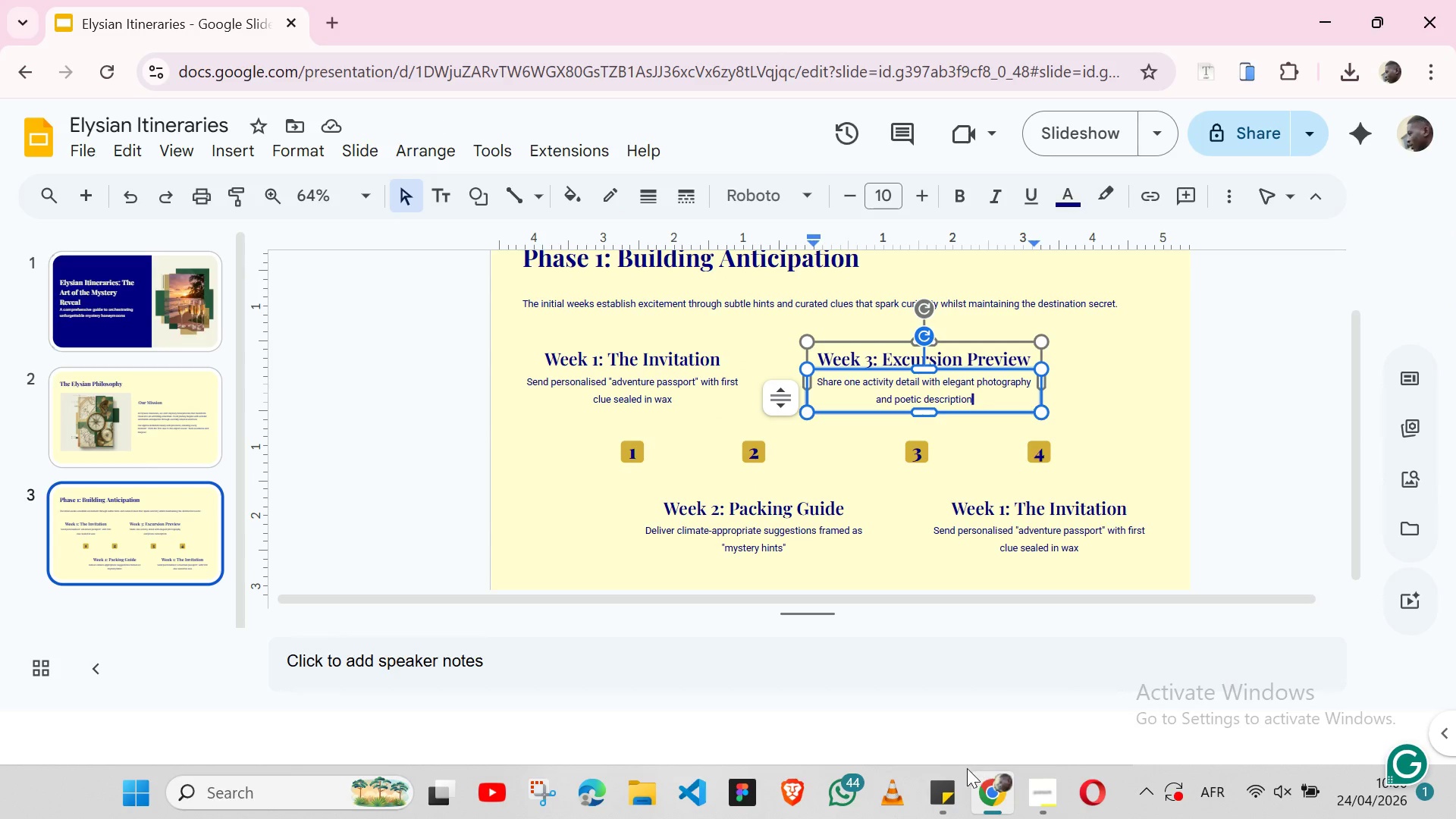 
wait(7.02)
 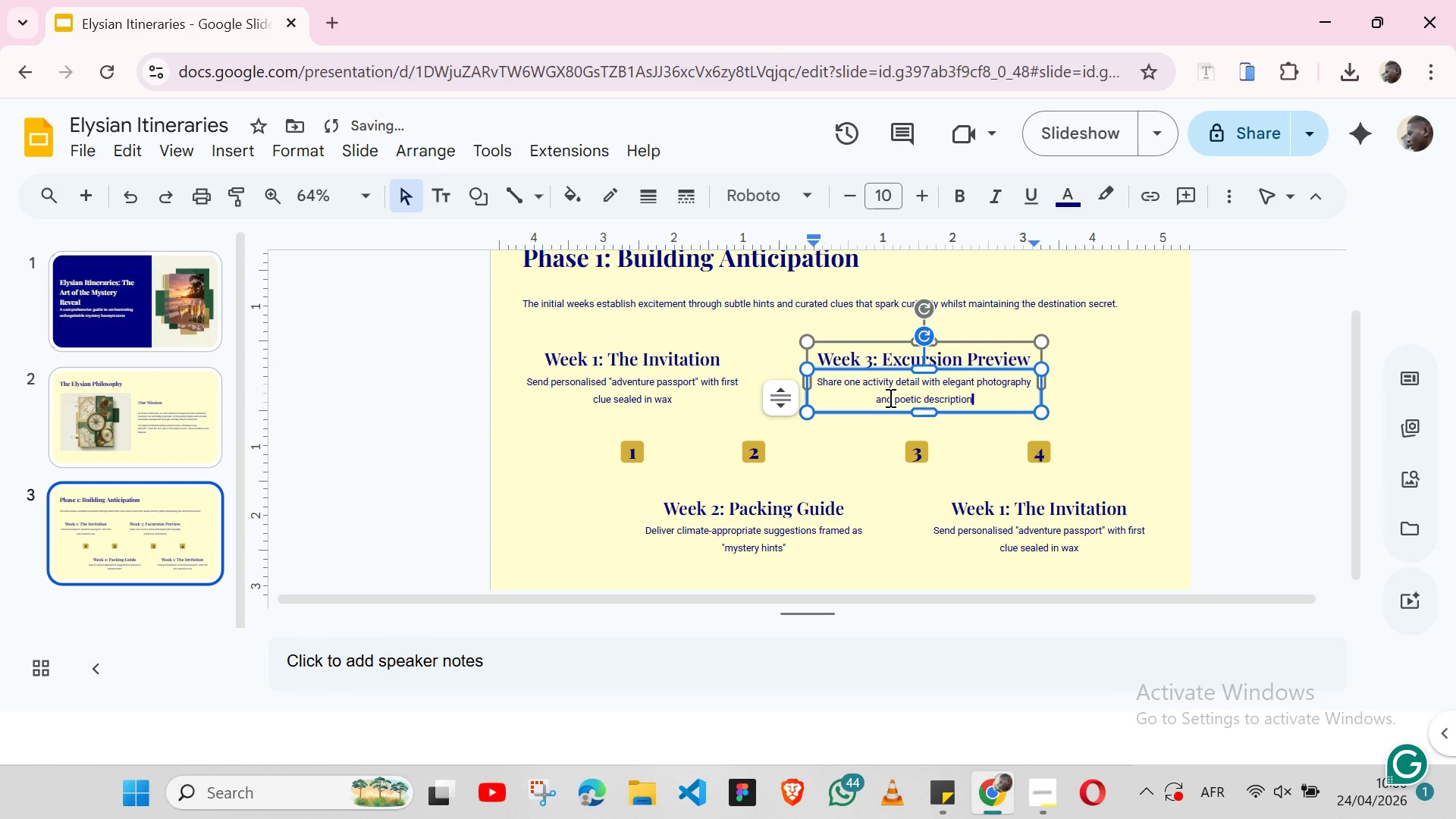 
left_click([934, 506])
 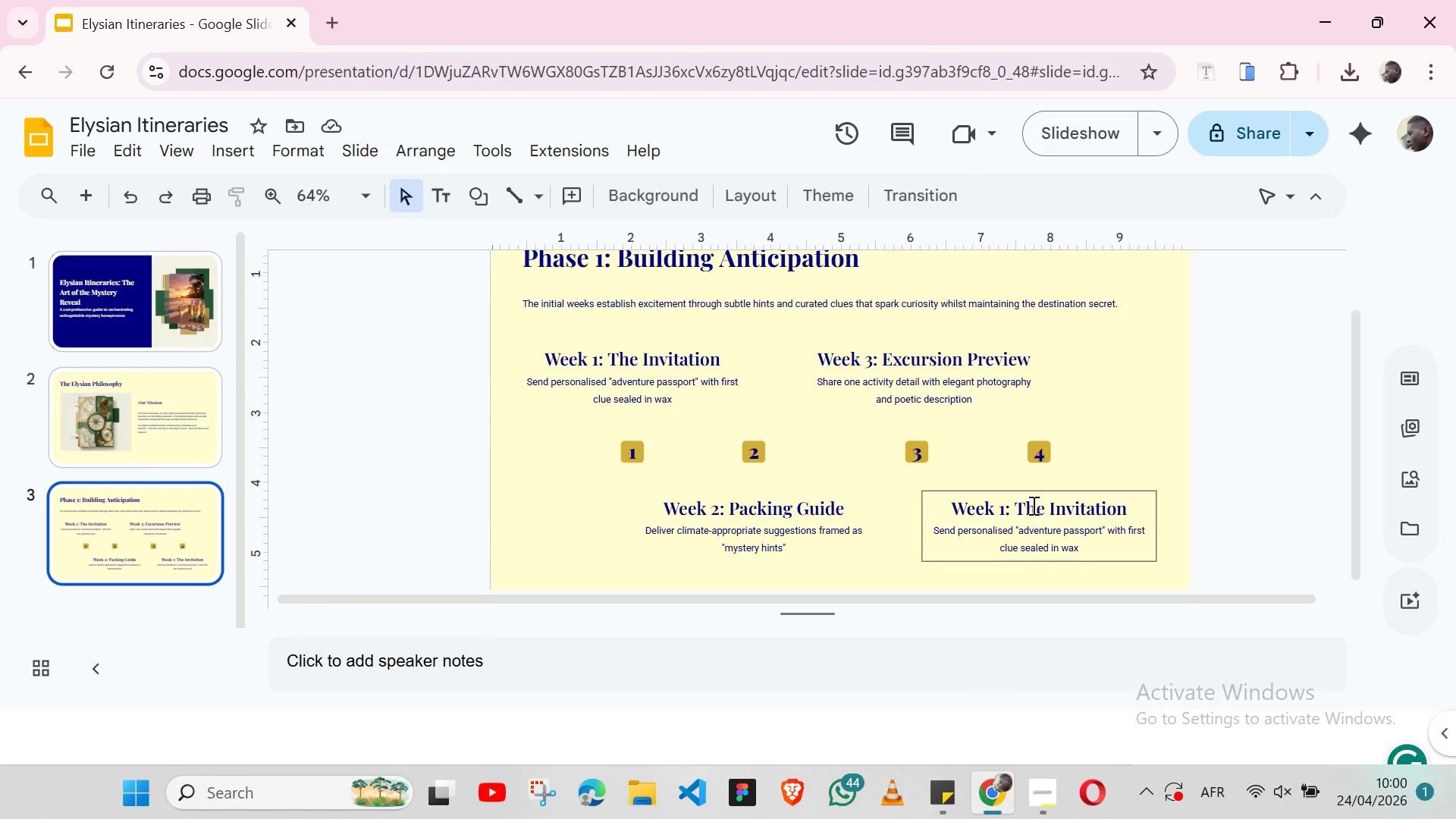 
double_click([1032, 505])
 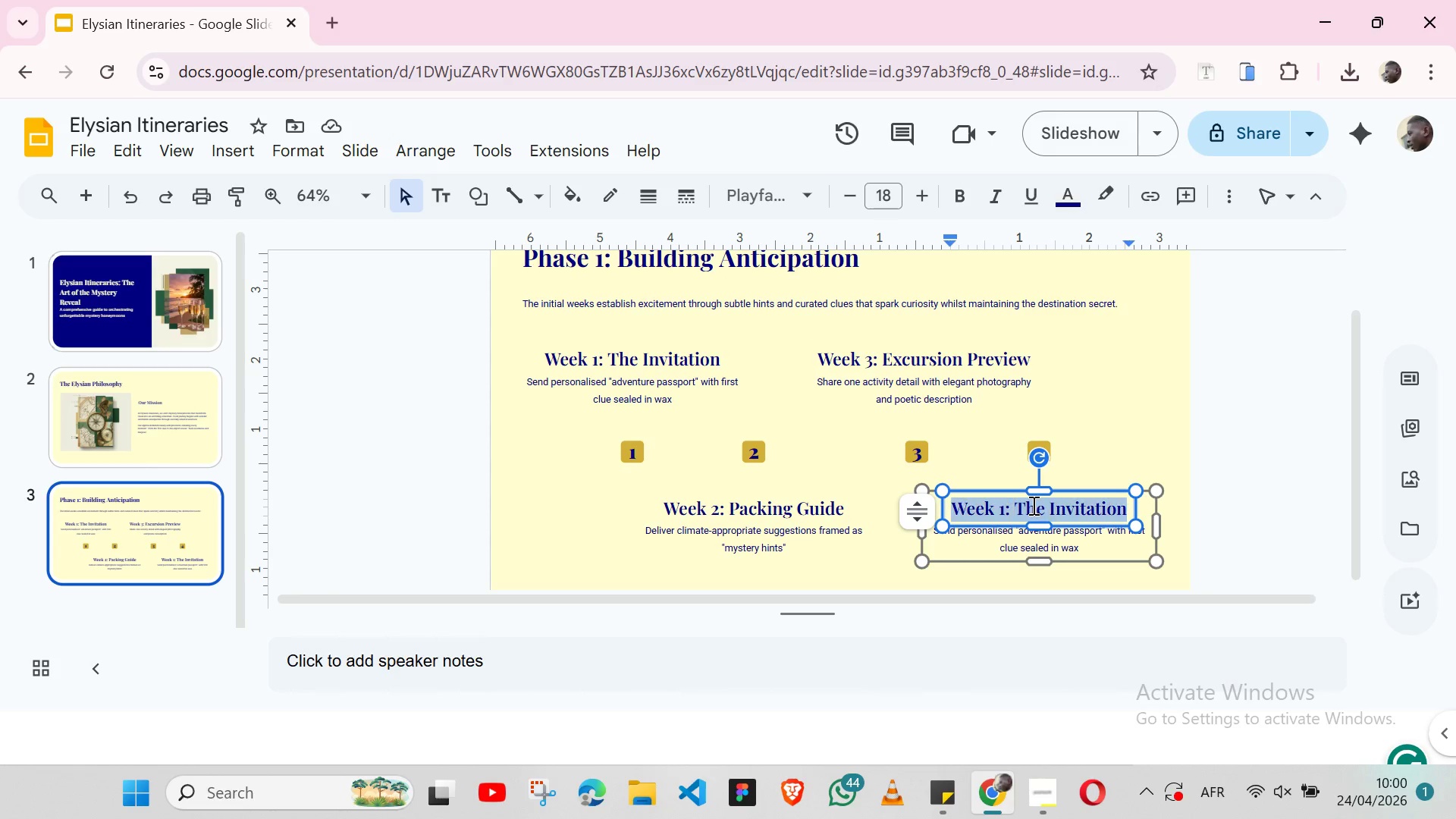 
triple_click([1032, 505])
 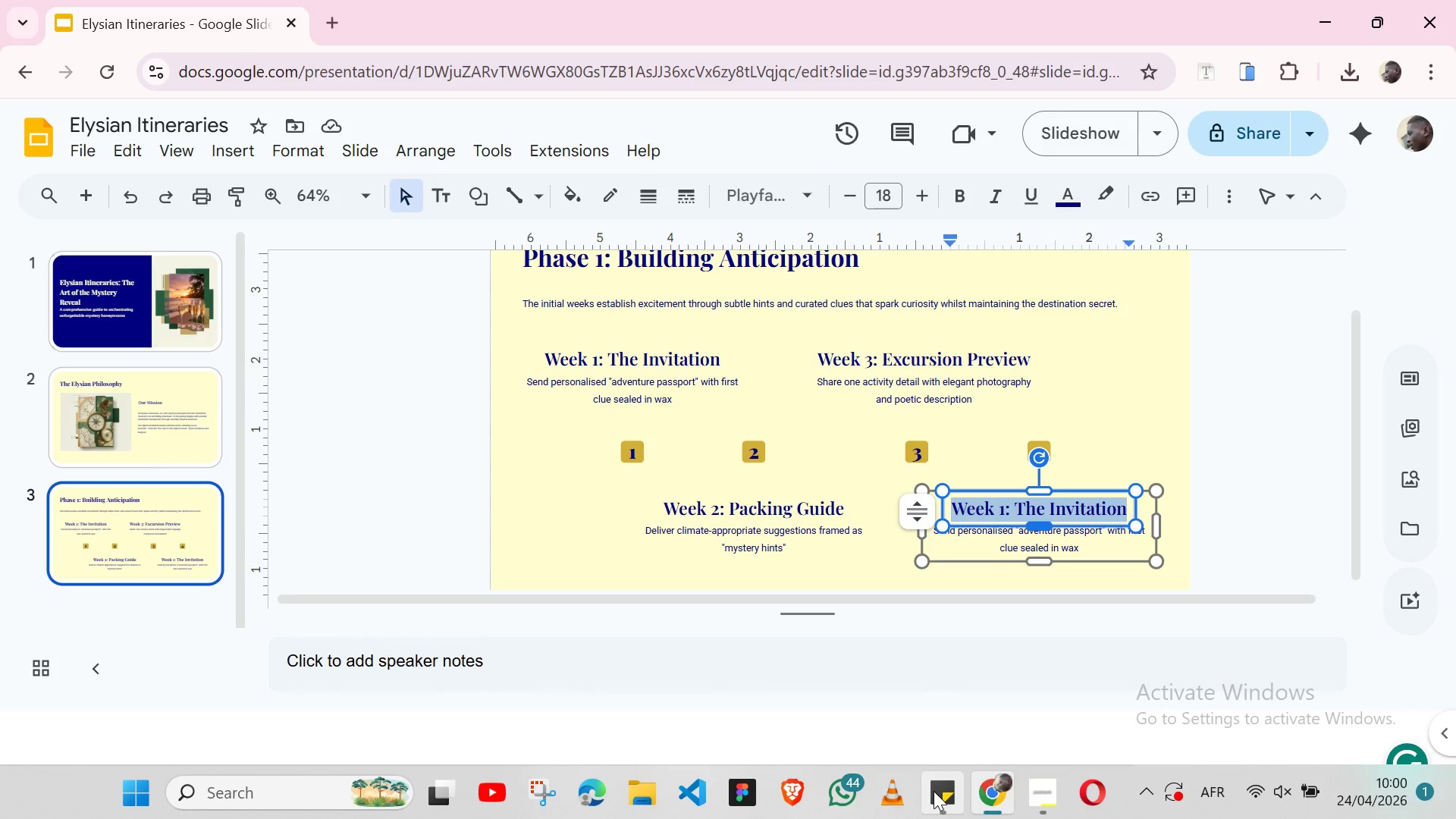 
left_click([934, 791])
 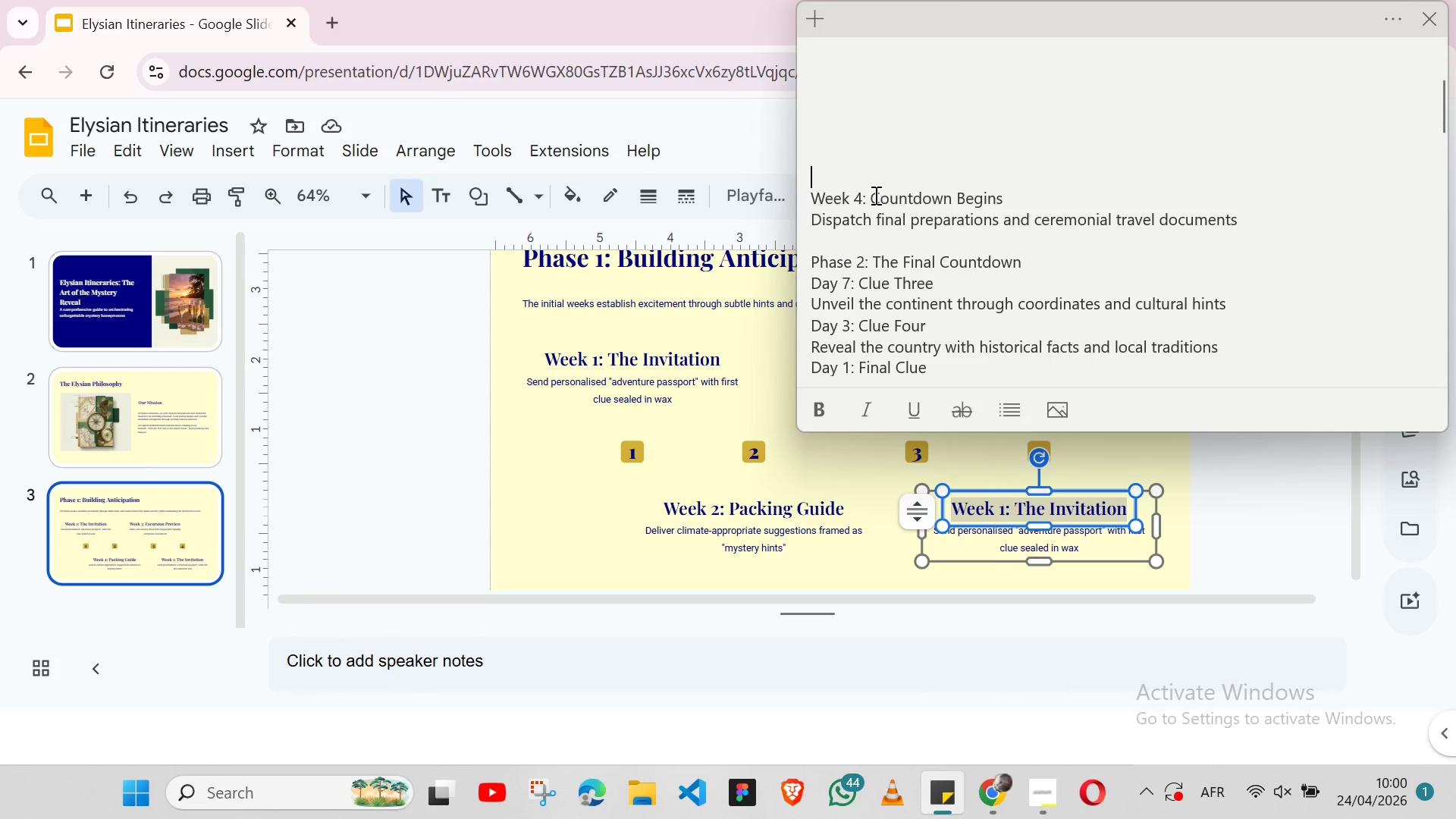 
double_click([874, 195])
 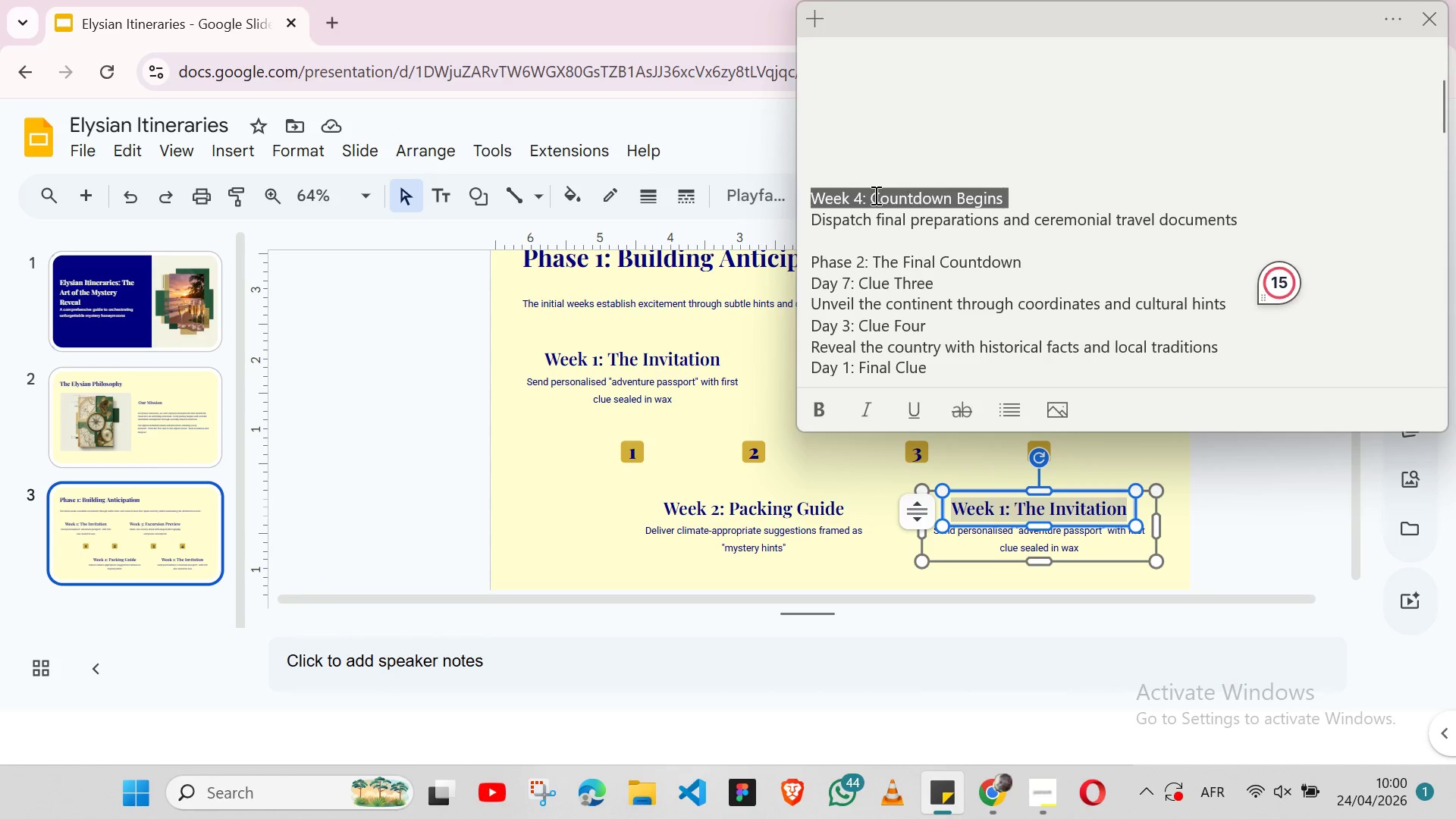 
triple_click([874, 195])
 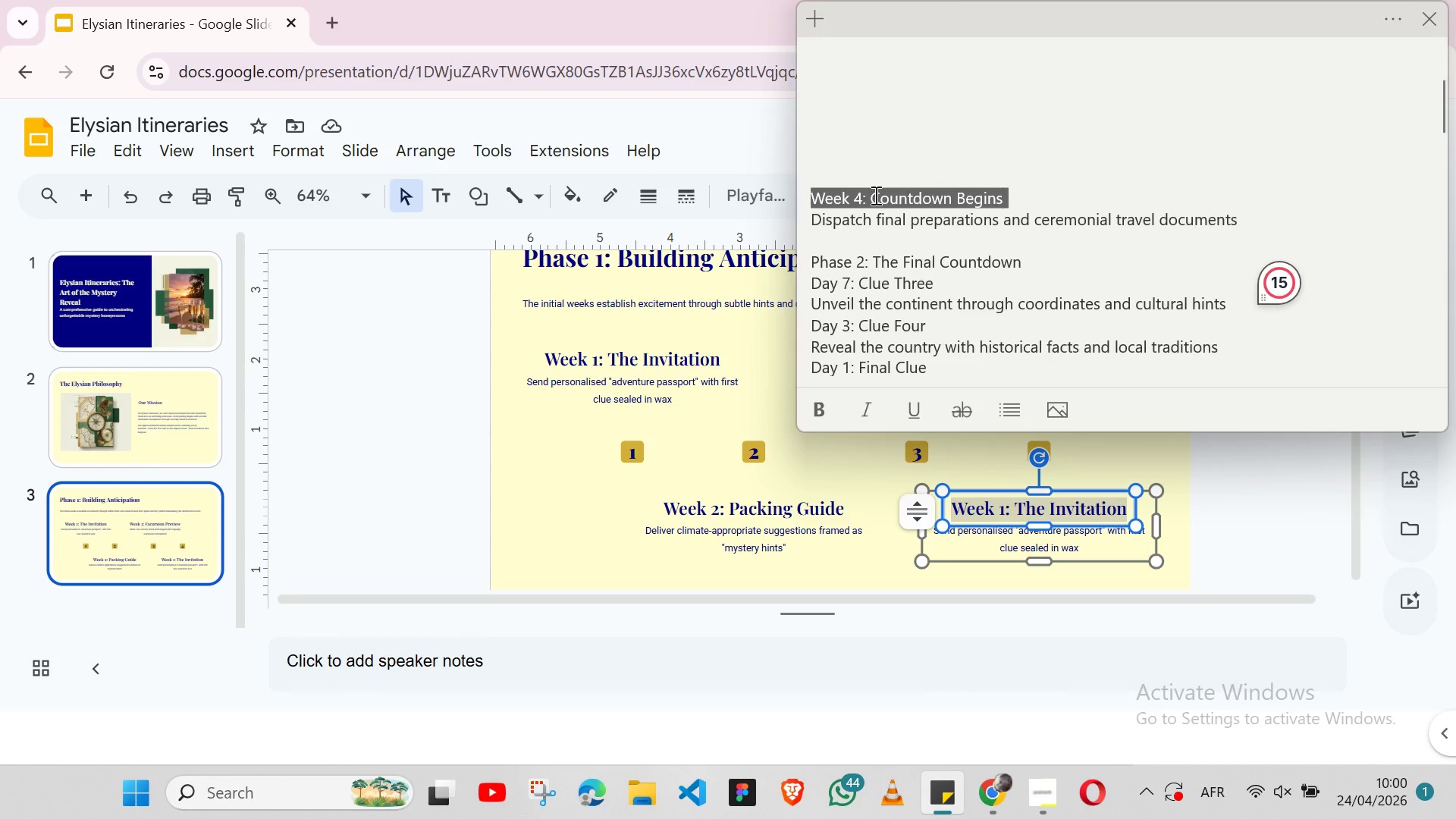 
key(Shift+ArrowLeft)
 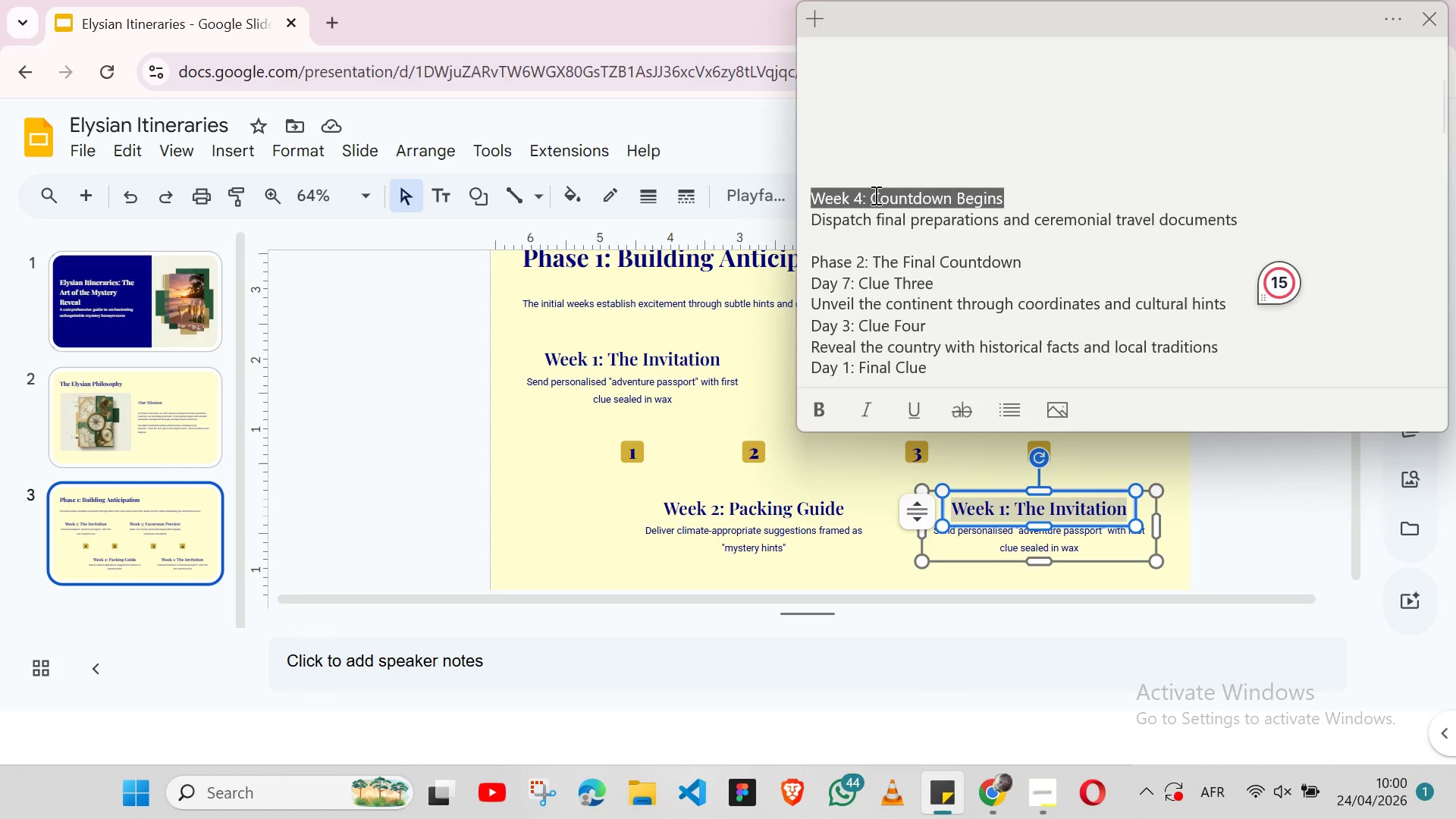 
key(Control+X)
 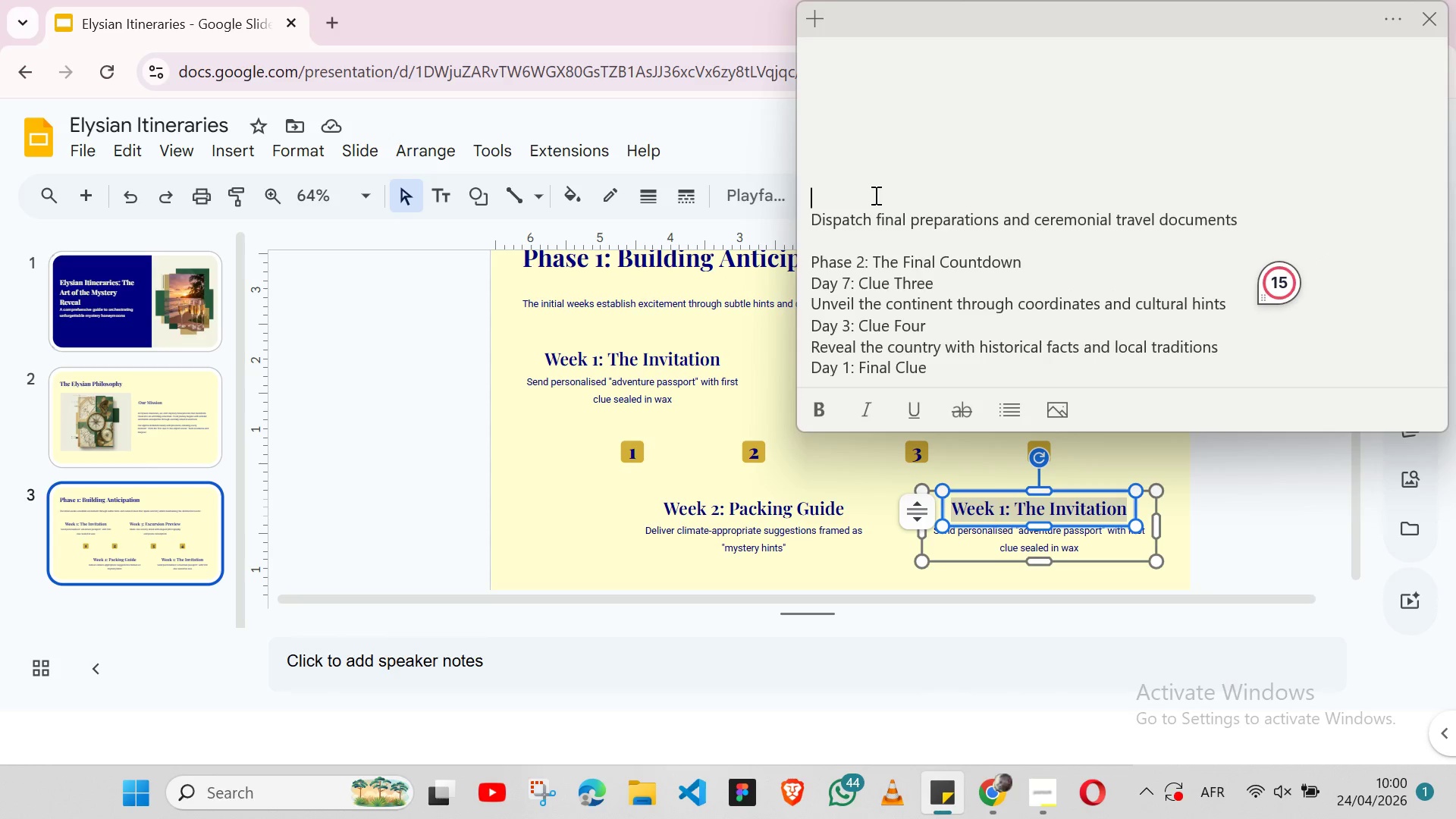 
hold_key(key=AltLeft, duration=0.33)
 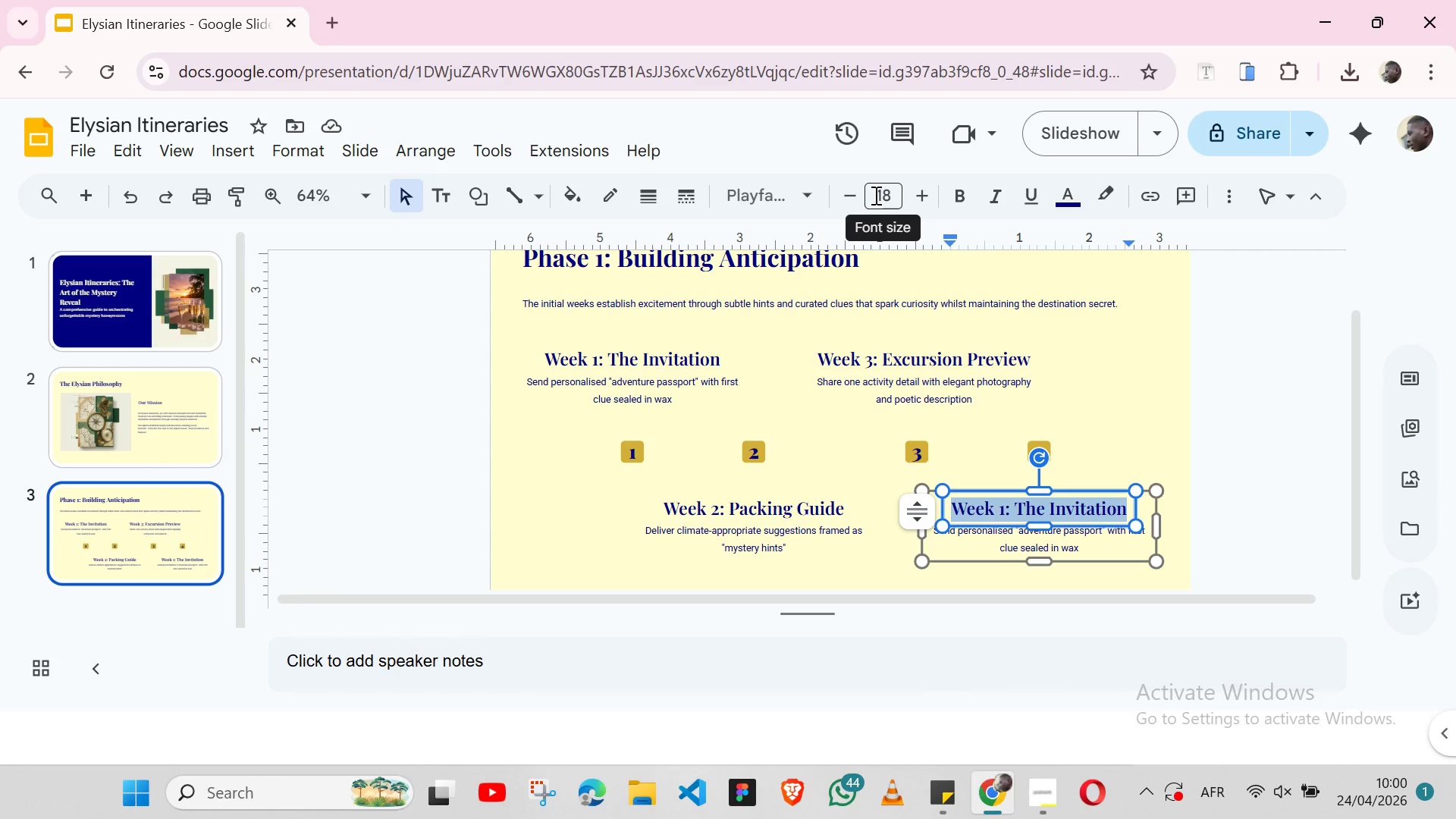 
key(Control+ControlLeft)
 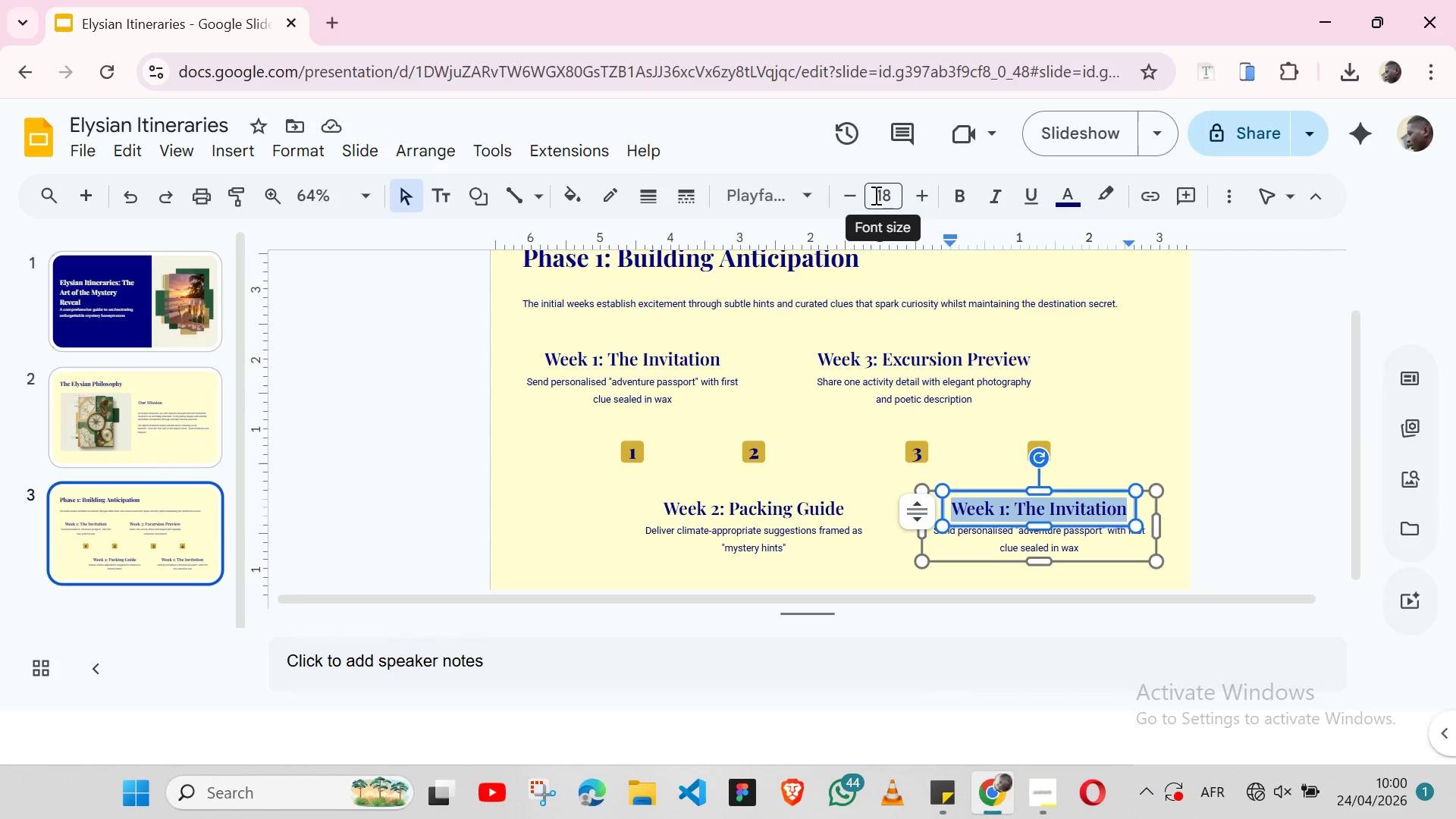 
key(Control+V)
 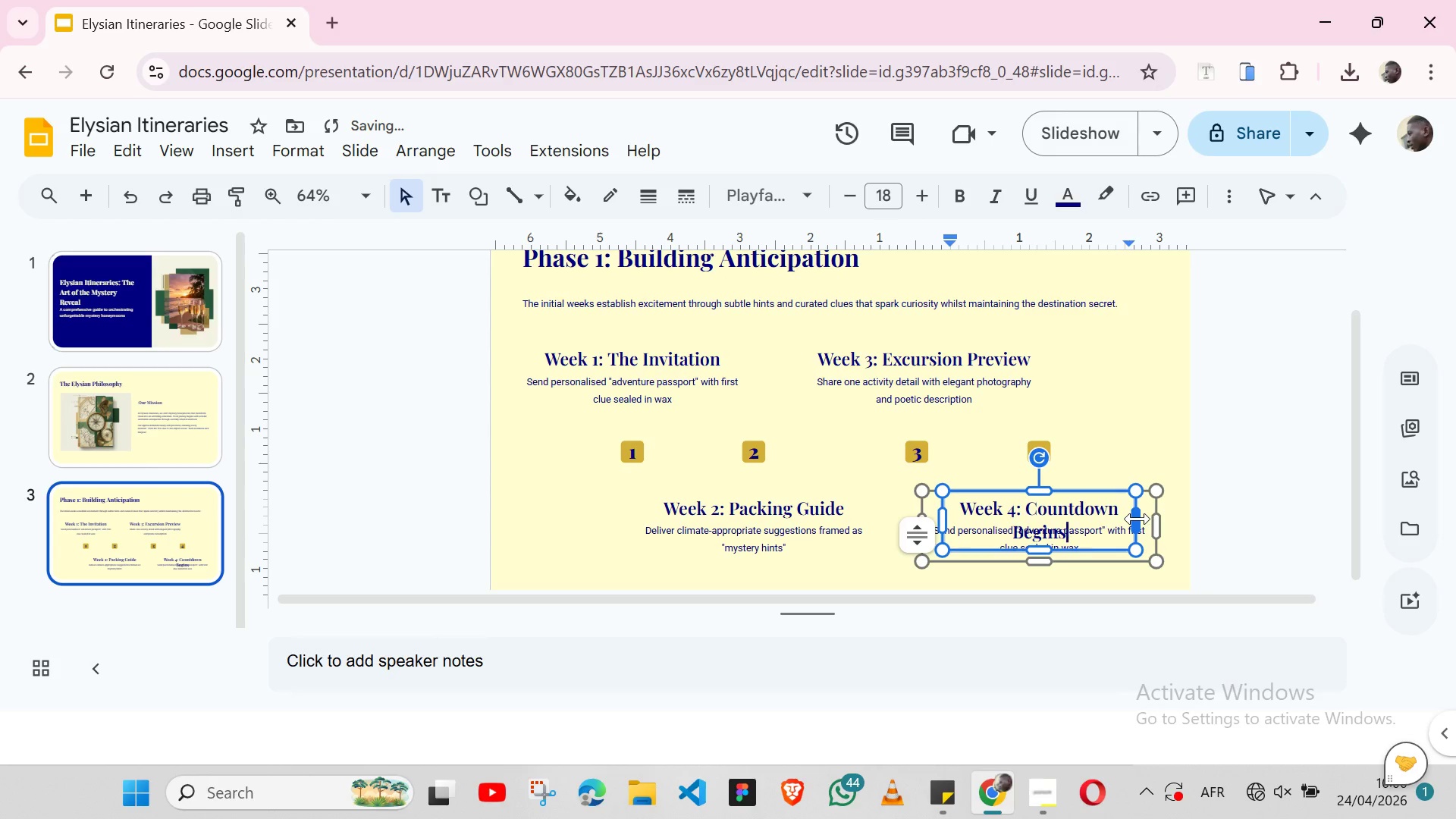 
left_click_drag(start_coordinate=[1138, 519], to_coordinate=[1165, 514])
 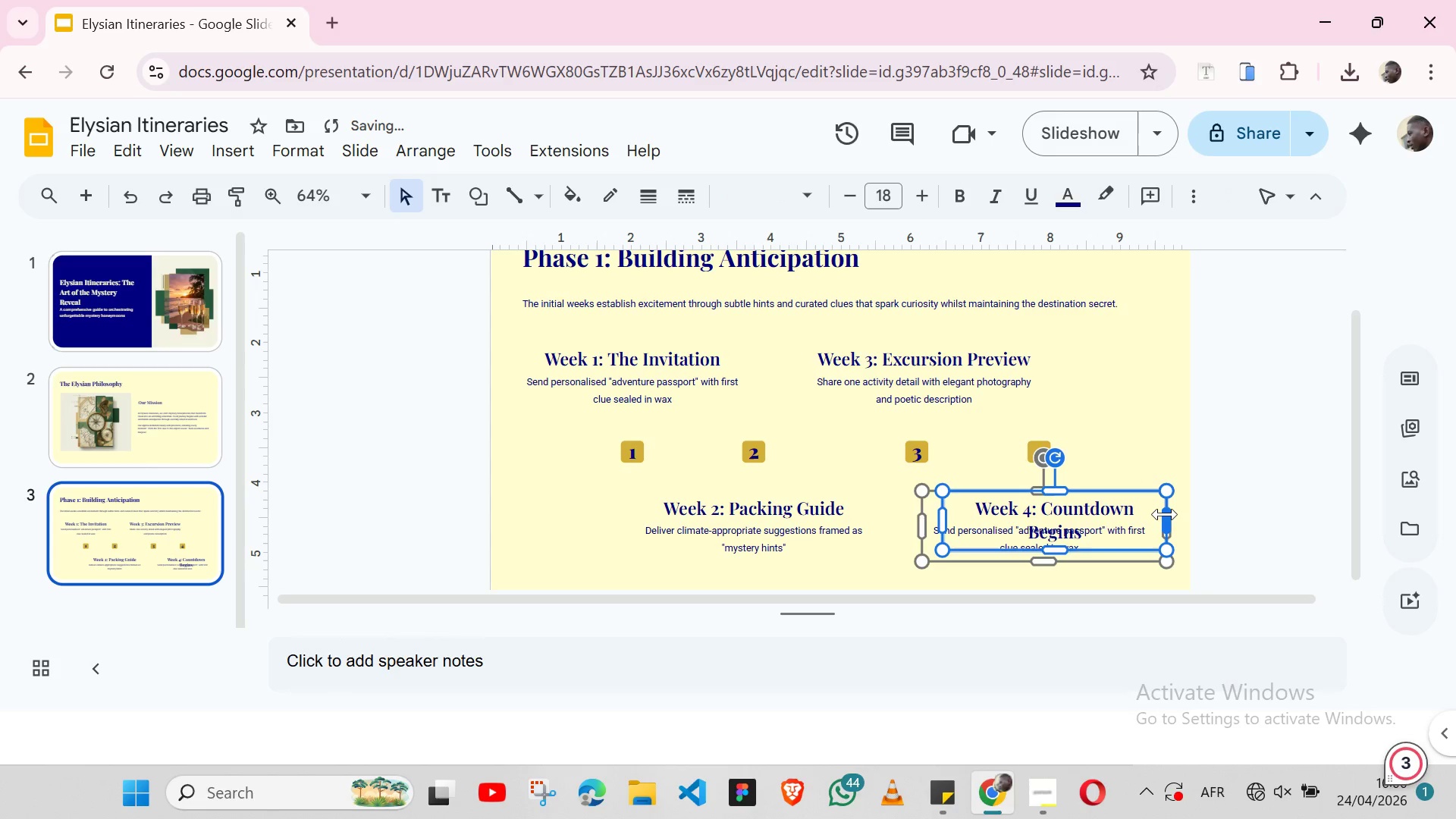 
key(Control+Z)
 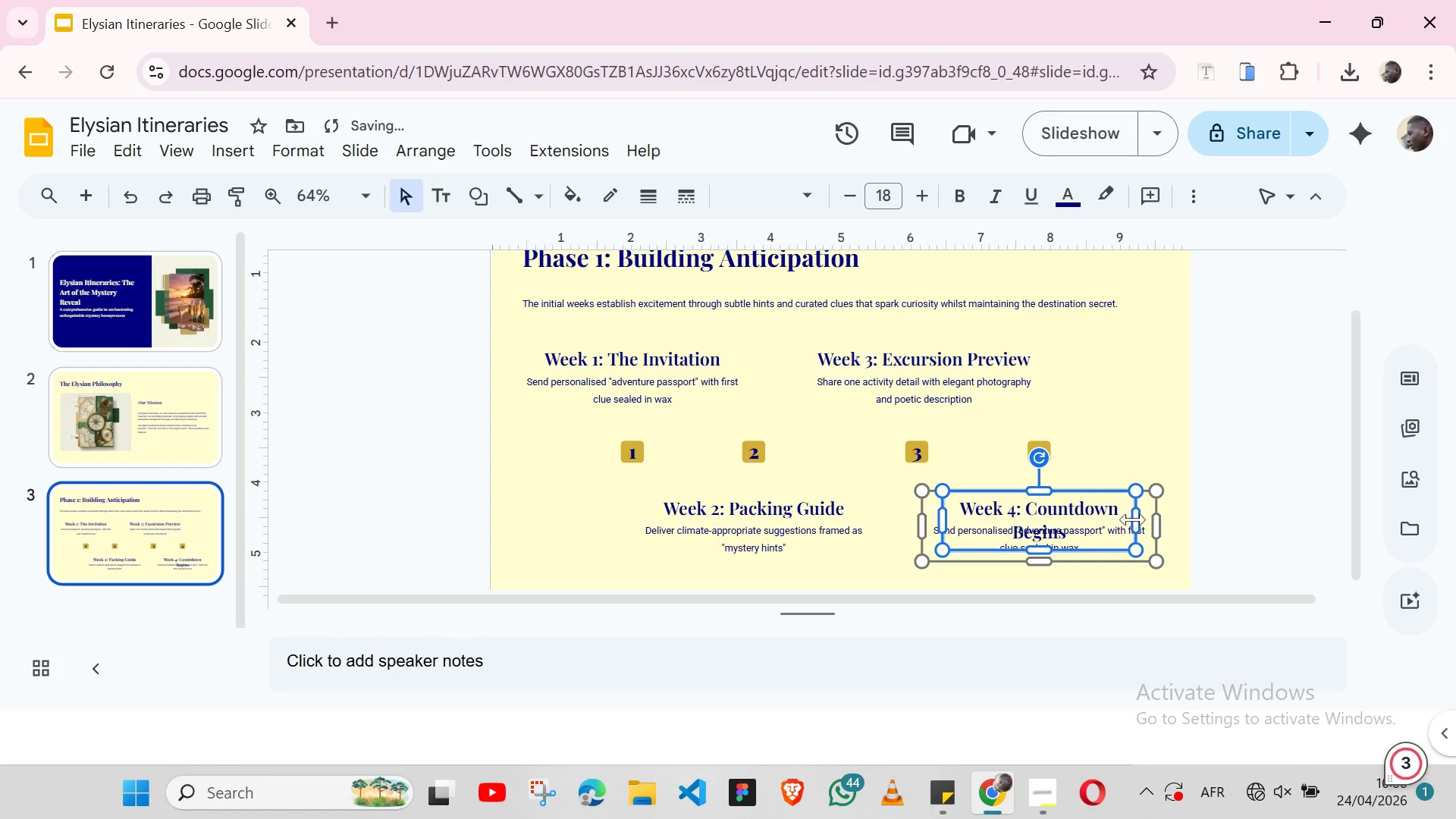 
left_click_drag(start_coordinate=[1133, 519], to_coordinate=[1185, 511])
 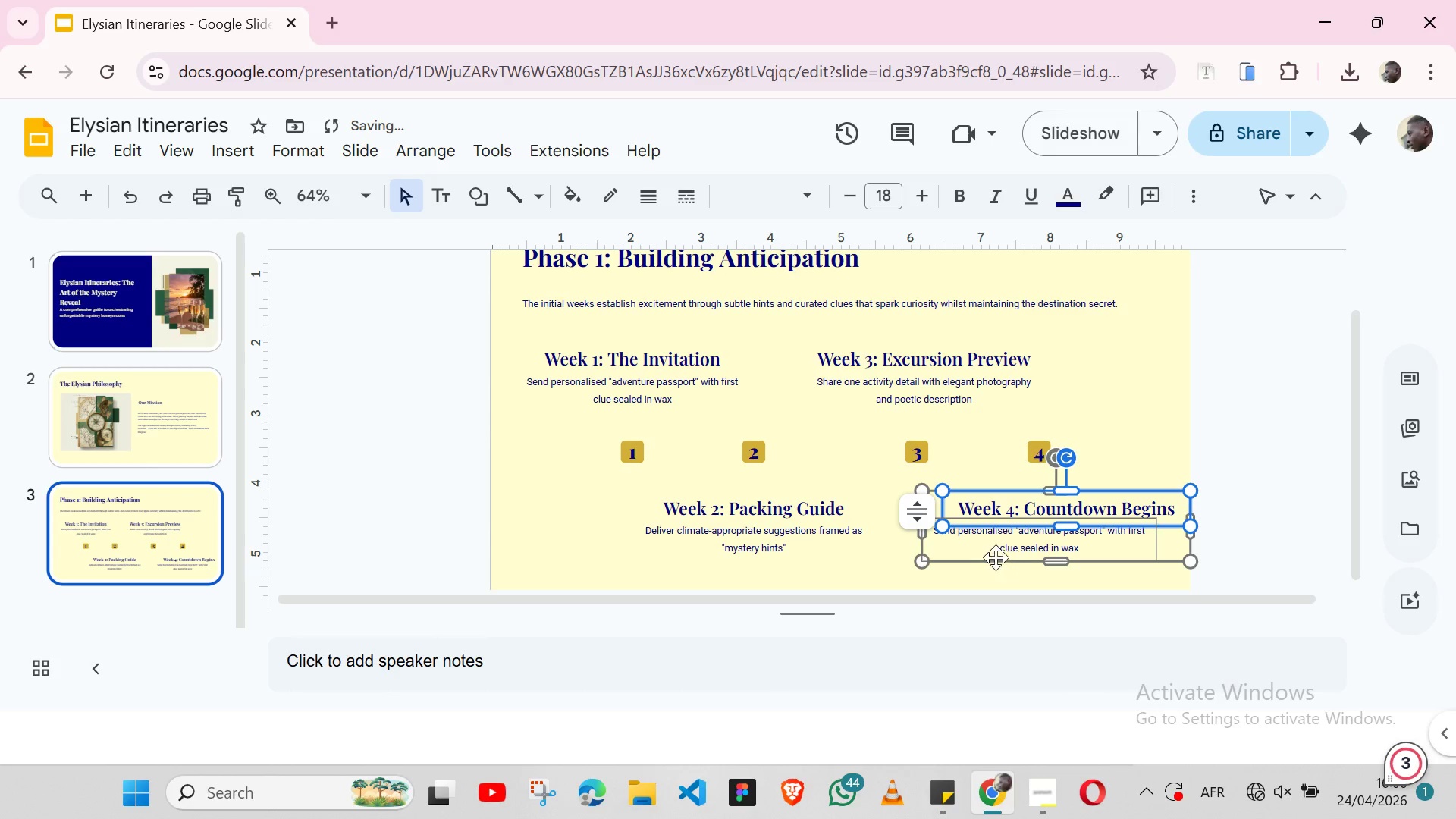 
hold_key(key=ShiftLeft, duration=0.83)
left_click([990, 557])
 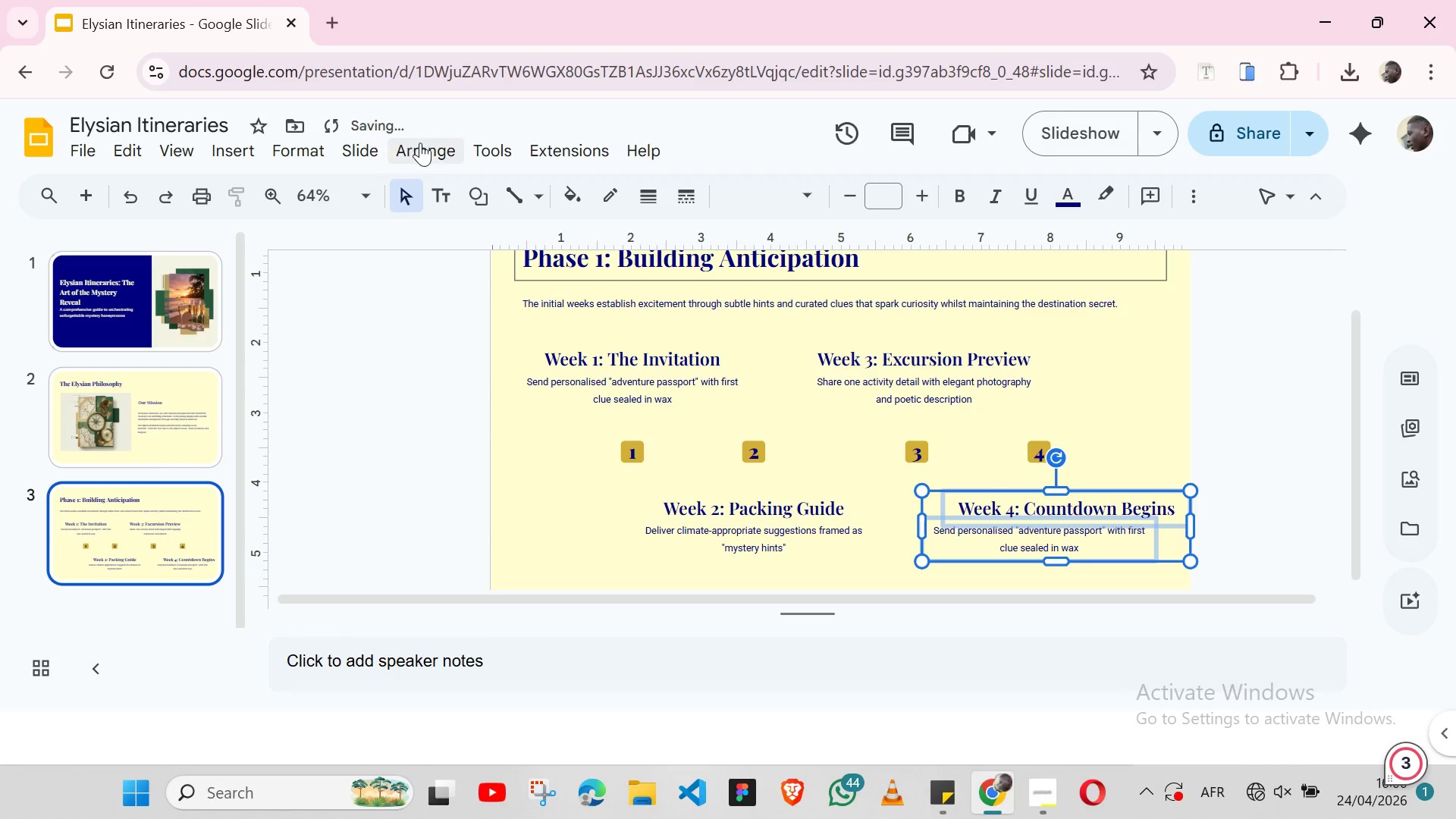 
left_click([420, 143])
 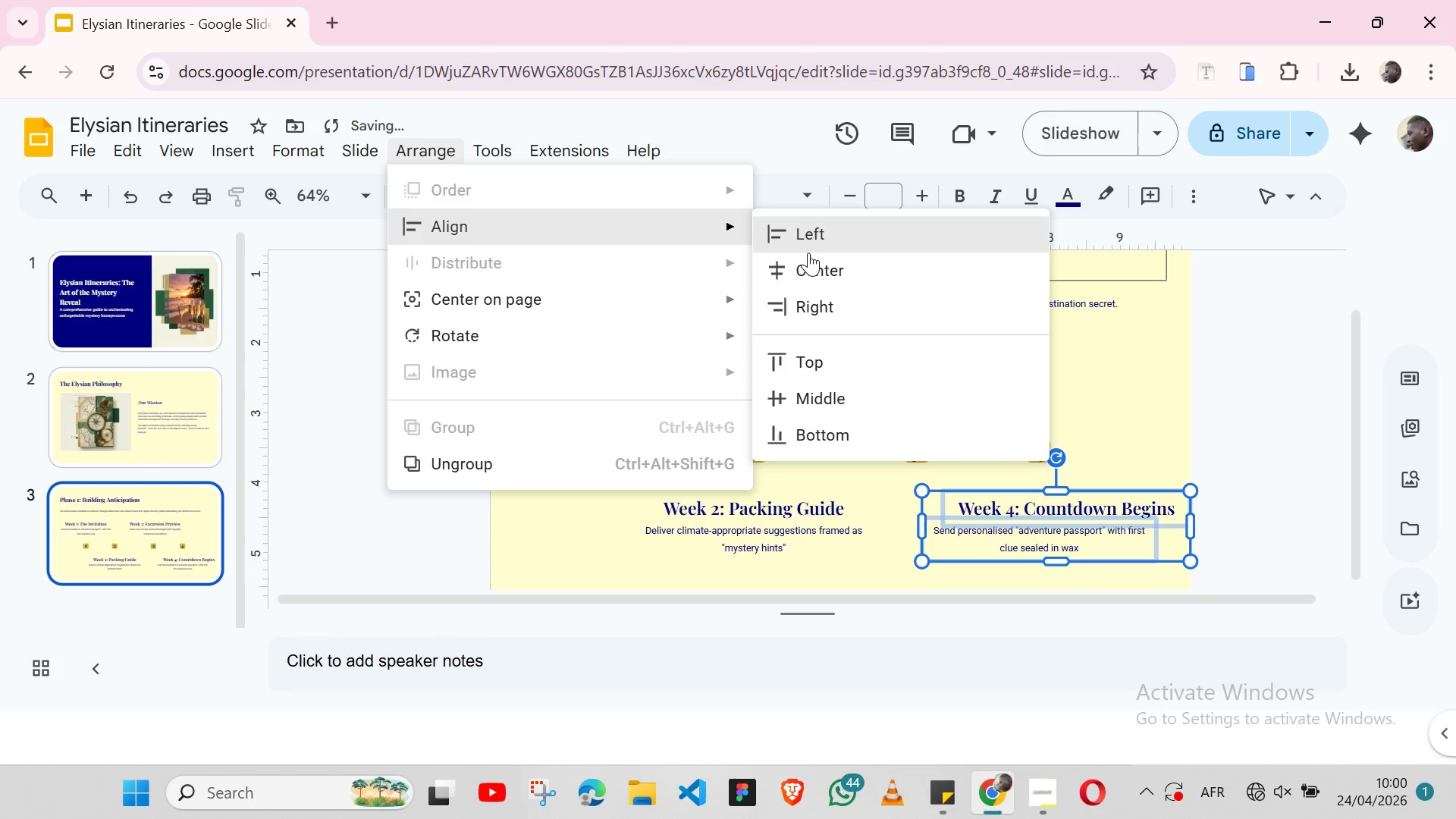 
left_click([804, 263])
 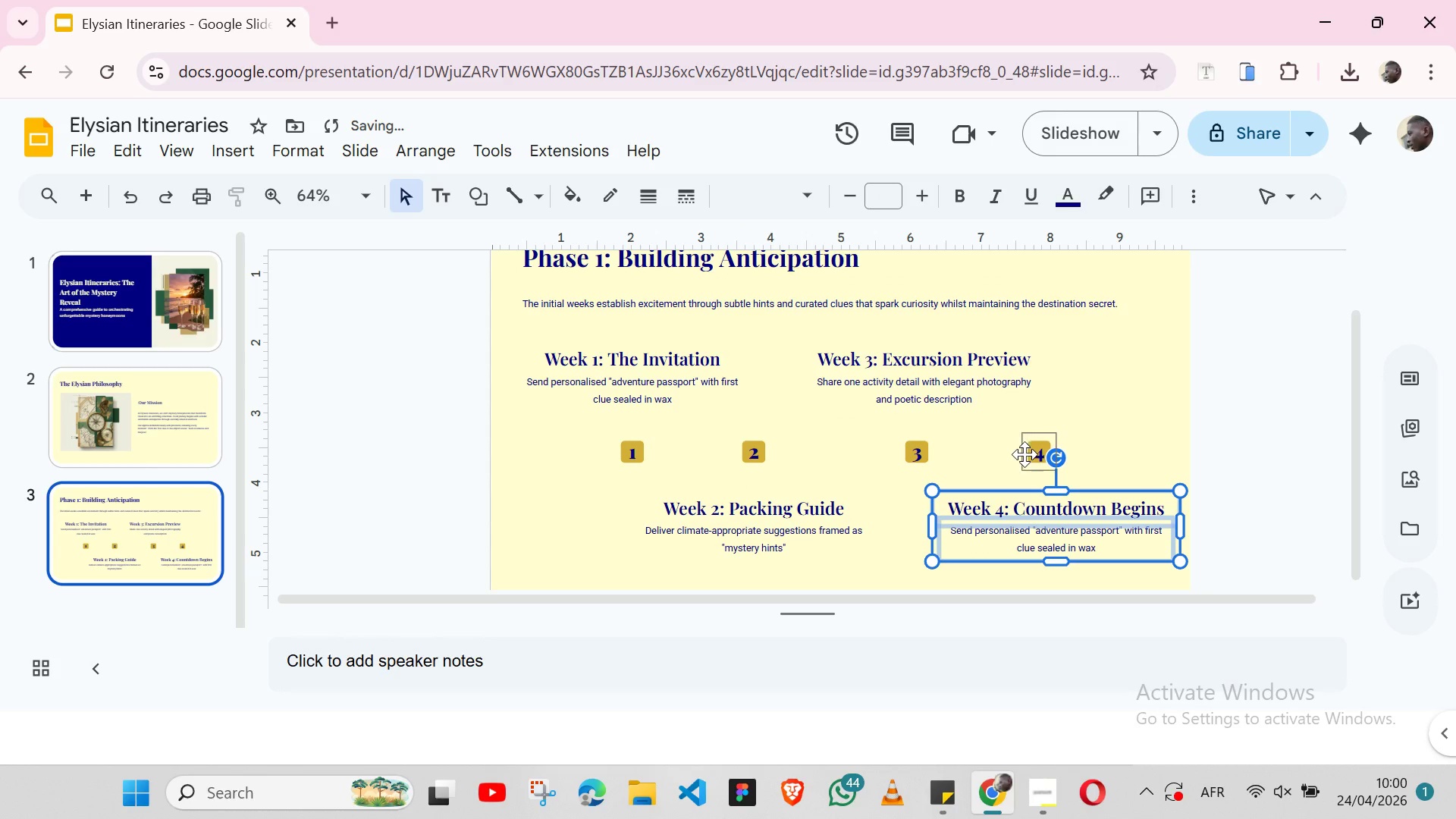 
hold_key(key=ShiftLeft, duration=1.05)
left_click([1026, 455])
 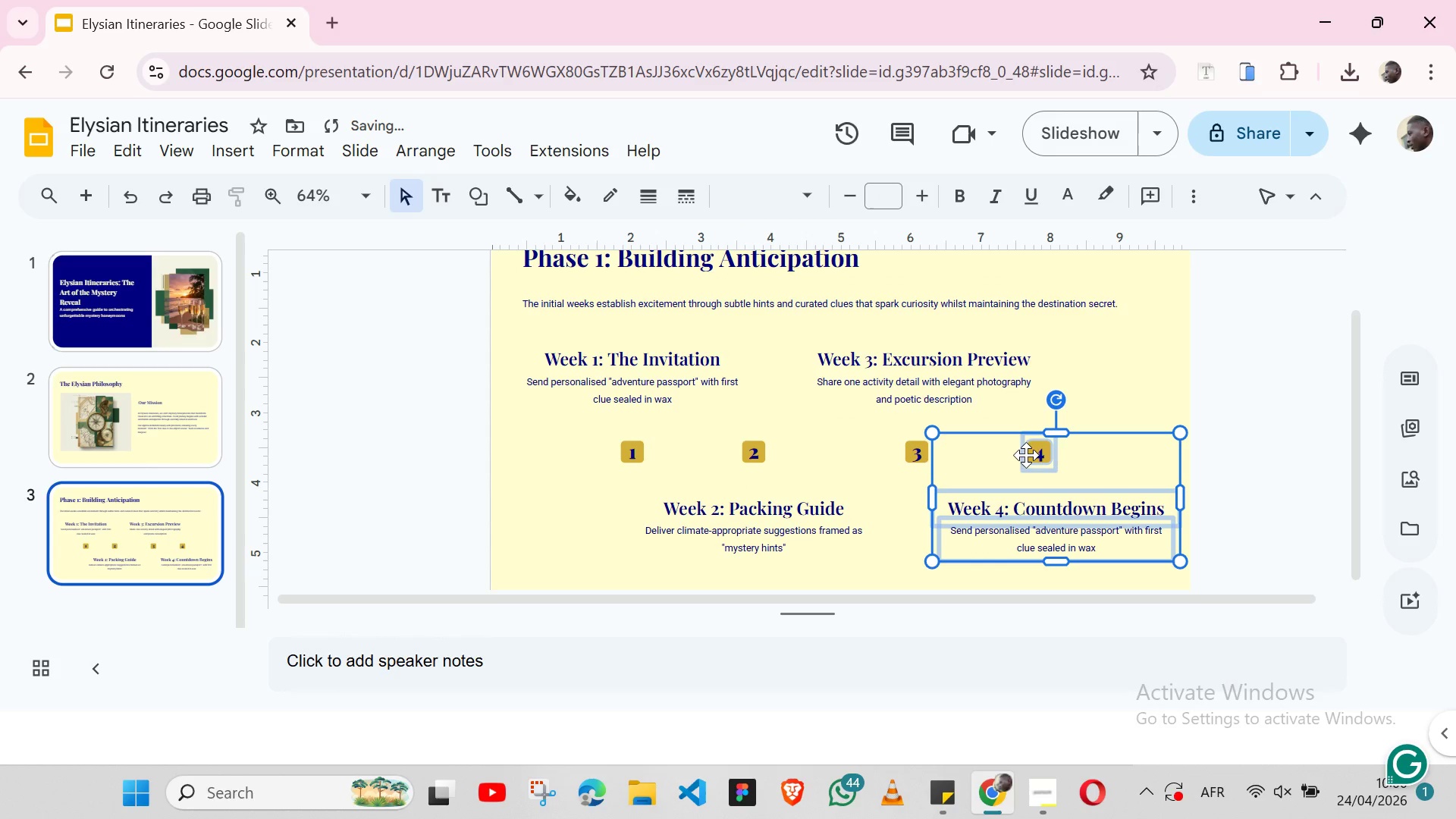 
hold_key(key=ShiftLeft, duration=8.8)
left_click([438, 143])
 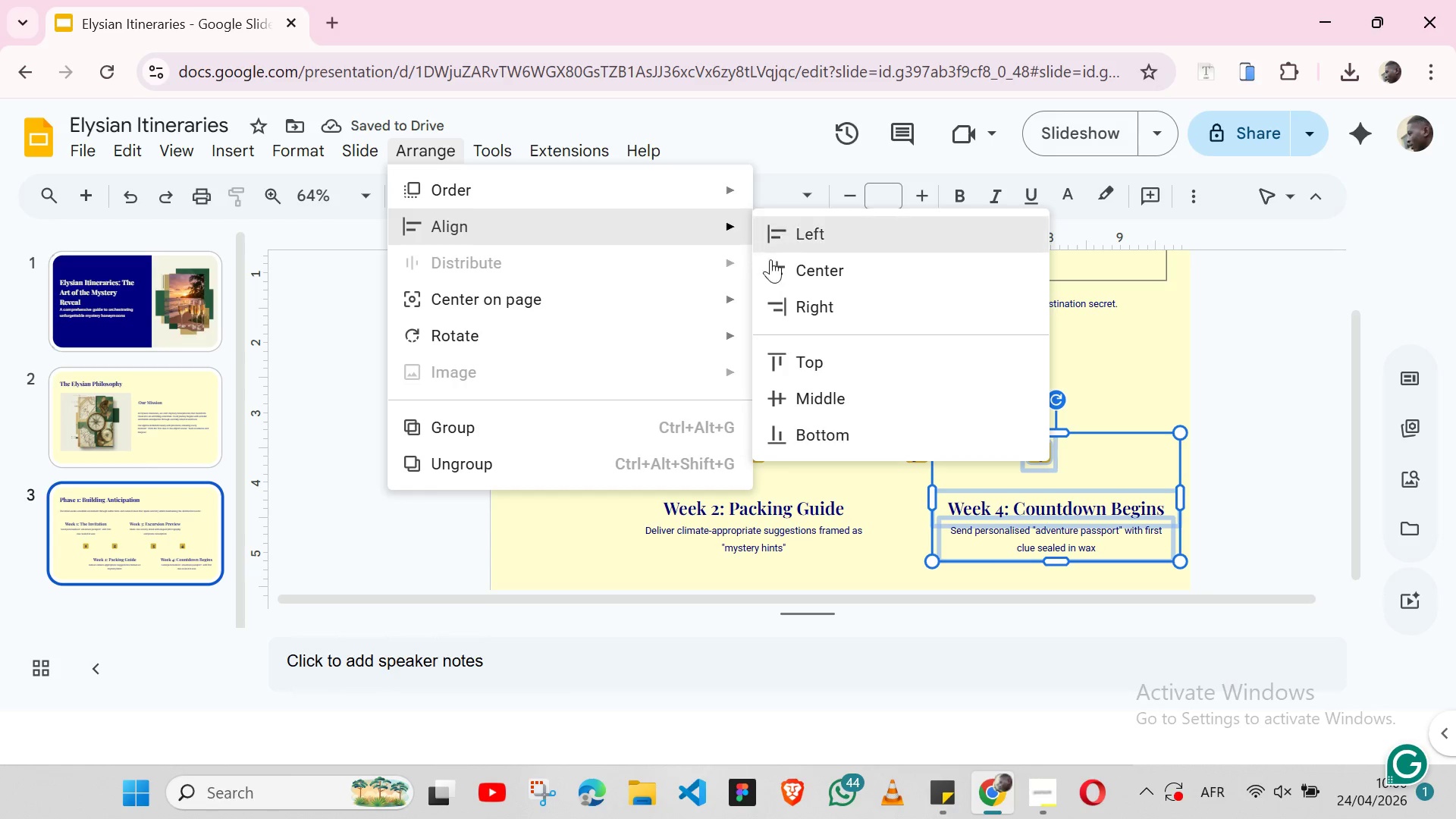 
left_click([779, 265])
 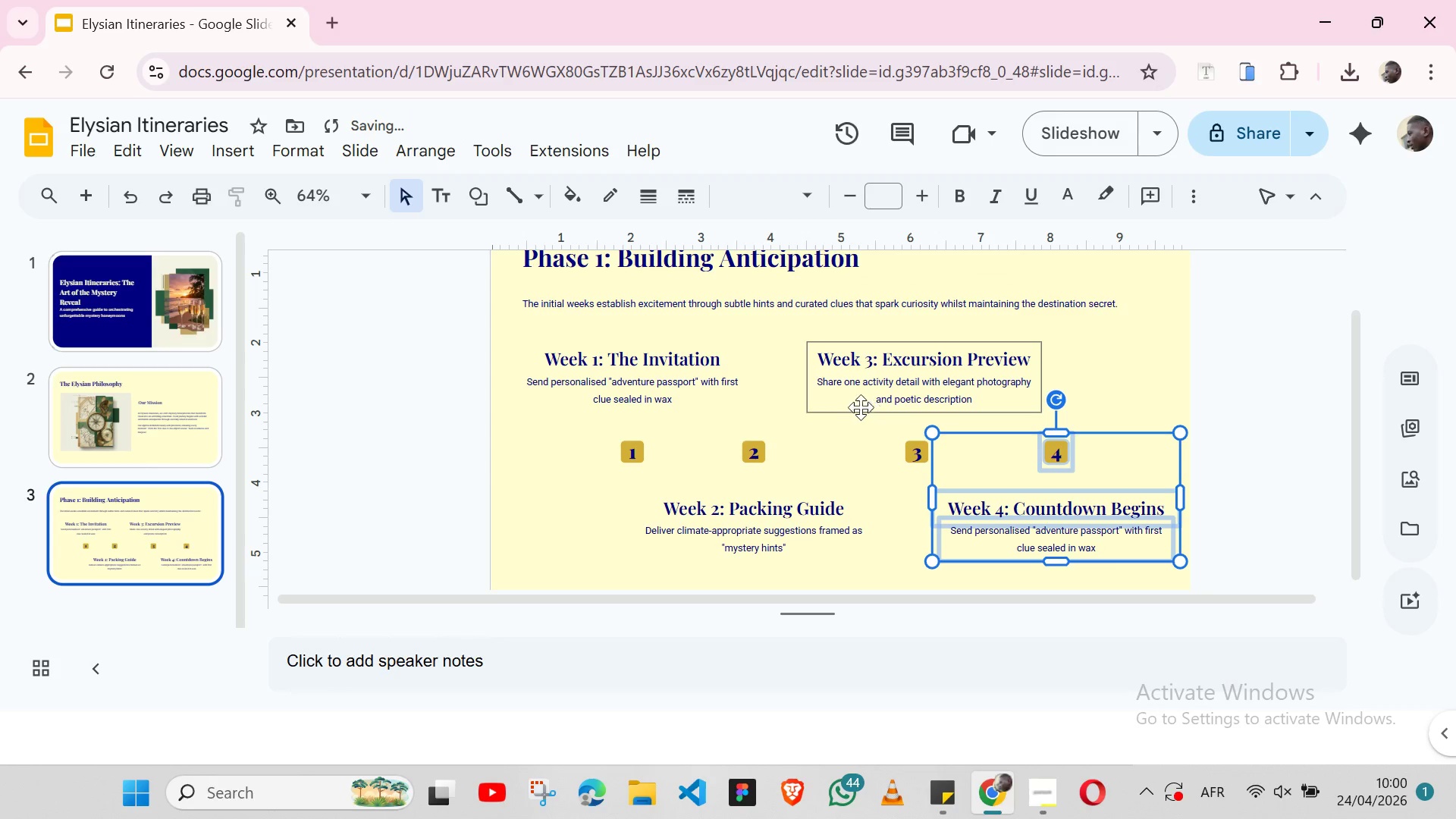 
left_click([836, 407])
 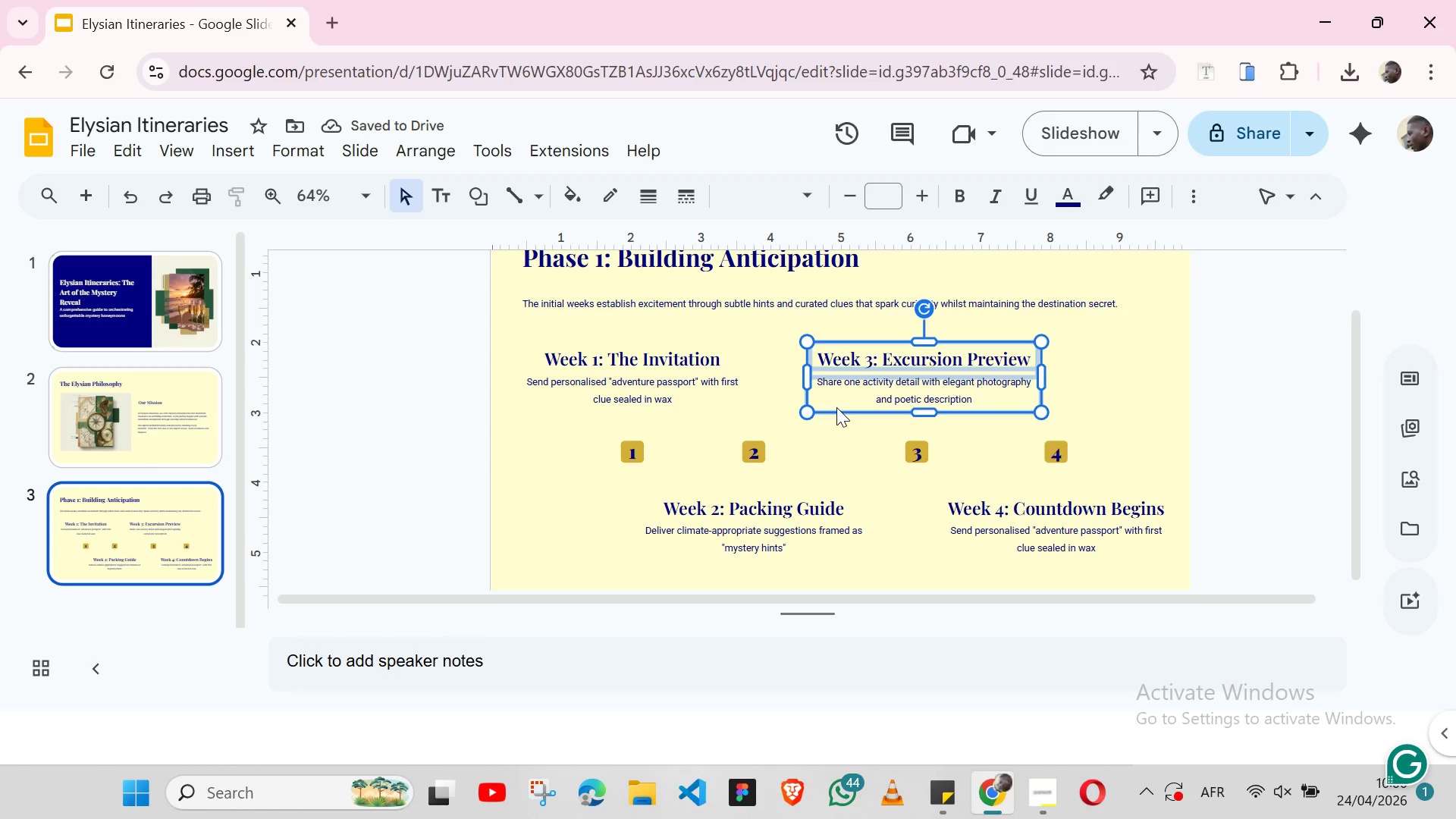 
hold_key(key=ShiftLeft, duration=1.52)
left_click([903, 460])
 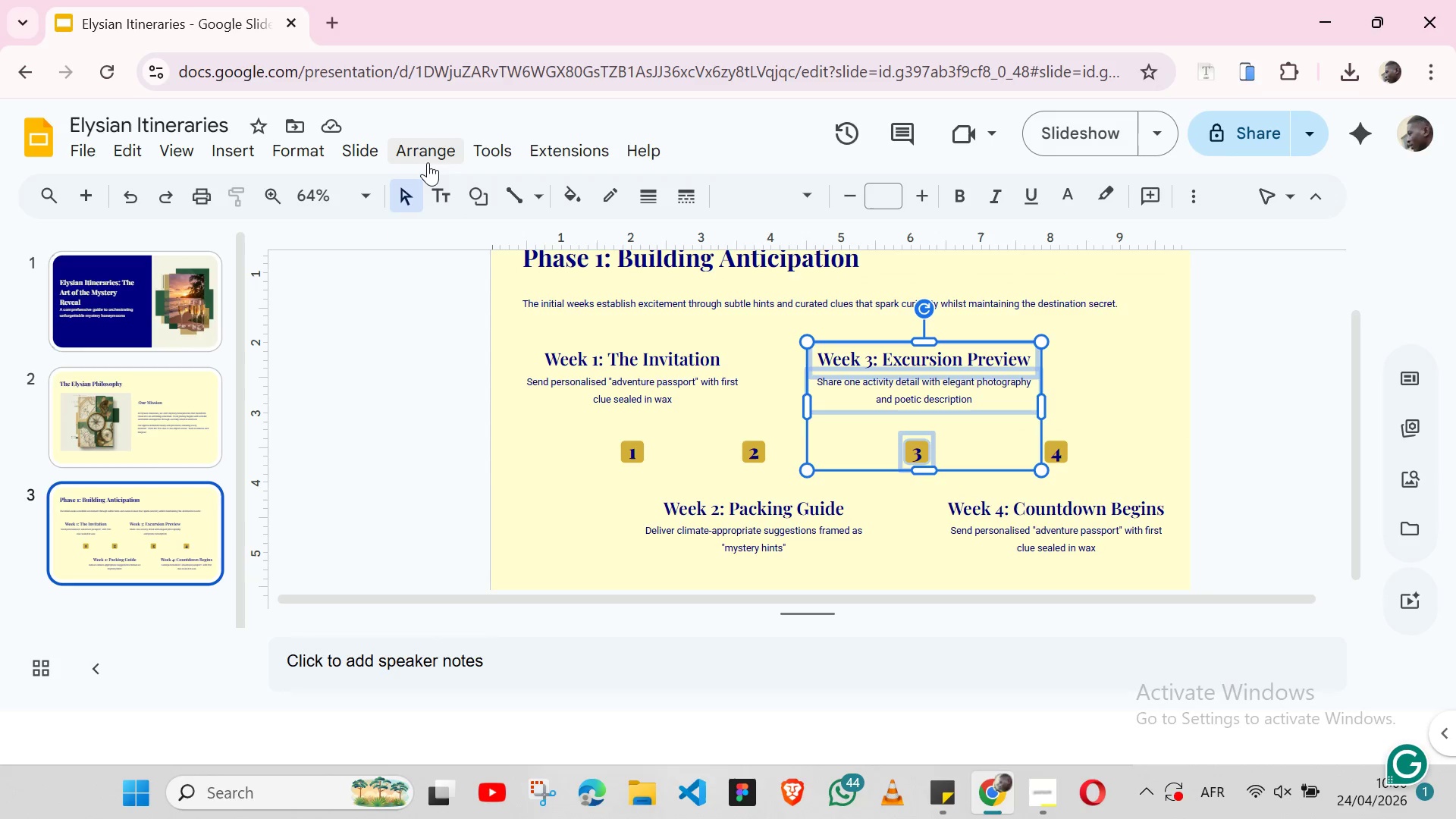 
left_click([428, 162])
 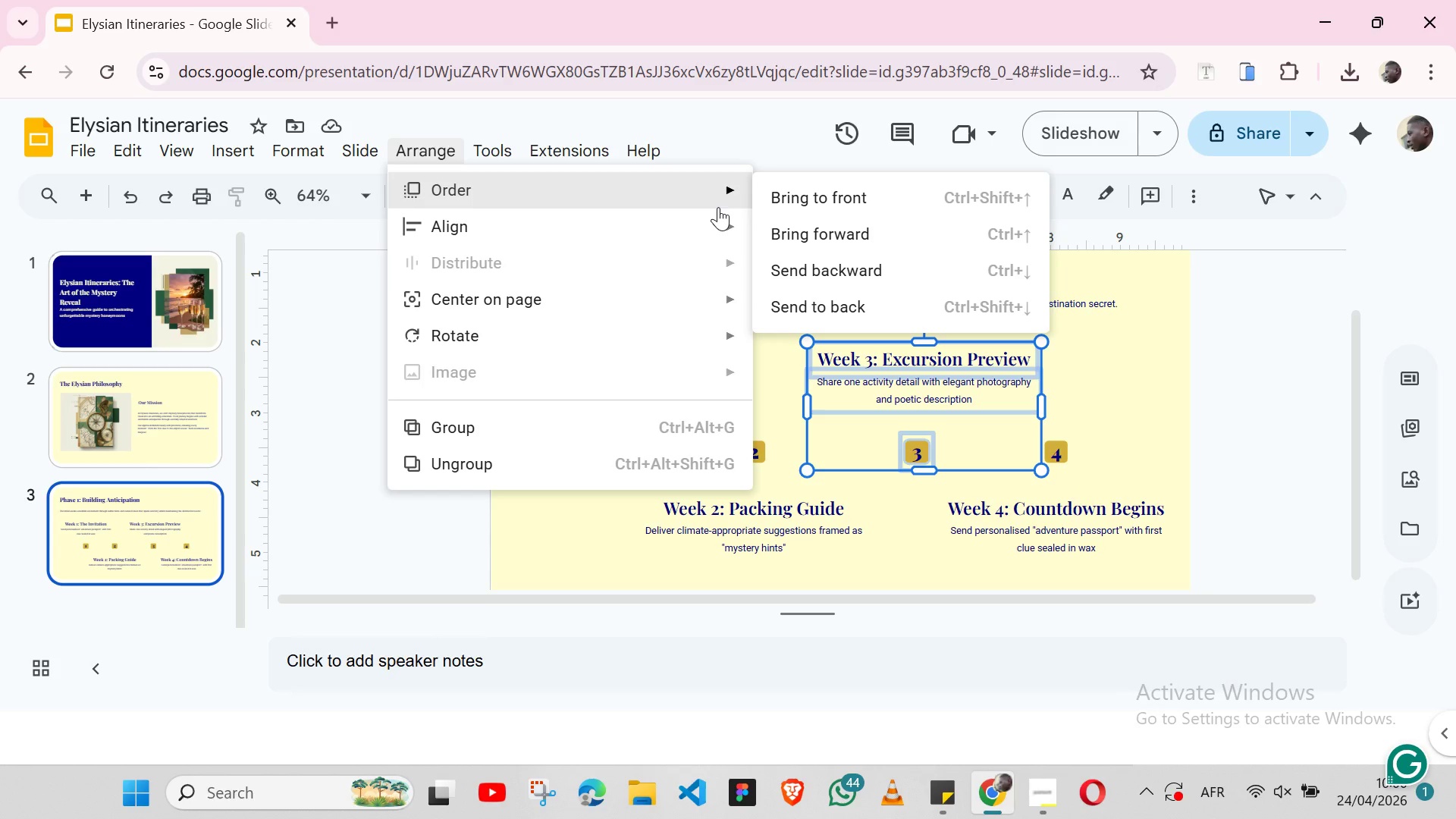 
mouse_move([759, 253])
 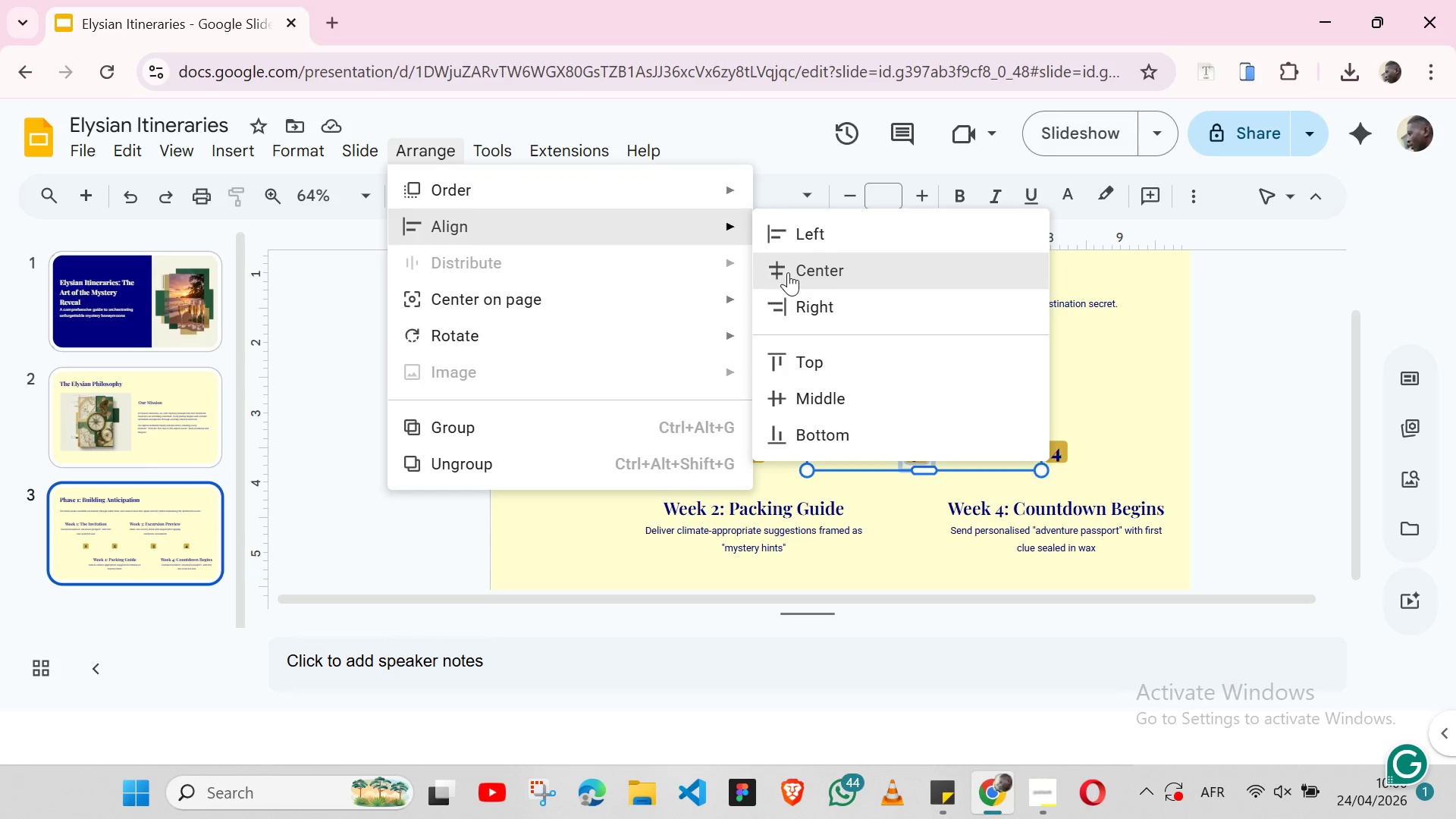 
left_click([788, 272])
 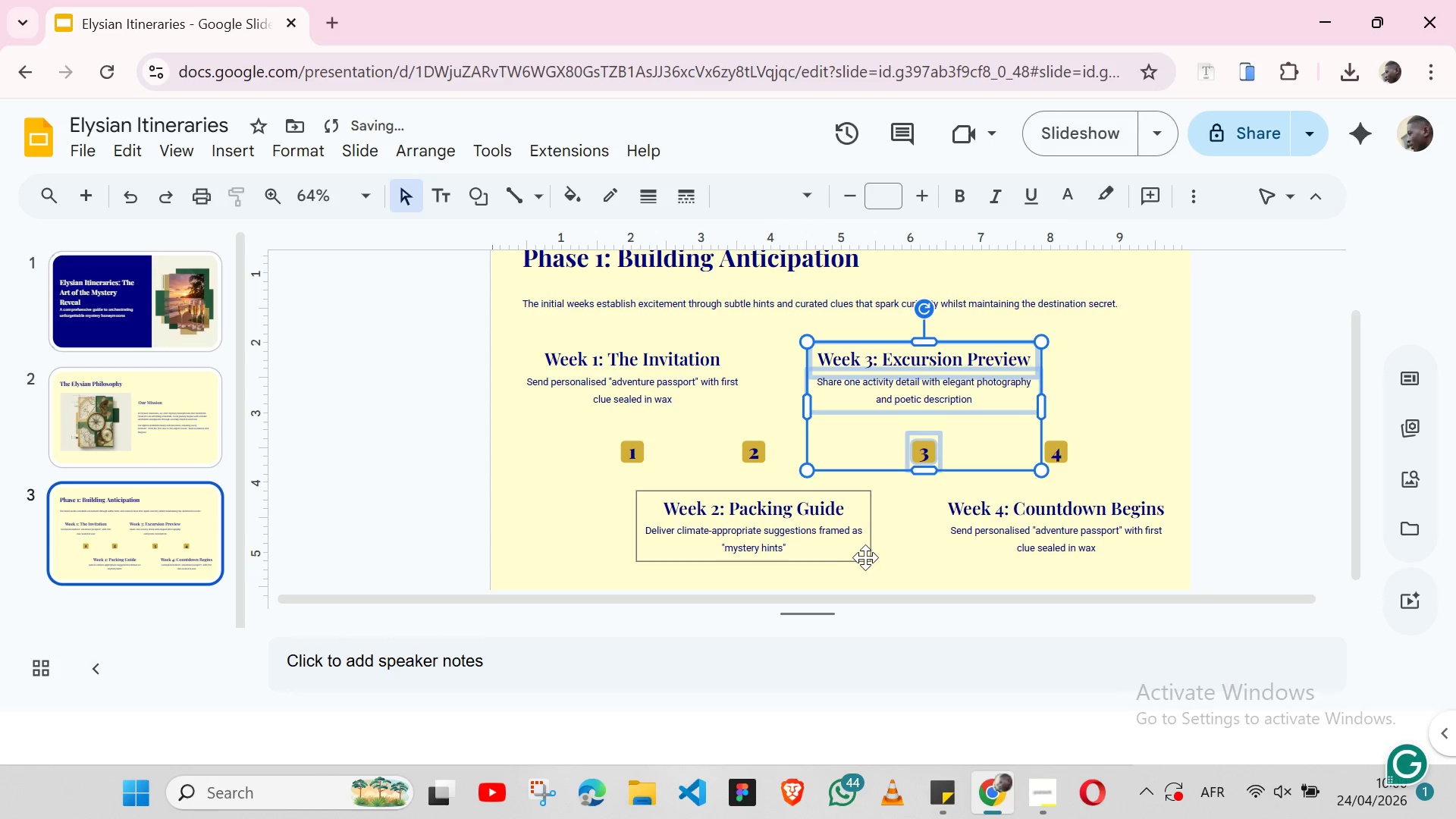 
left_click([886, 559])
 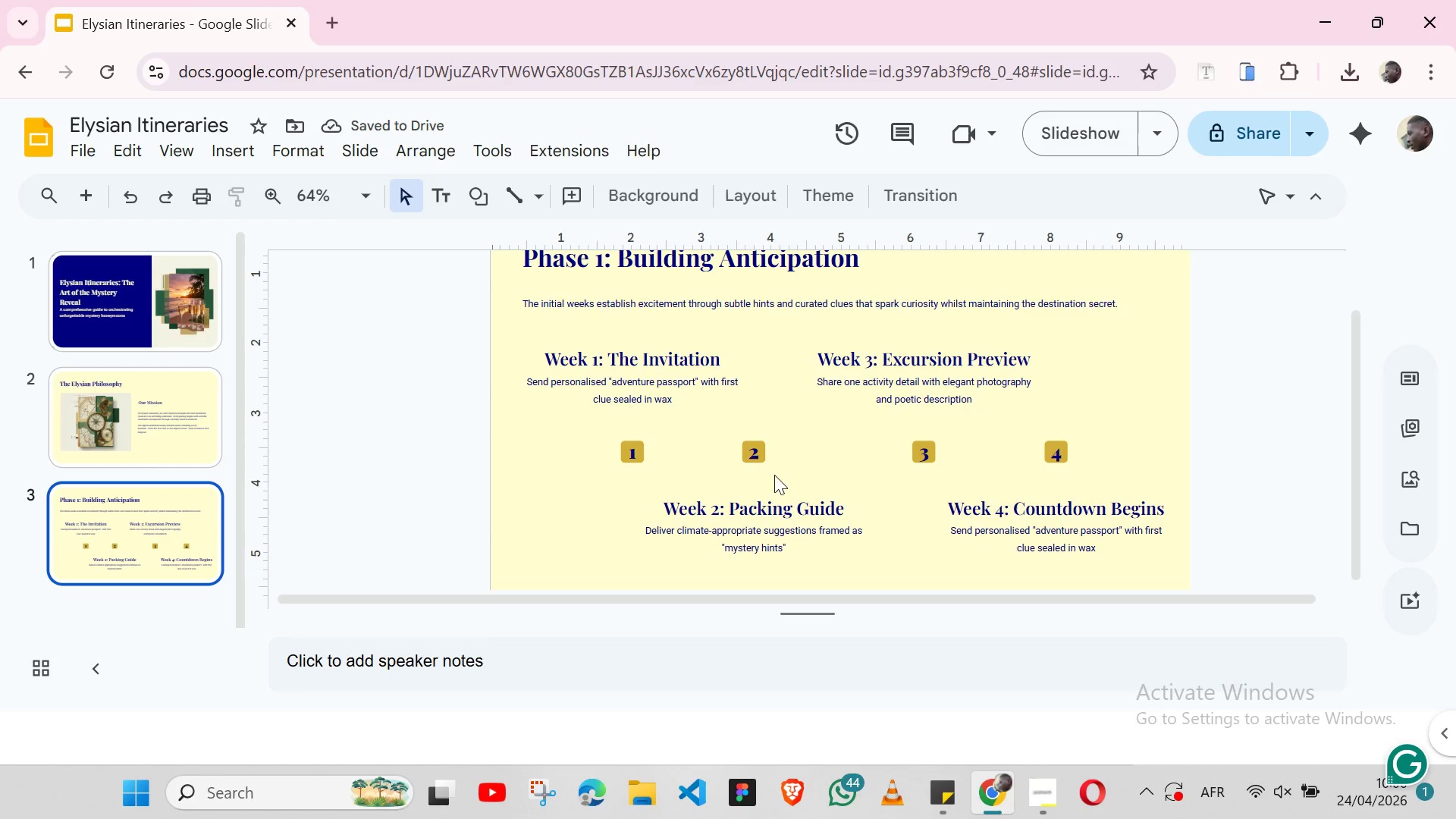 
left_click([772, 453])
 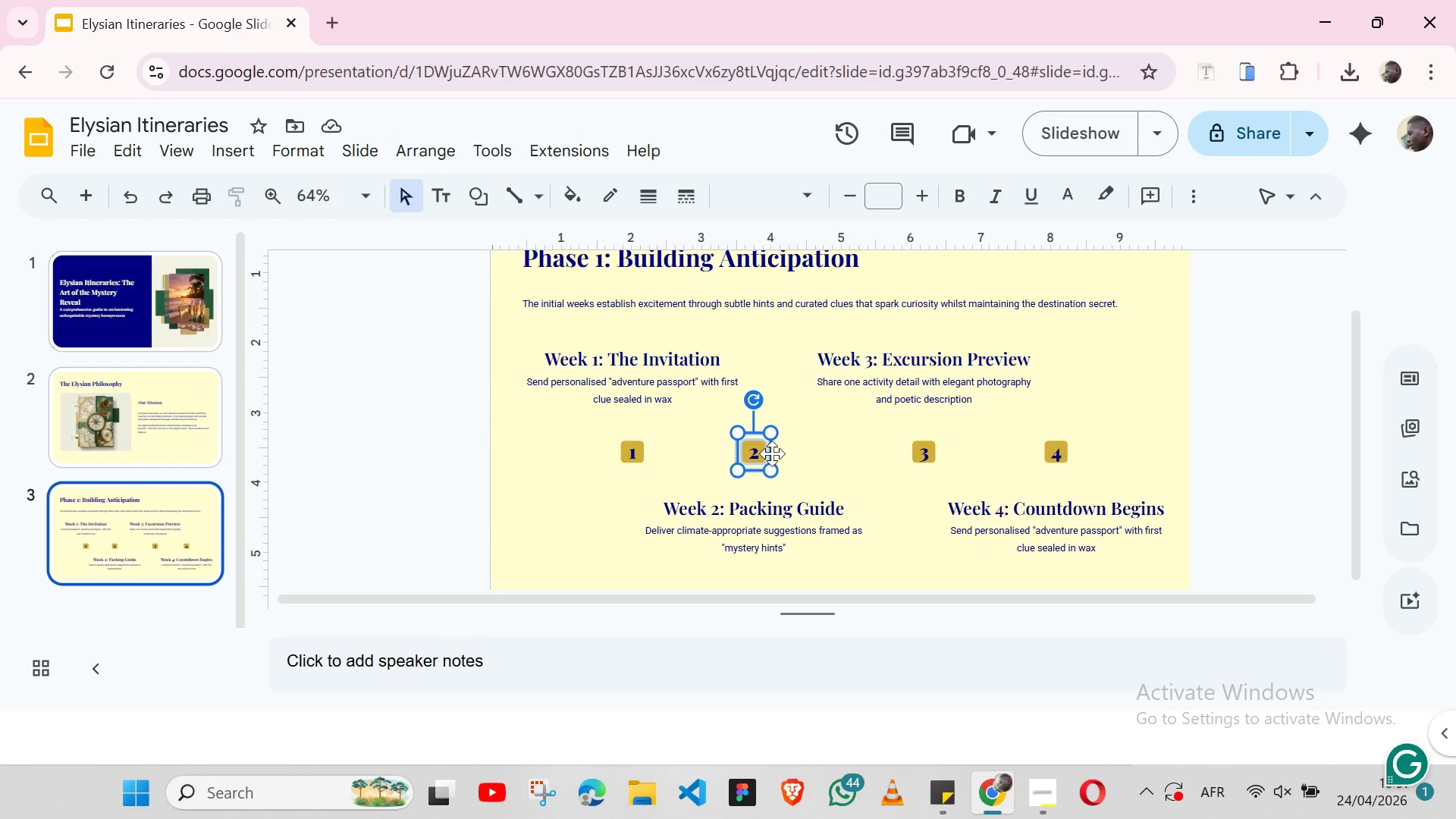 
hold_key(key=ShiftLeft, duration=1.51)
 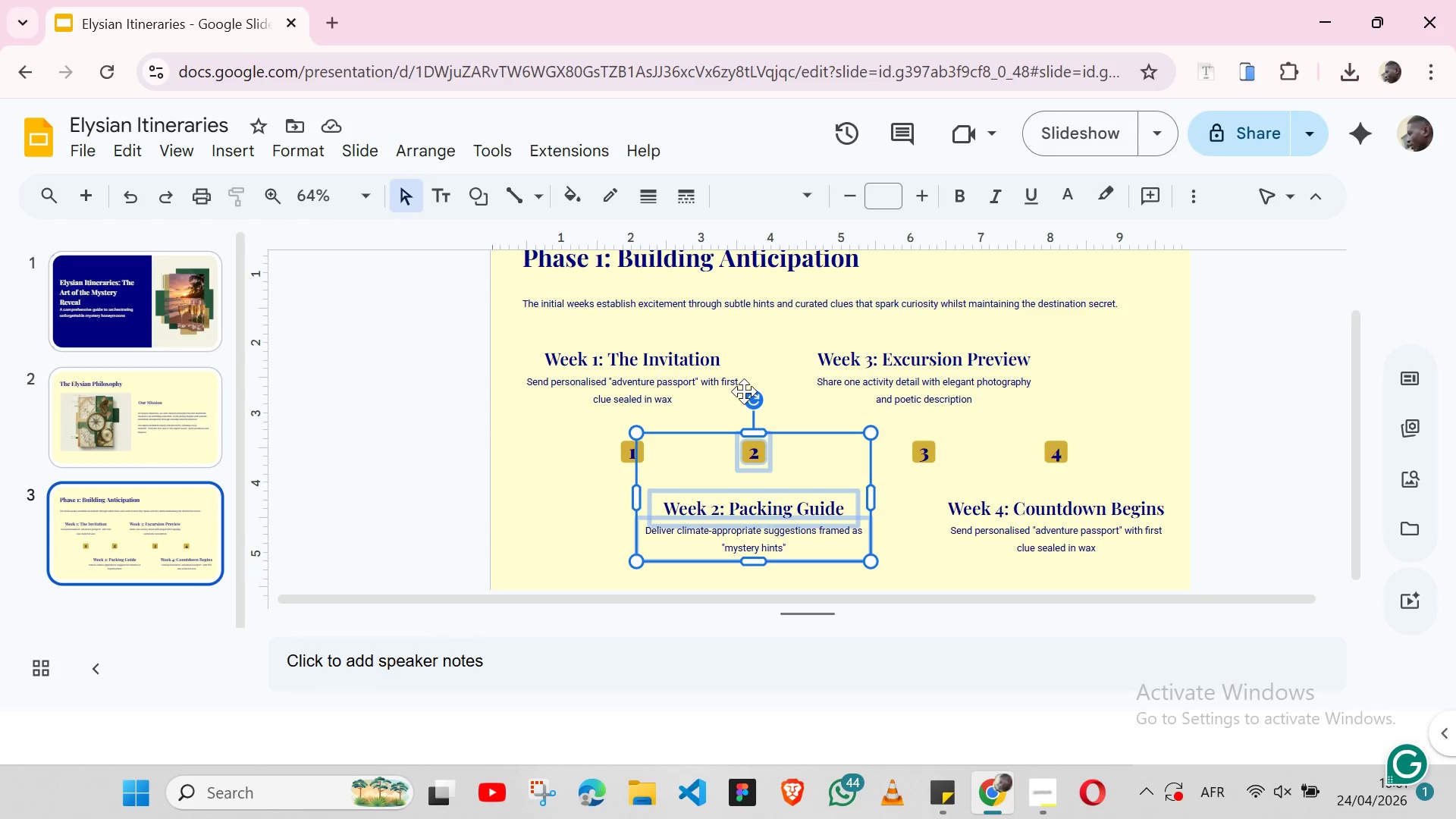 
hold_key(key=ShiftLeft, duration=0.45)
left_click([848, 499])
 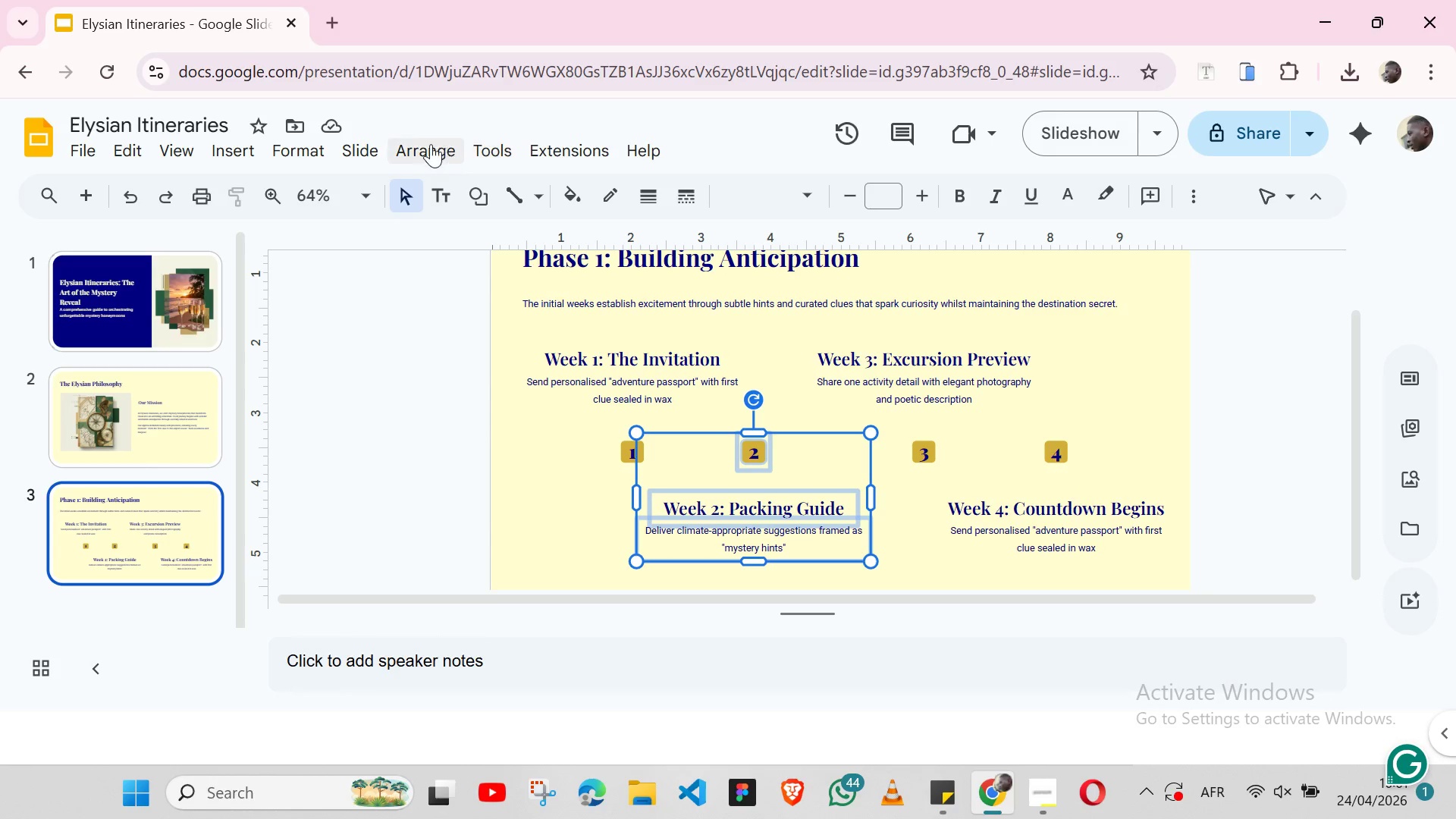 
left_click([425, 144])
 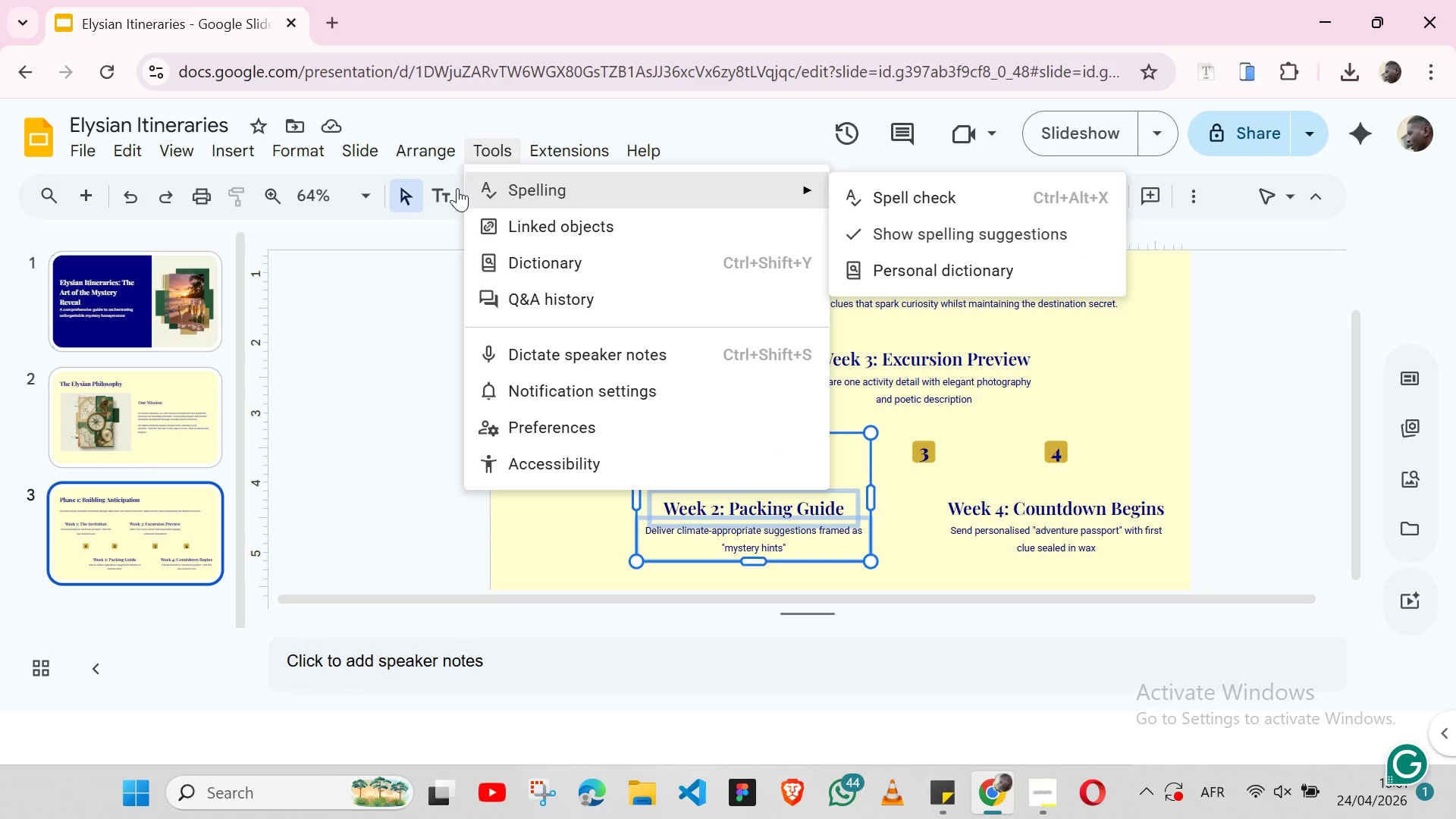 
mouse_move([416, 188])
 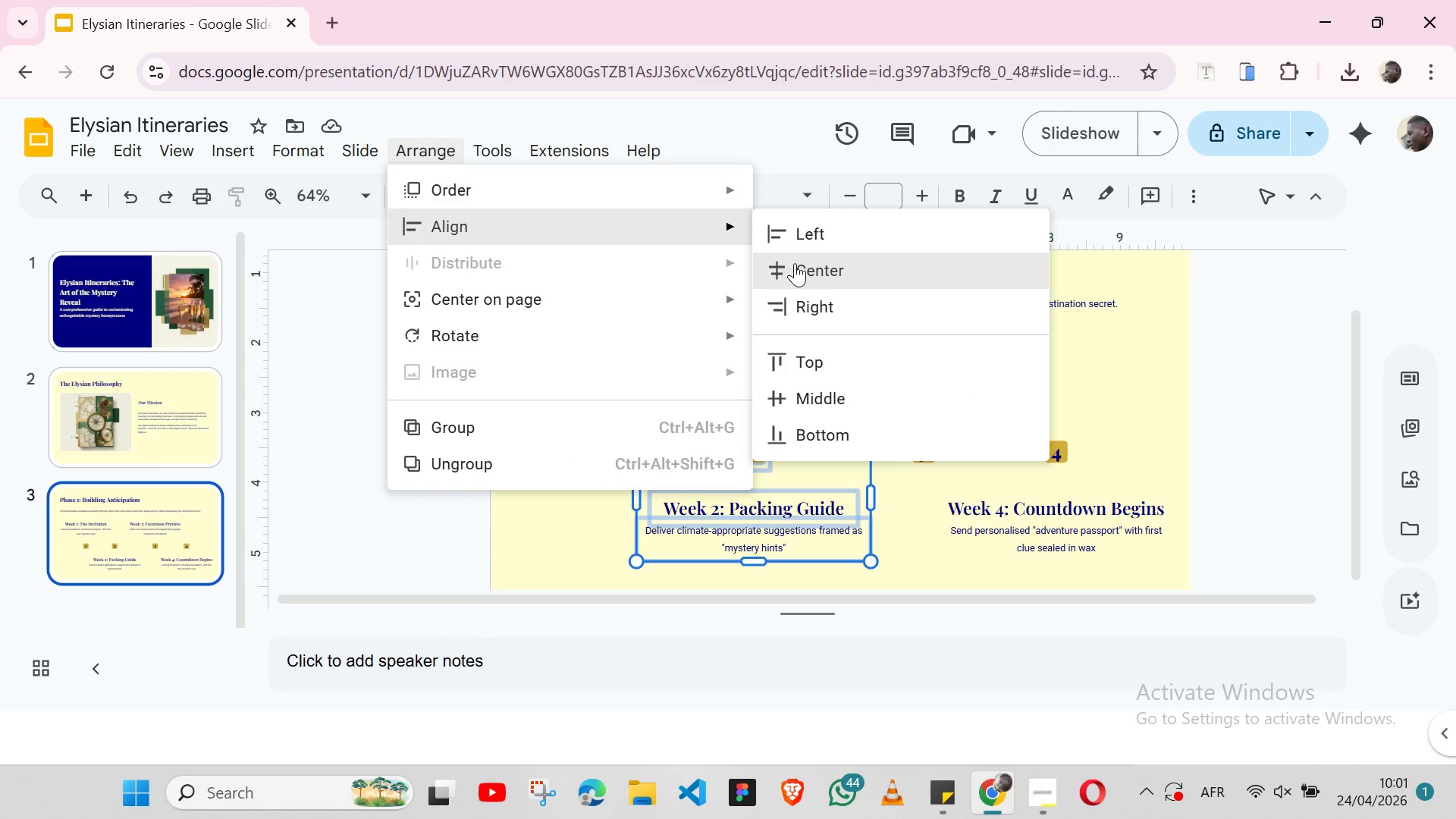 
left_click([795, 263])
 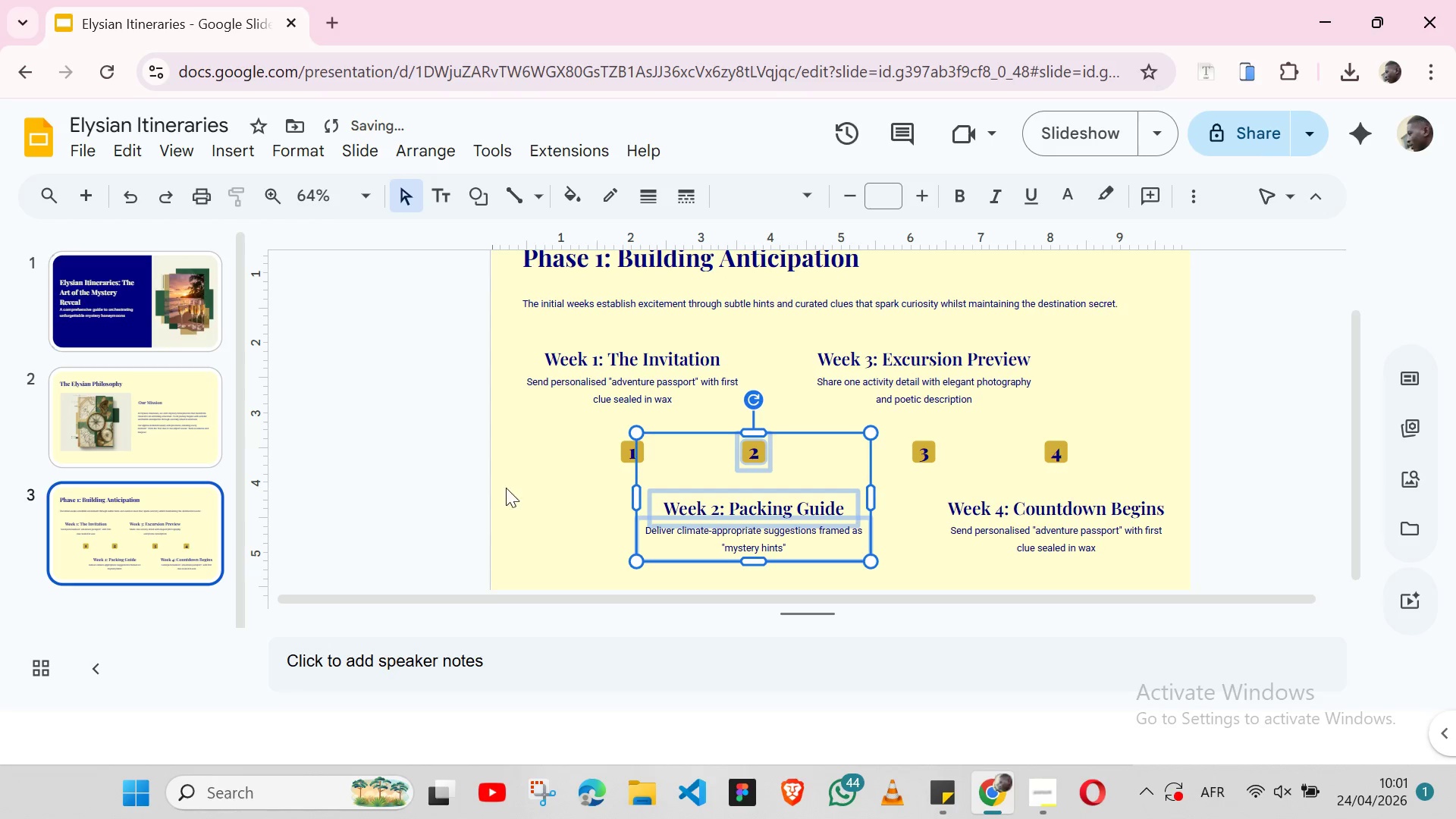 
left_click([504, 499])
 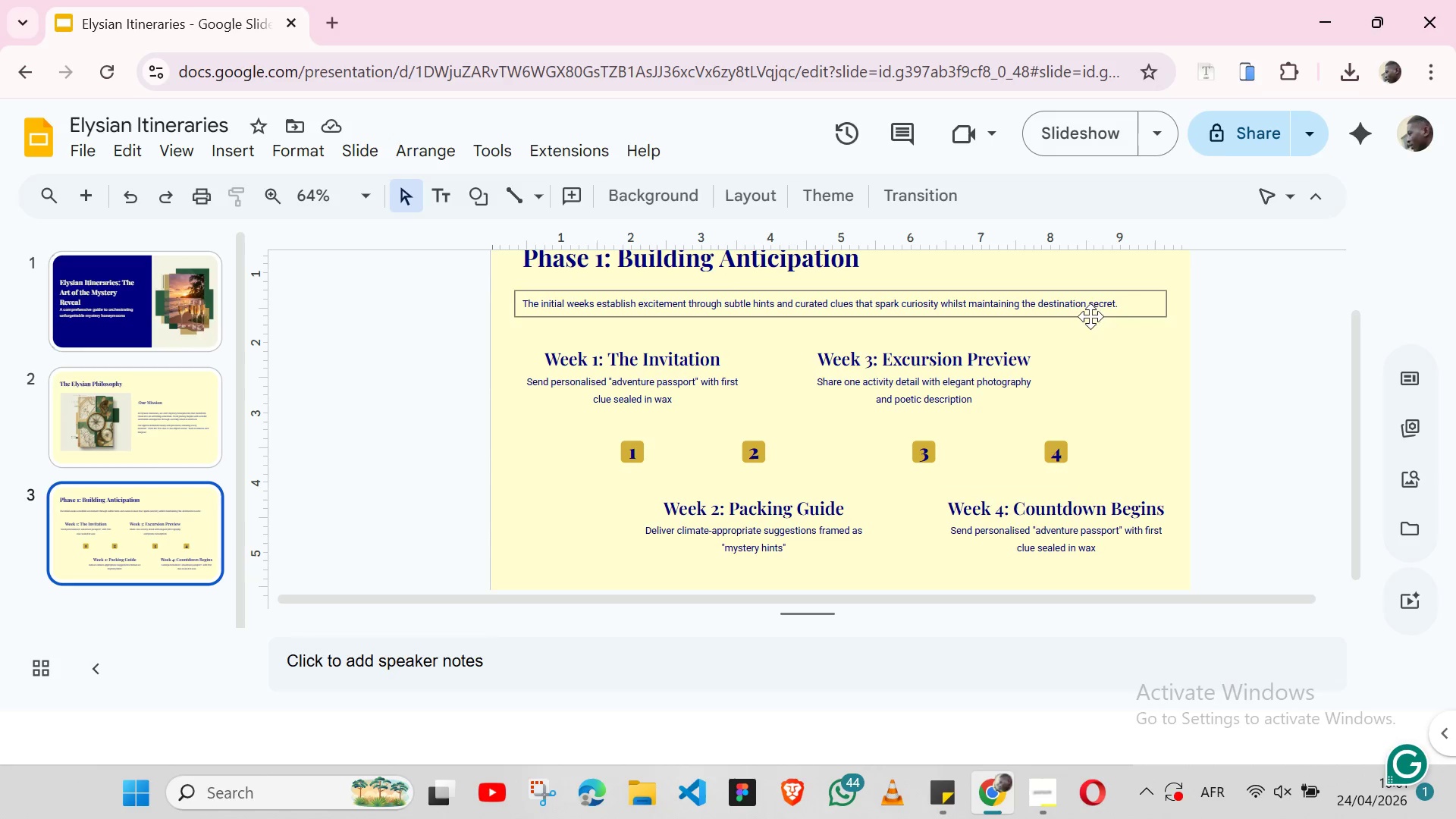 
wait(25.67)
 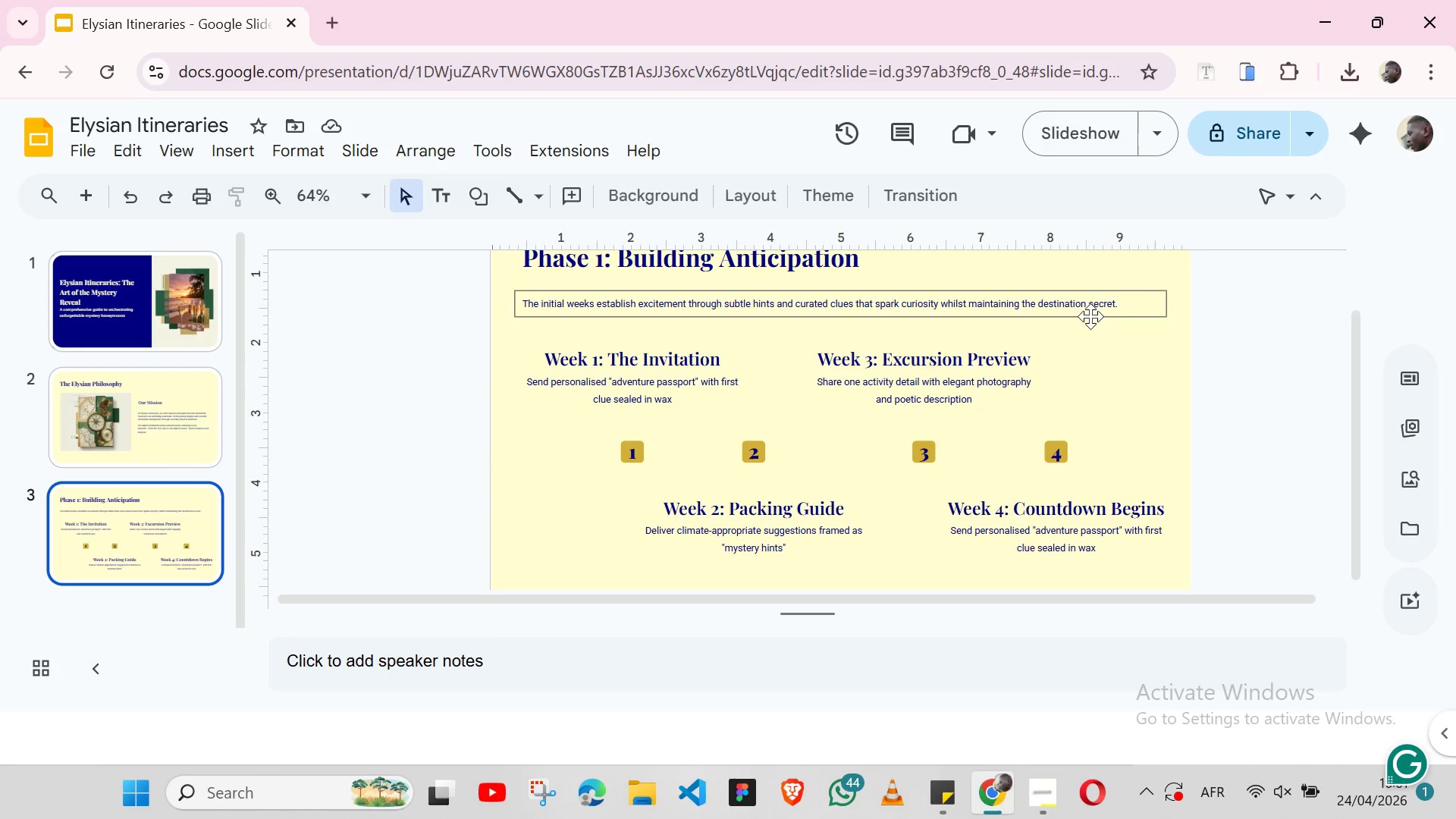 
left_click([910, 456])
 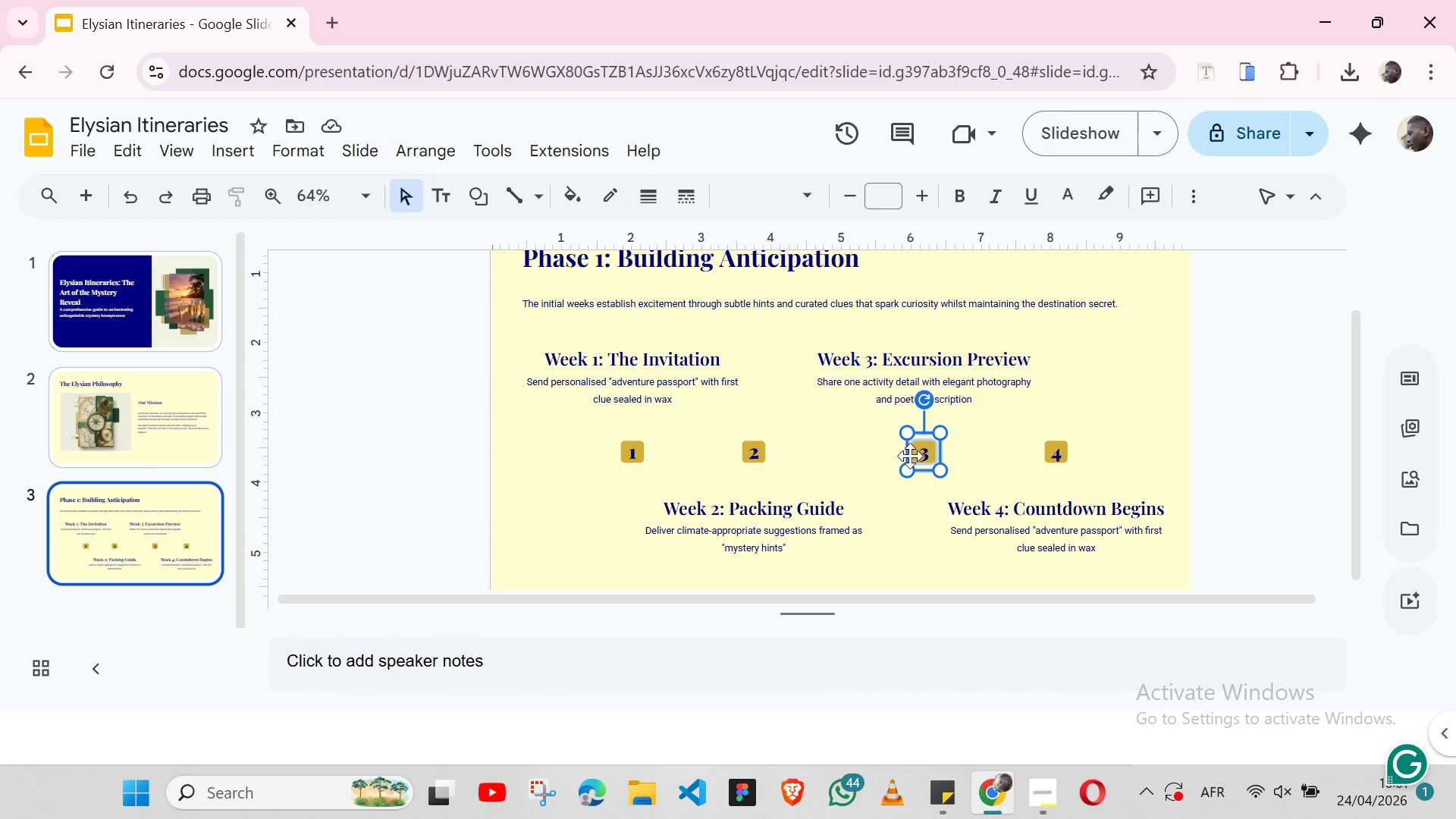 
hold_key(key=ShiftLeft, duration=1.51)
left_click([806, 404])
 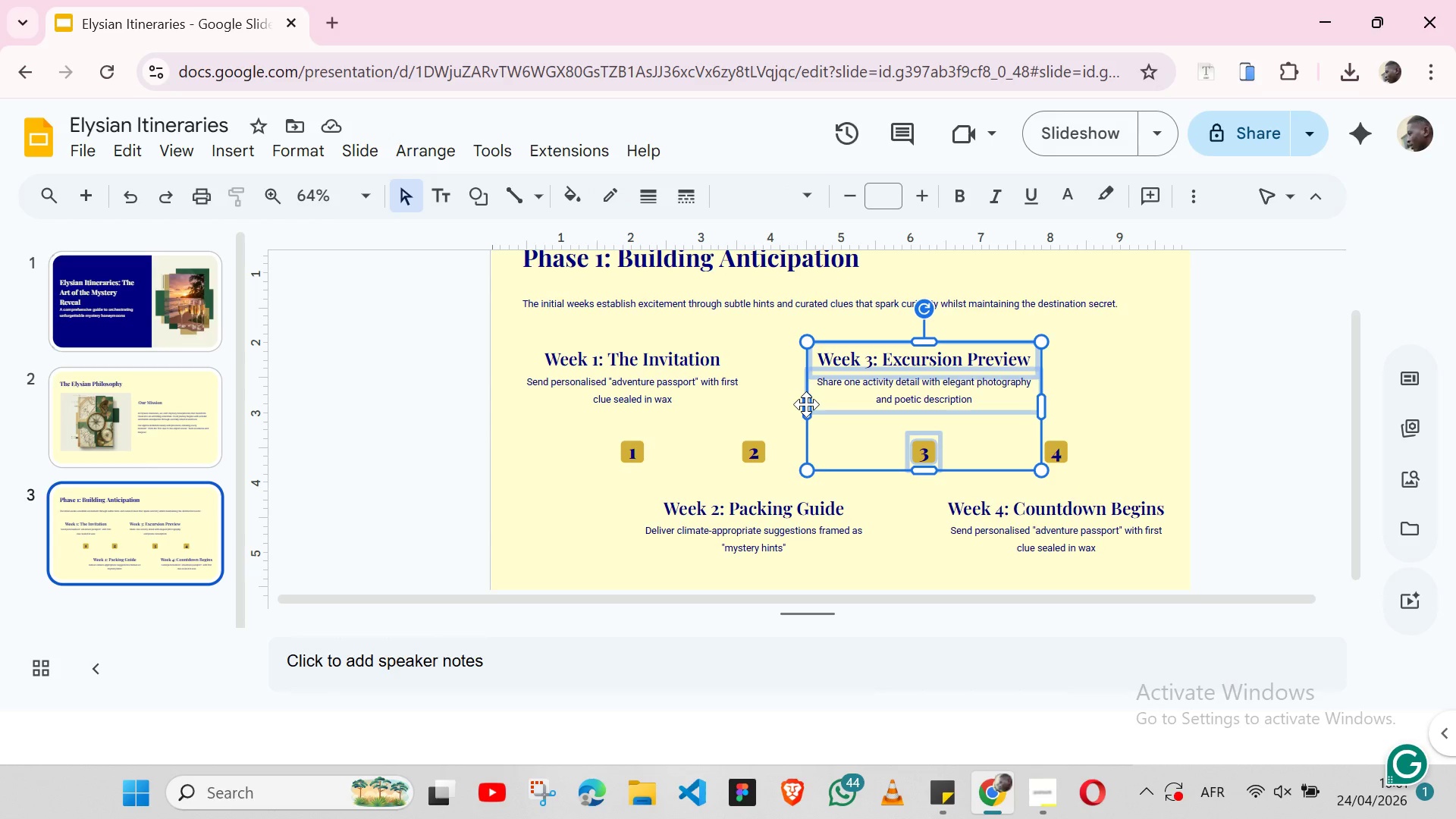 
key(Shift+ArrowLeft)
 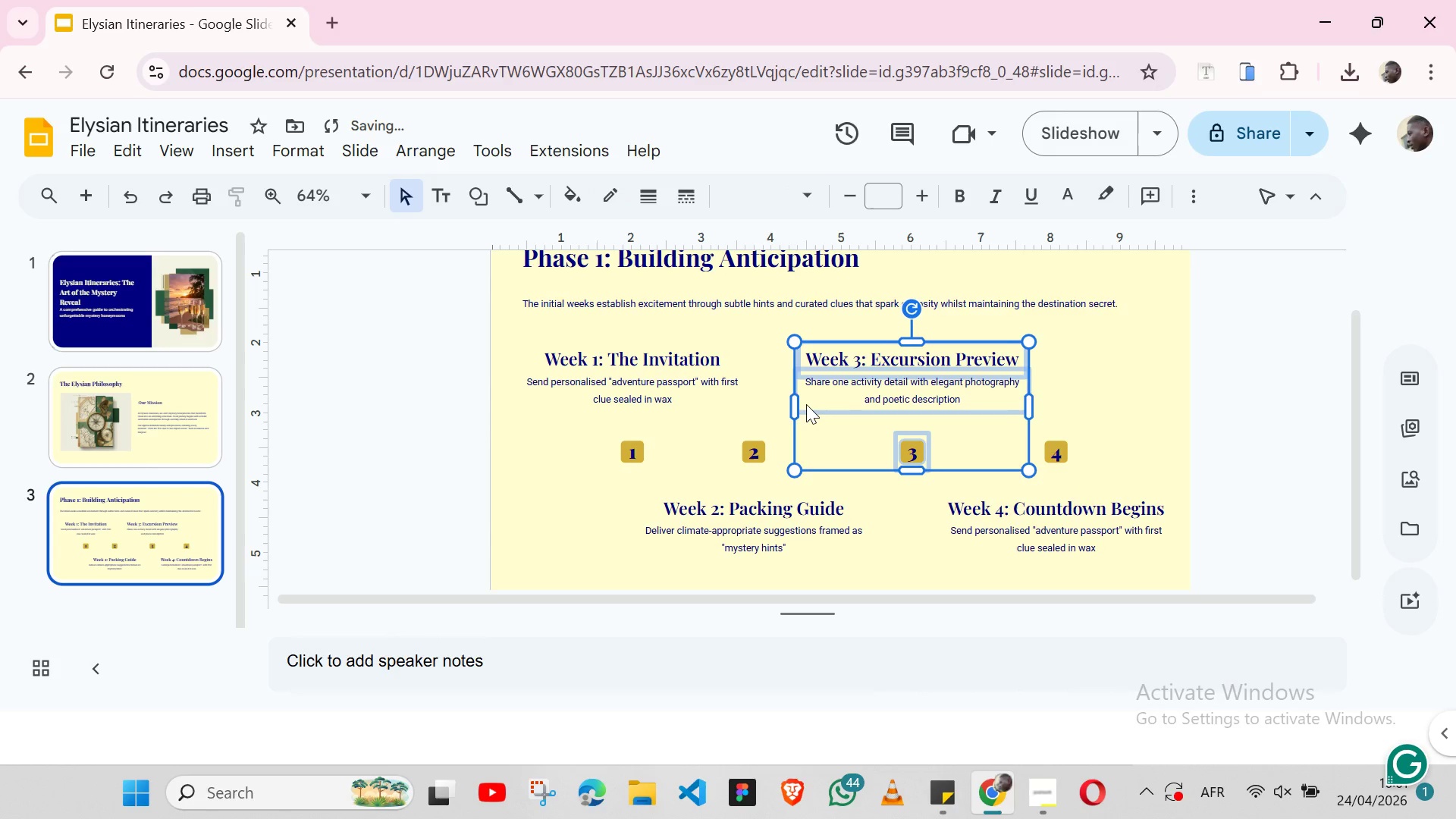 
key(Shift+ArrowLeft)
 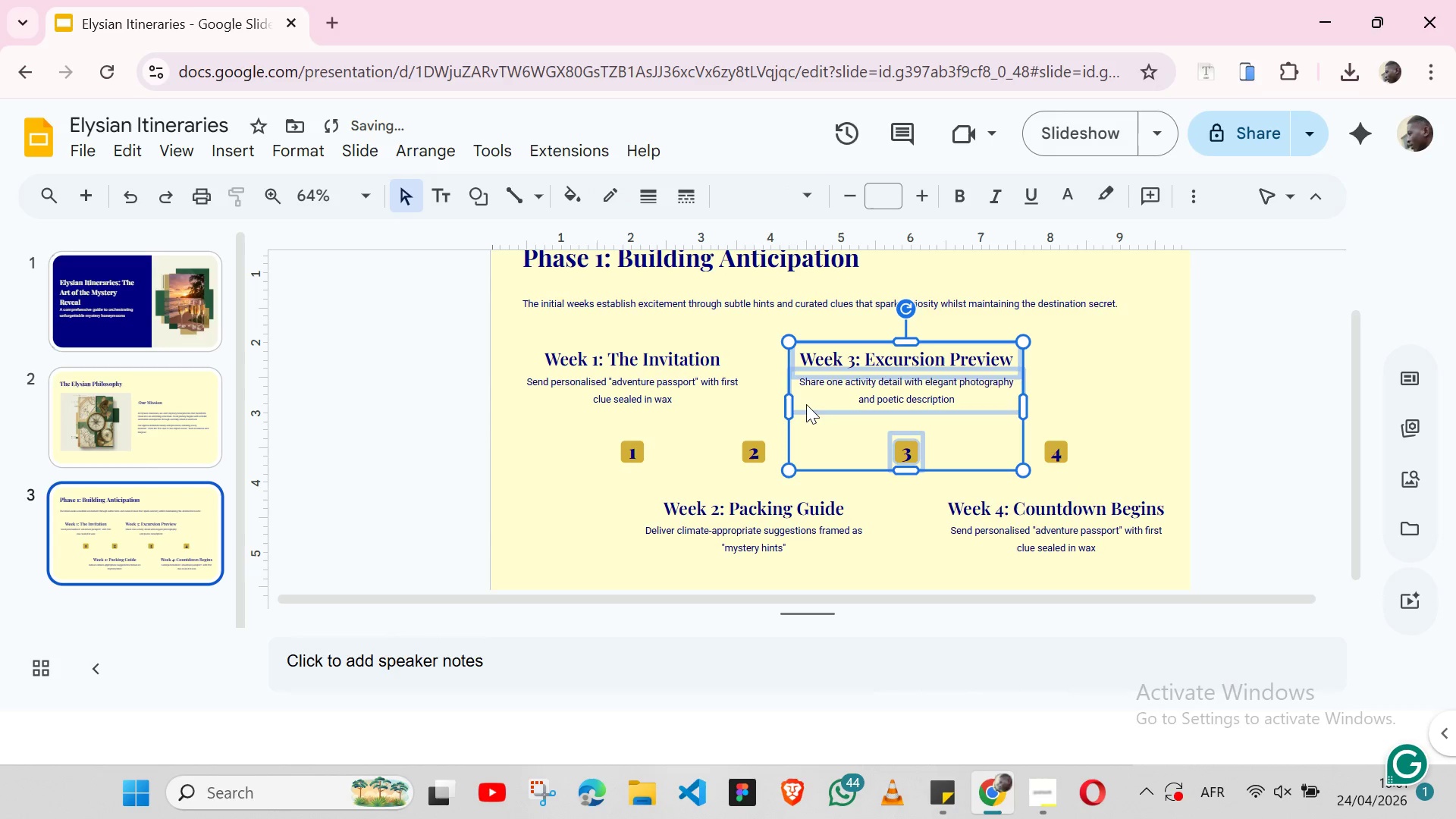 
key(Shift+ArrowLeft)
 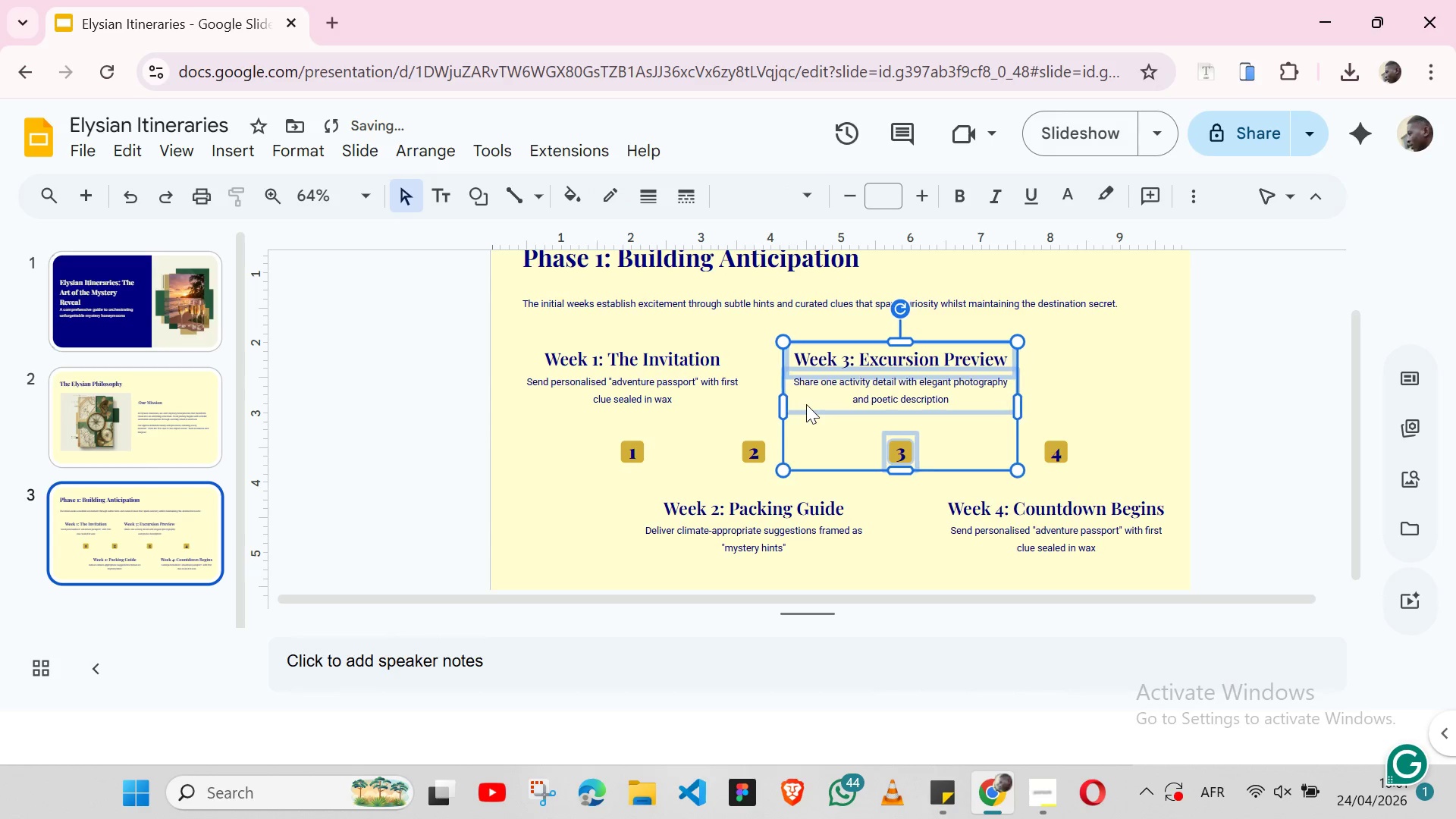 
key(Shift+ArrowLeft)
 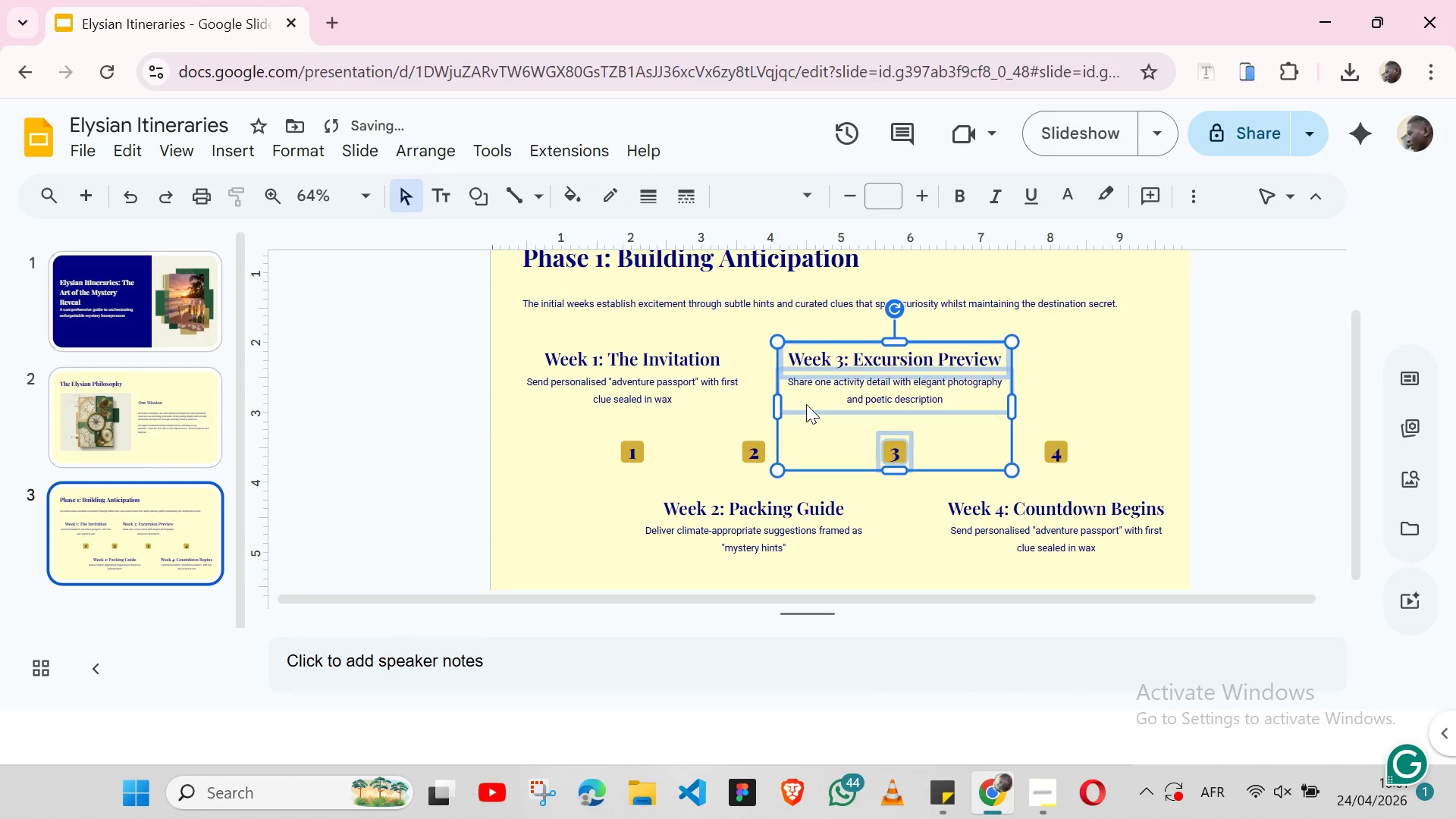 
key(Shift+ArrowLeft)
 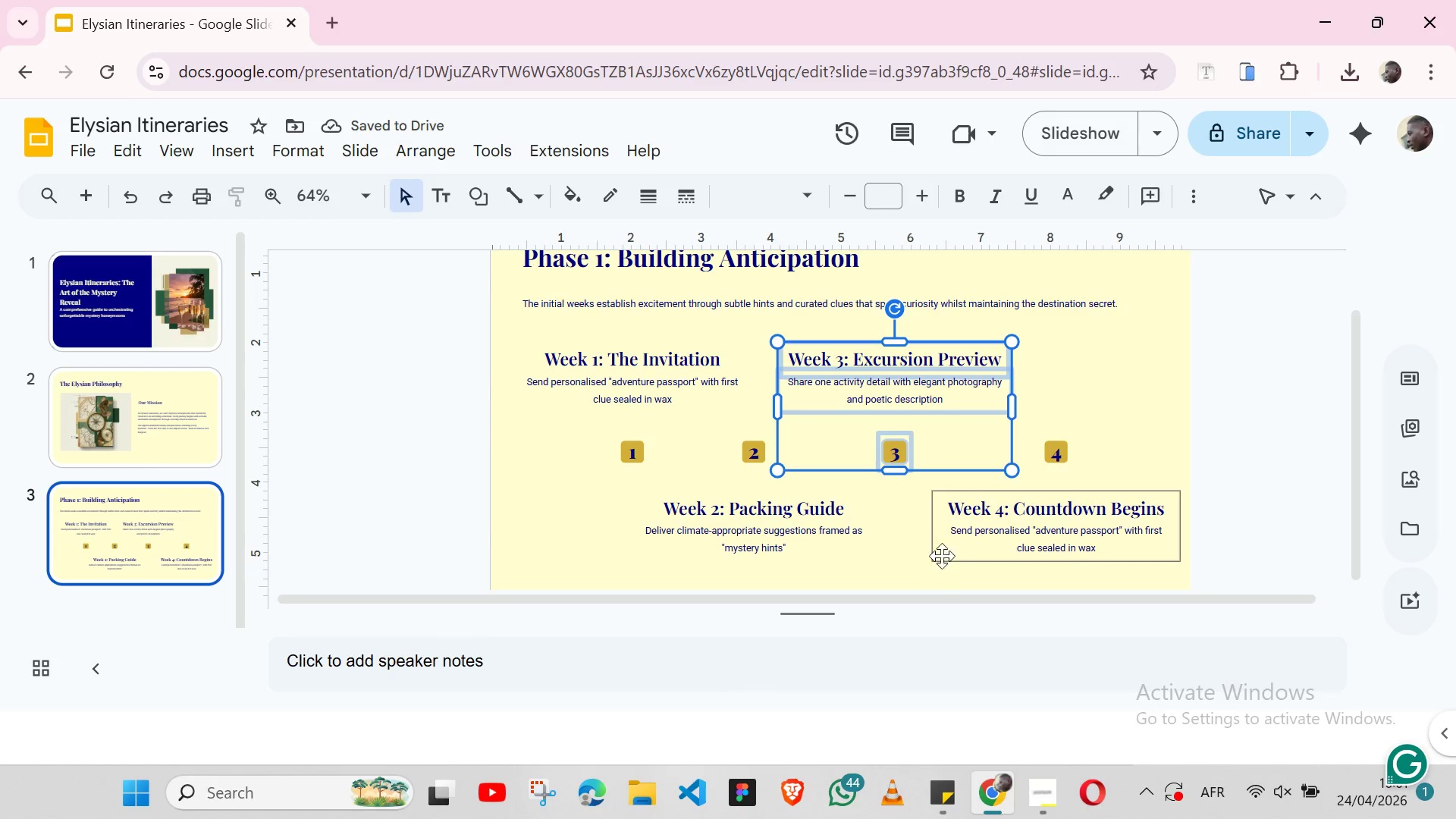 
wait(5.17)
 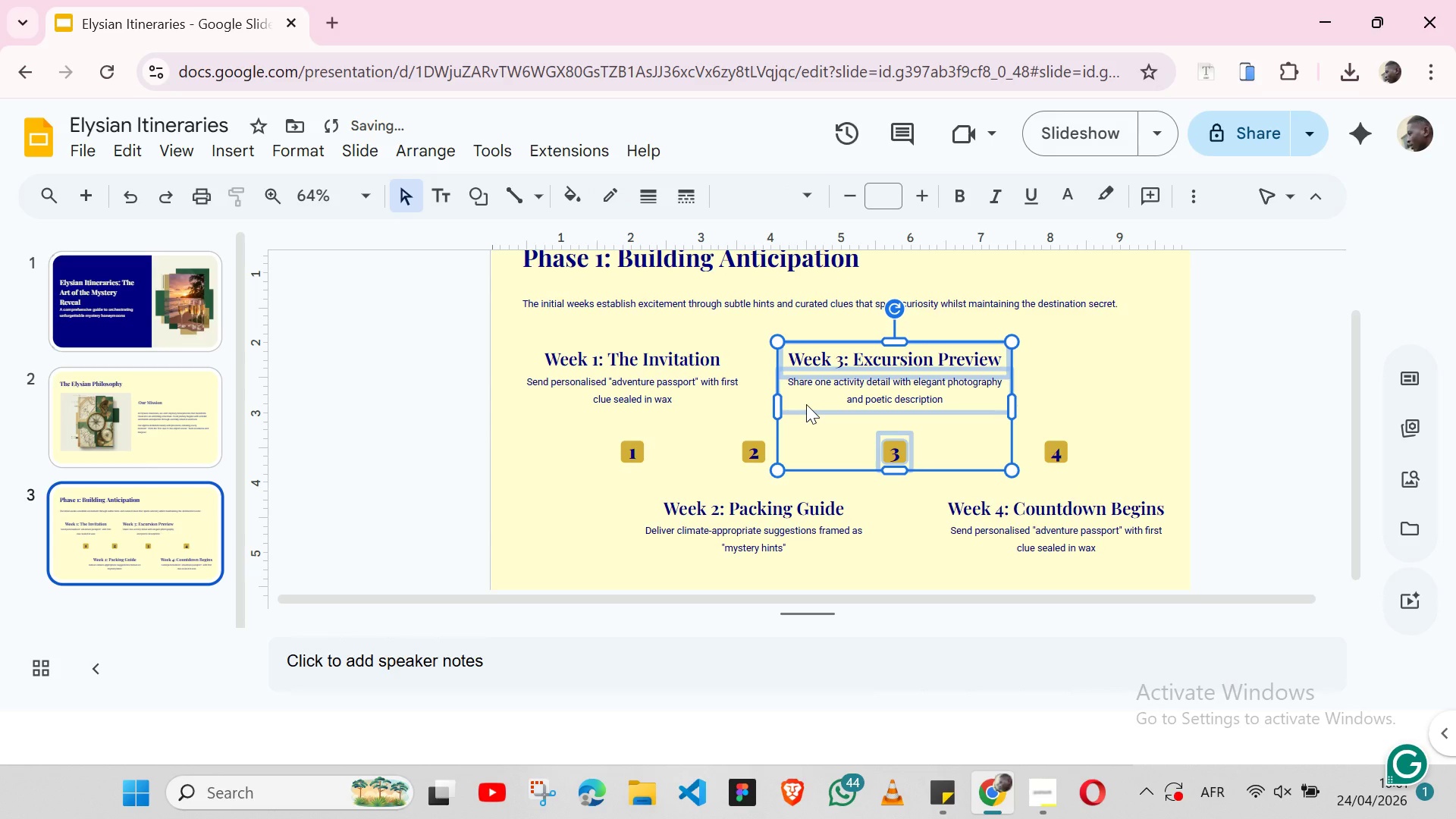 
left_click([938, 543])
 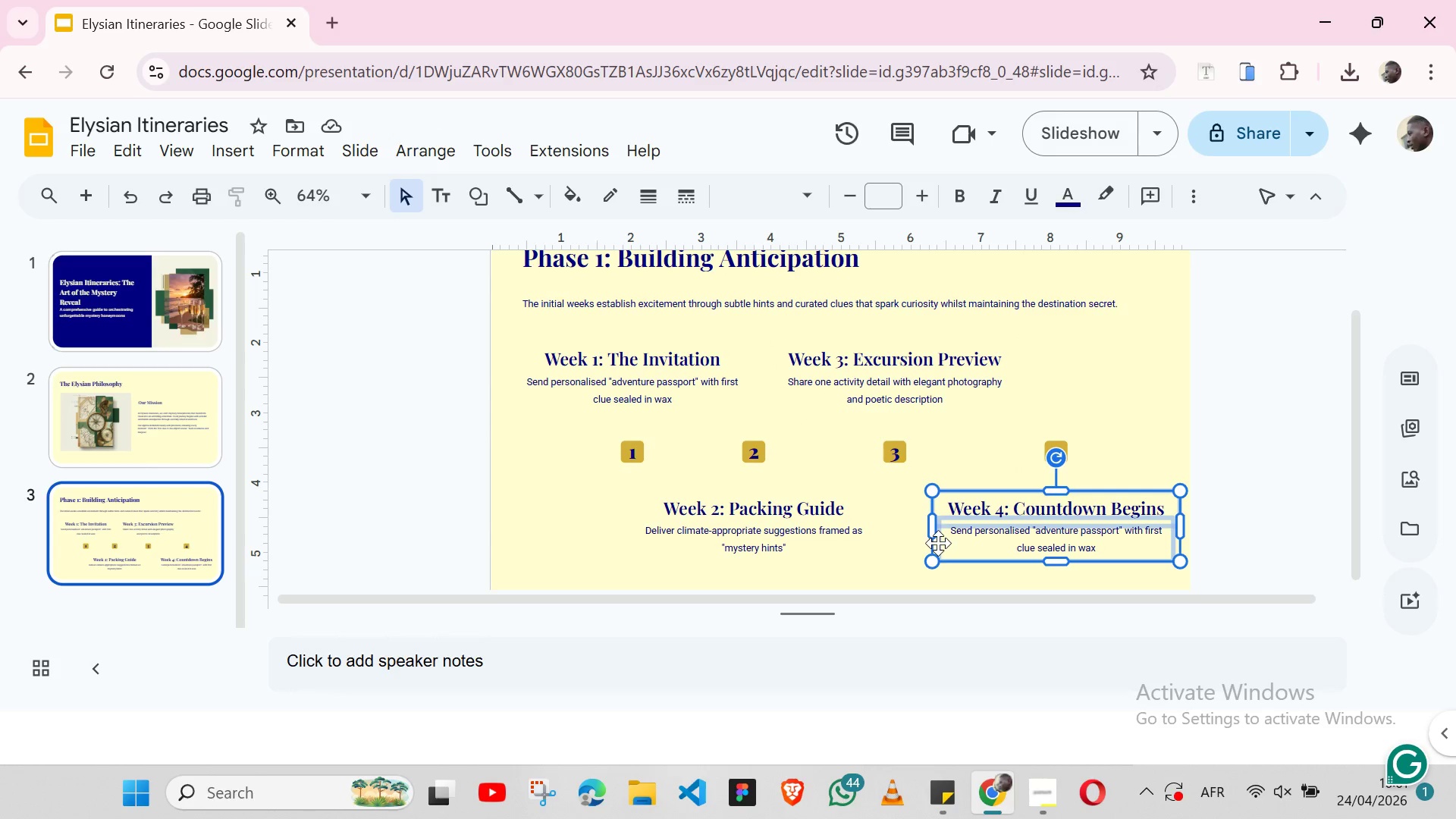 
hold_key(key=ShiftLeft, duration=1.53)
left_click([1065, 441])
 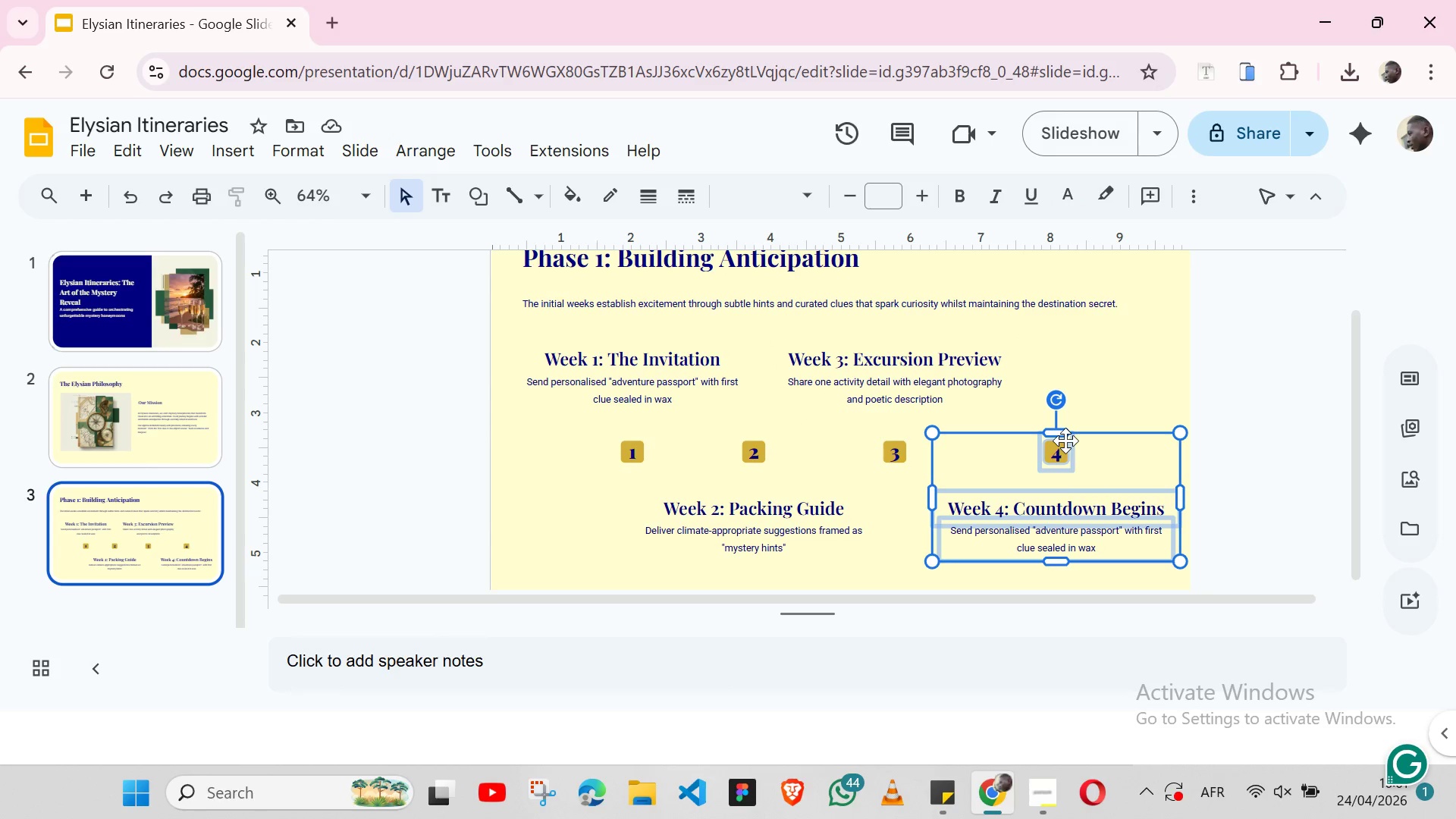 
key(Shift+ArrowLeft)
 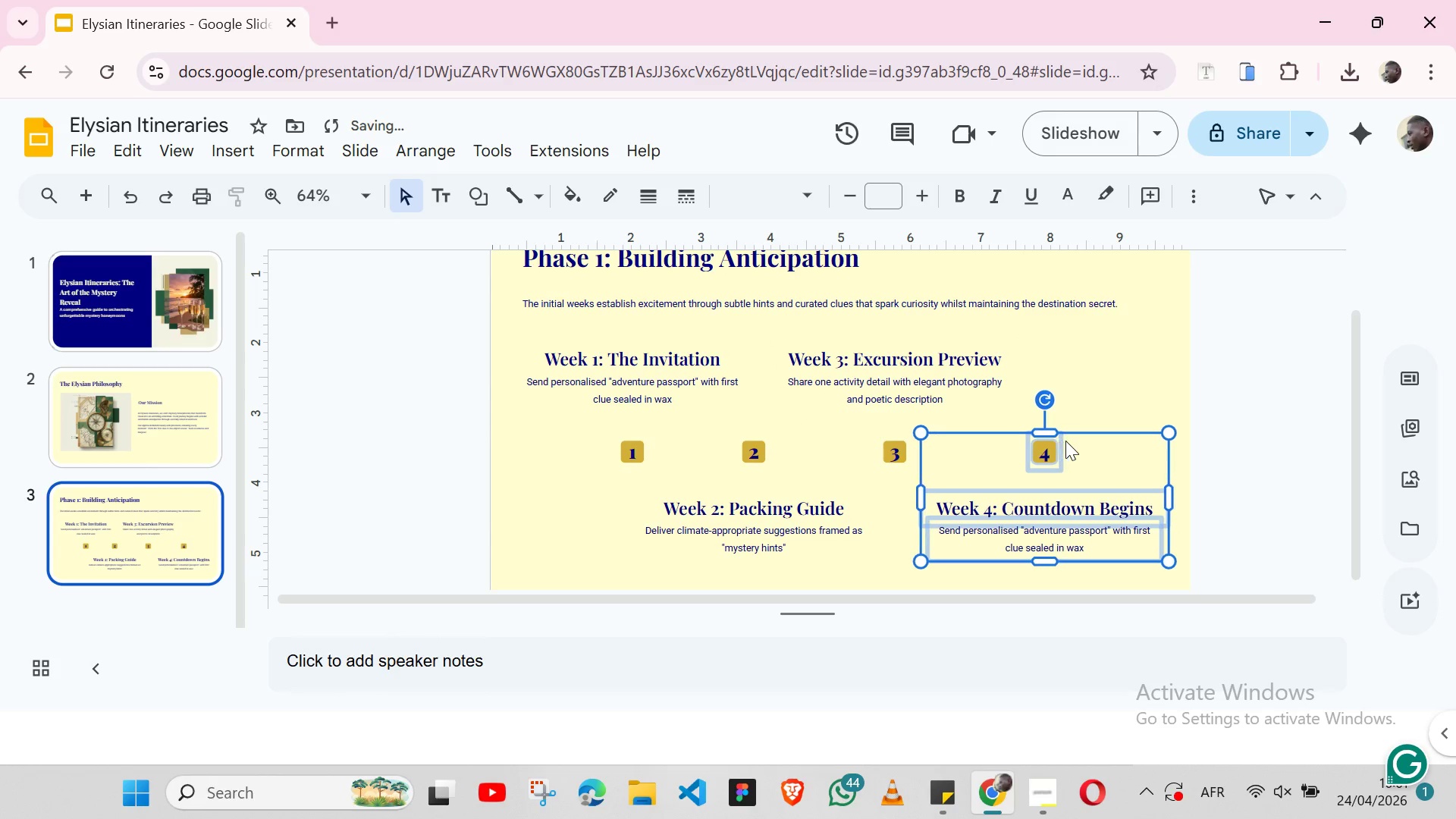 
key(Shift+ArrowLeft)
 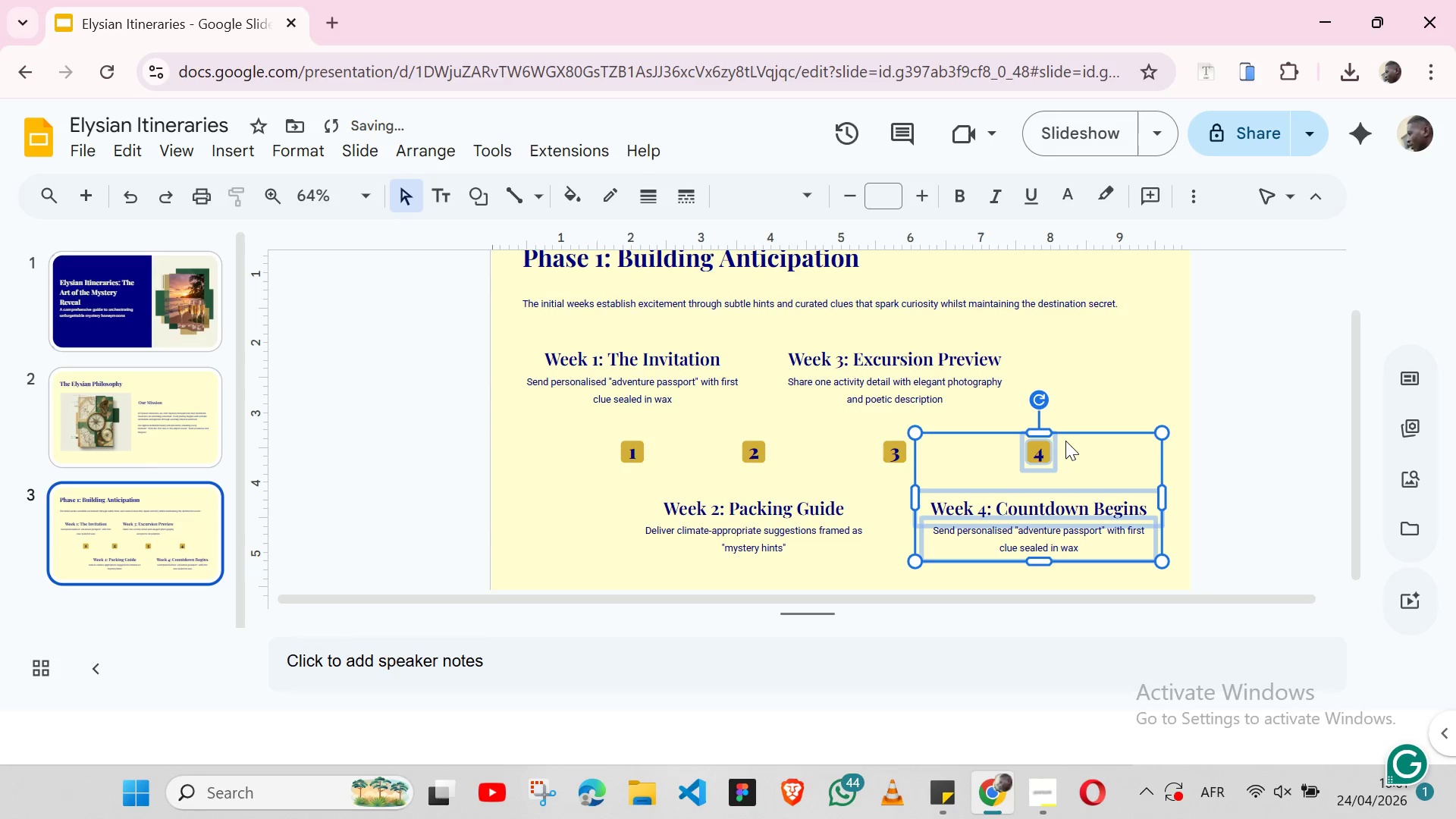 
key(Shift+ArrowLeft)
 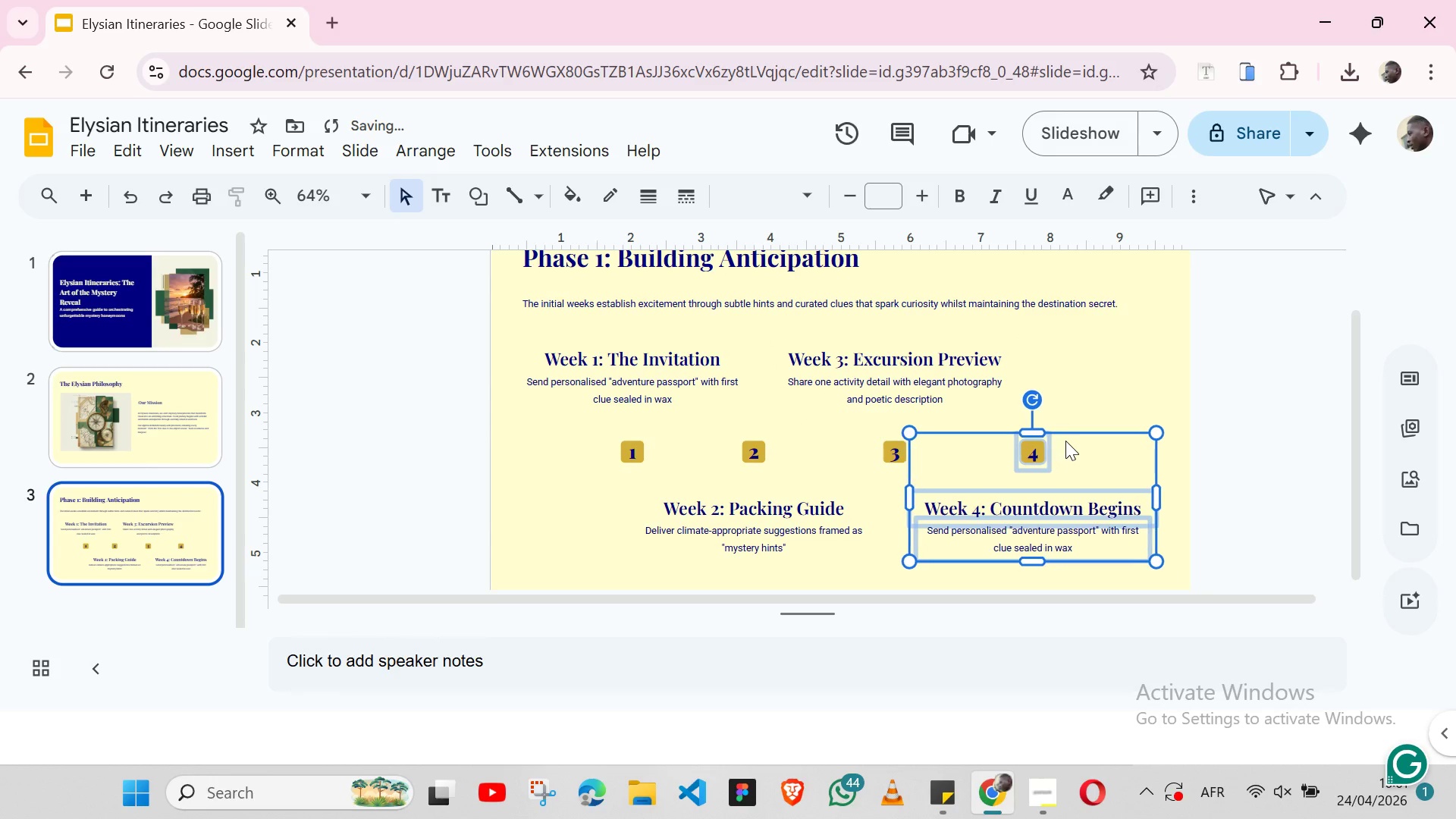 
key(Shift+ArrowLeft)
 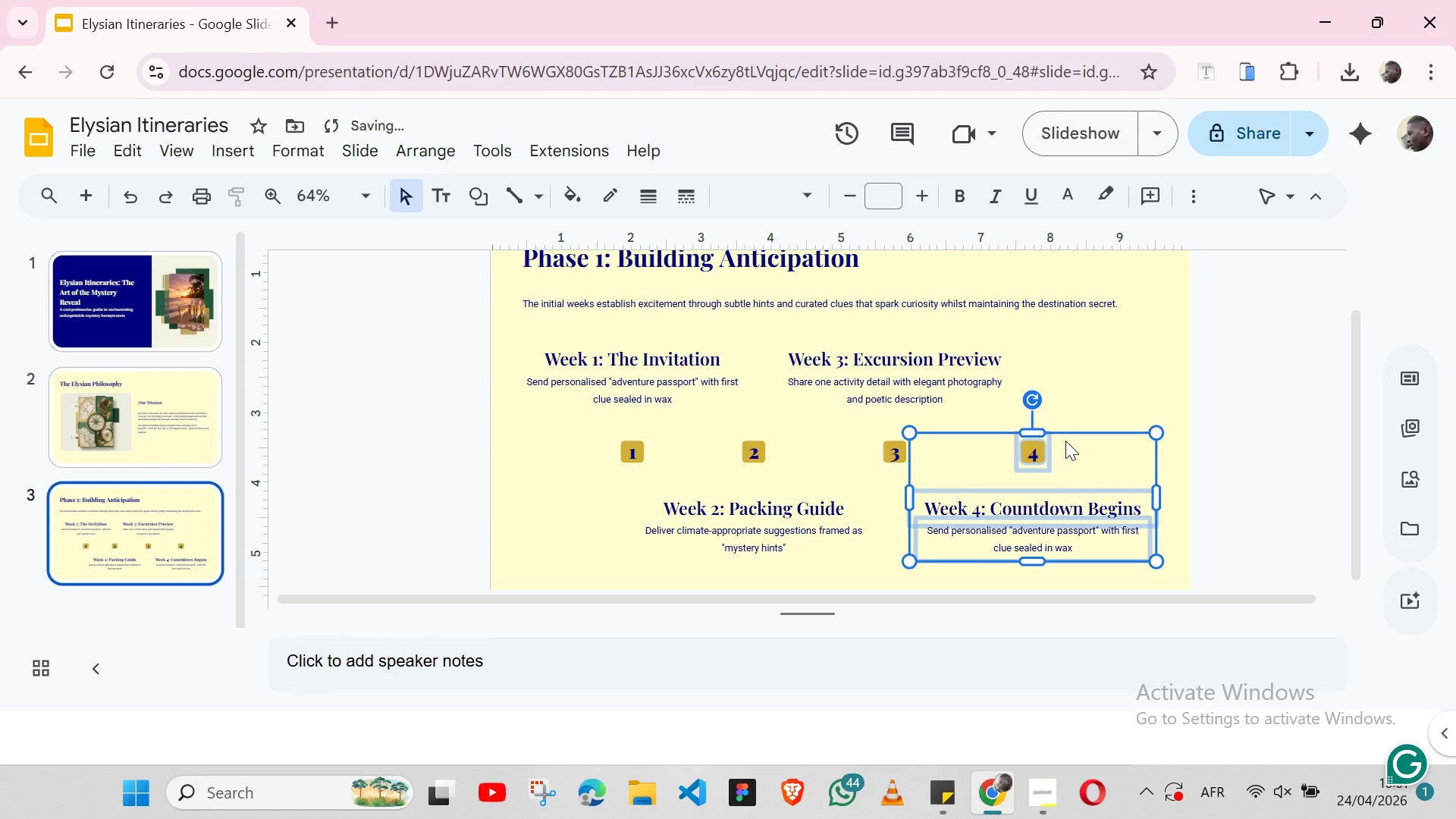 
key(Shift+ArrowLeft)
 